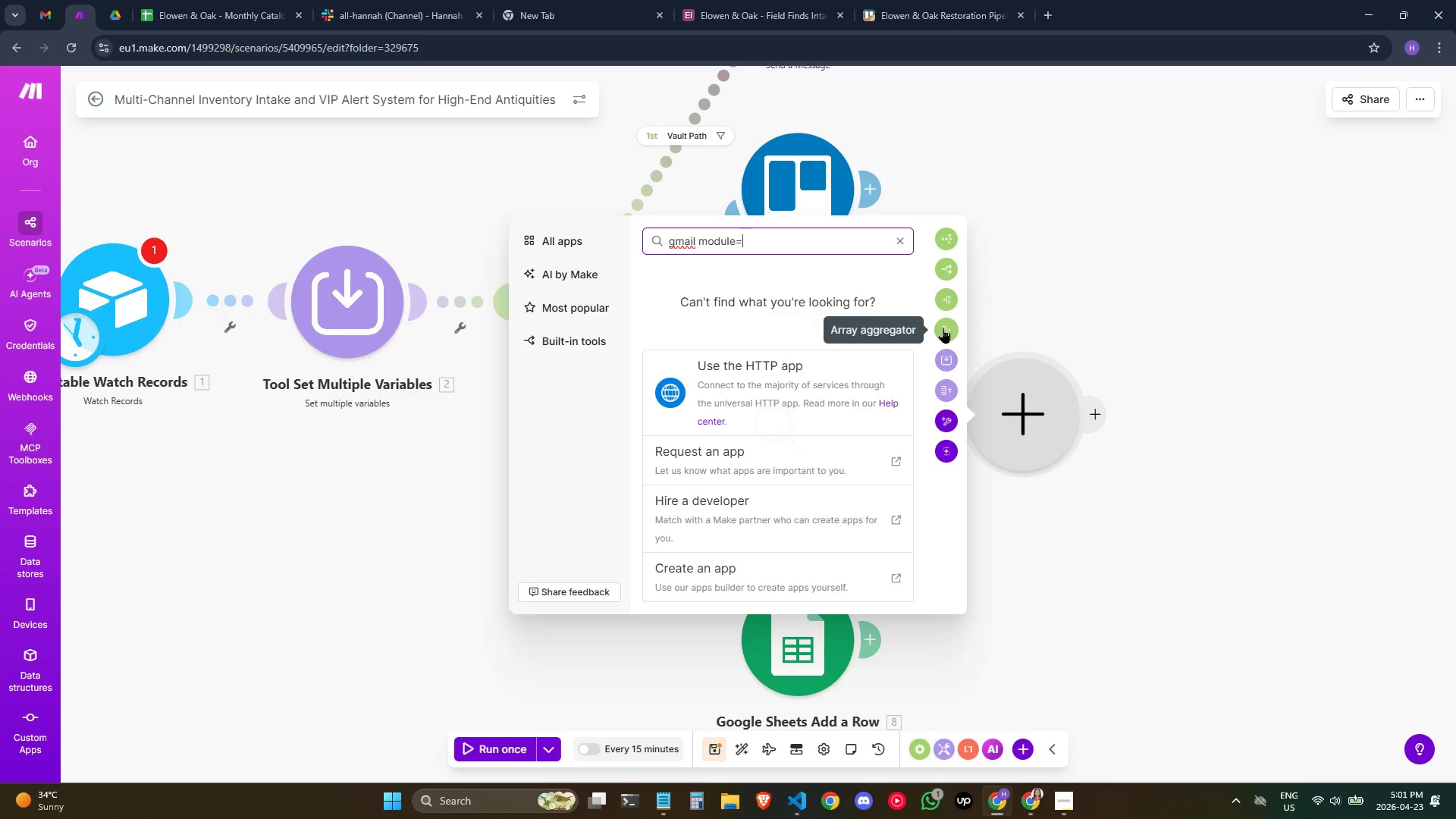 
key(Backspace)
 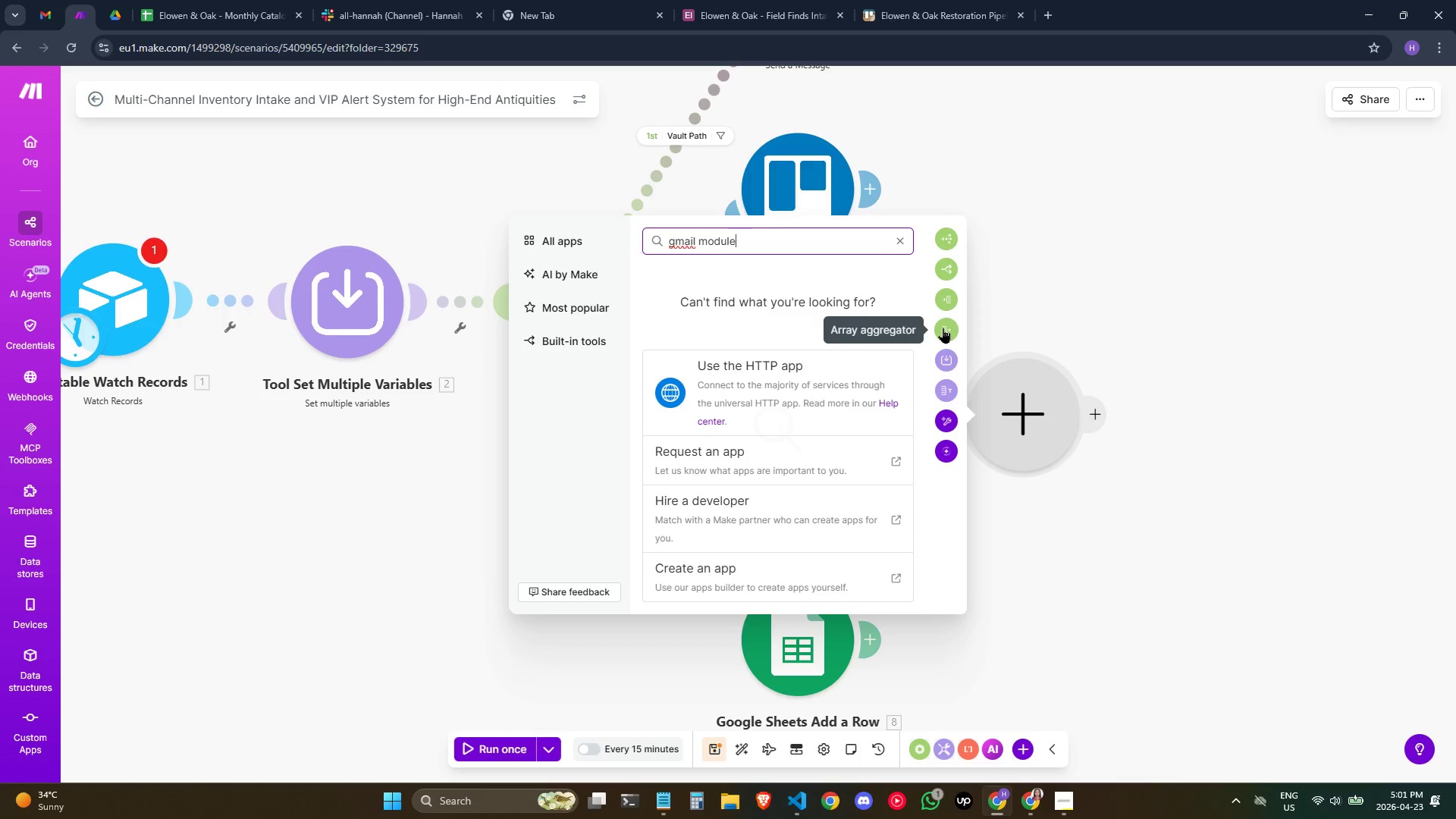 
key(Backspace)
 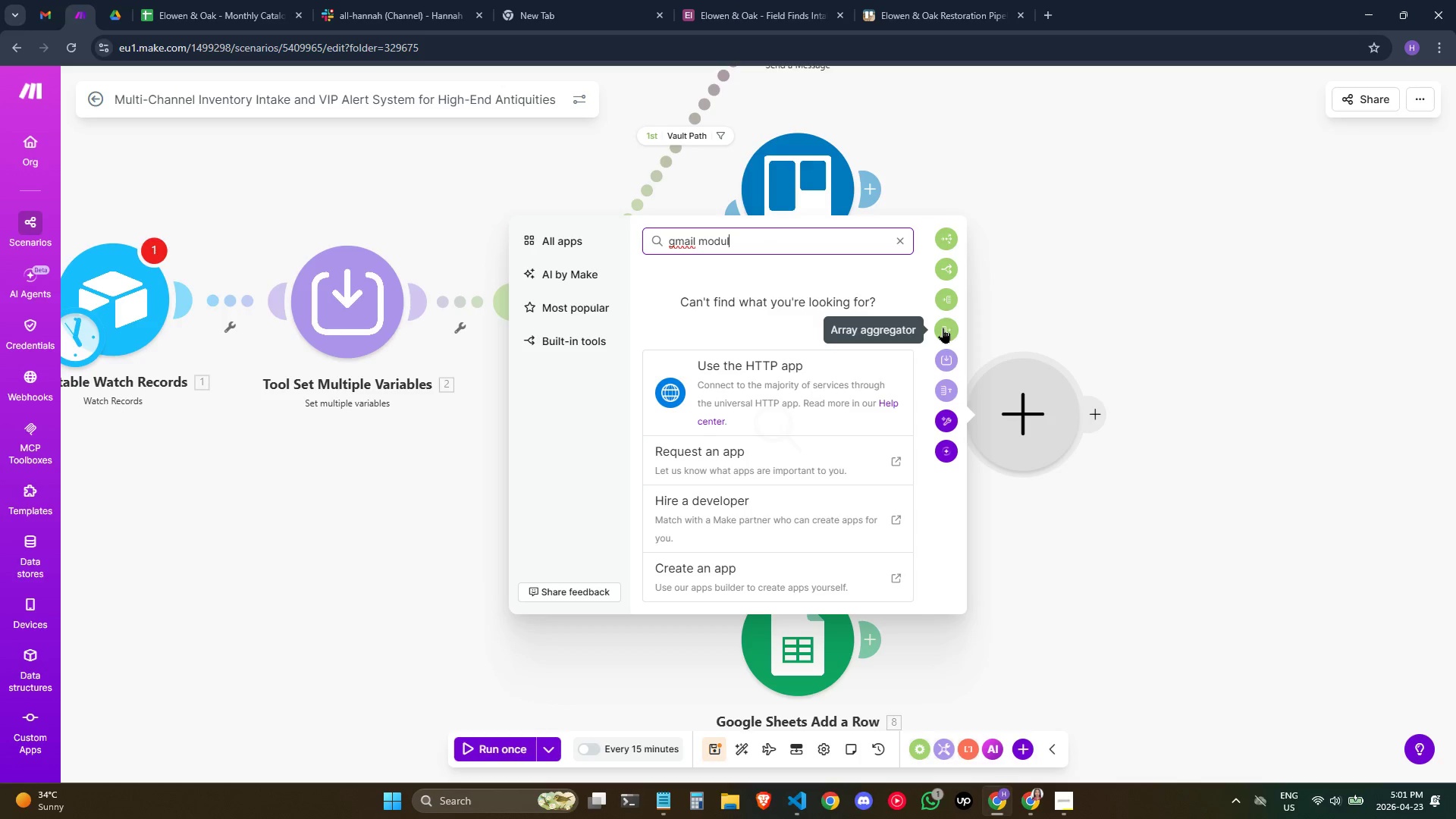 
hold_key(key=Backspace, duration=0.98)
 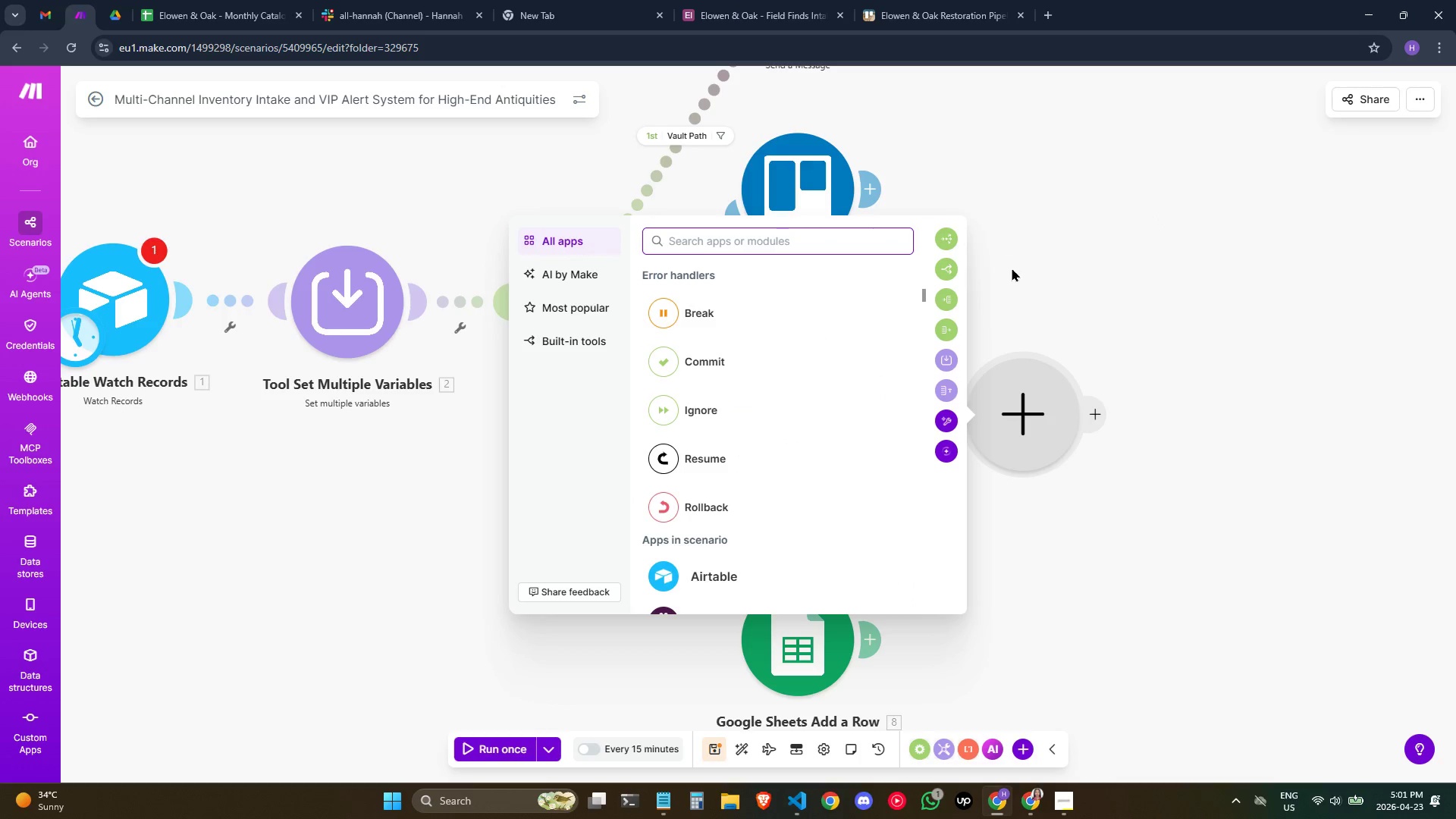 
wait(5.05)
 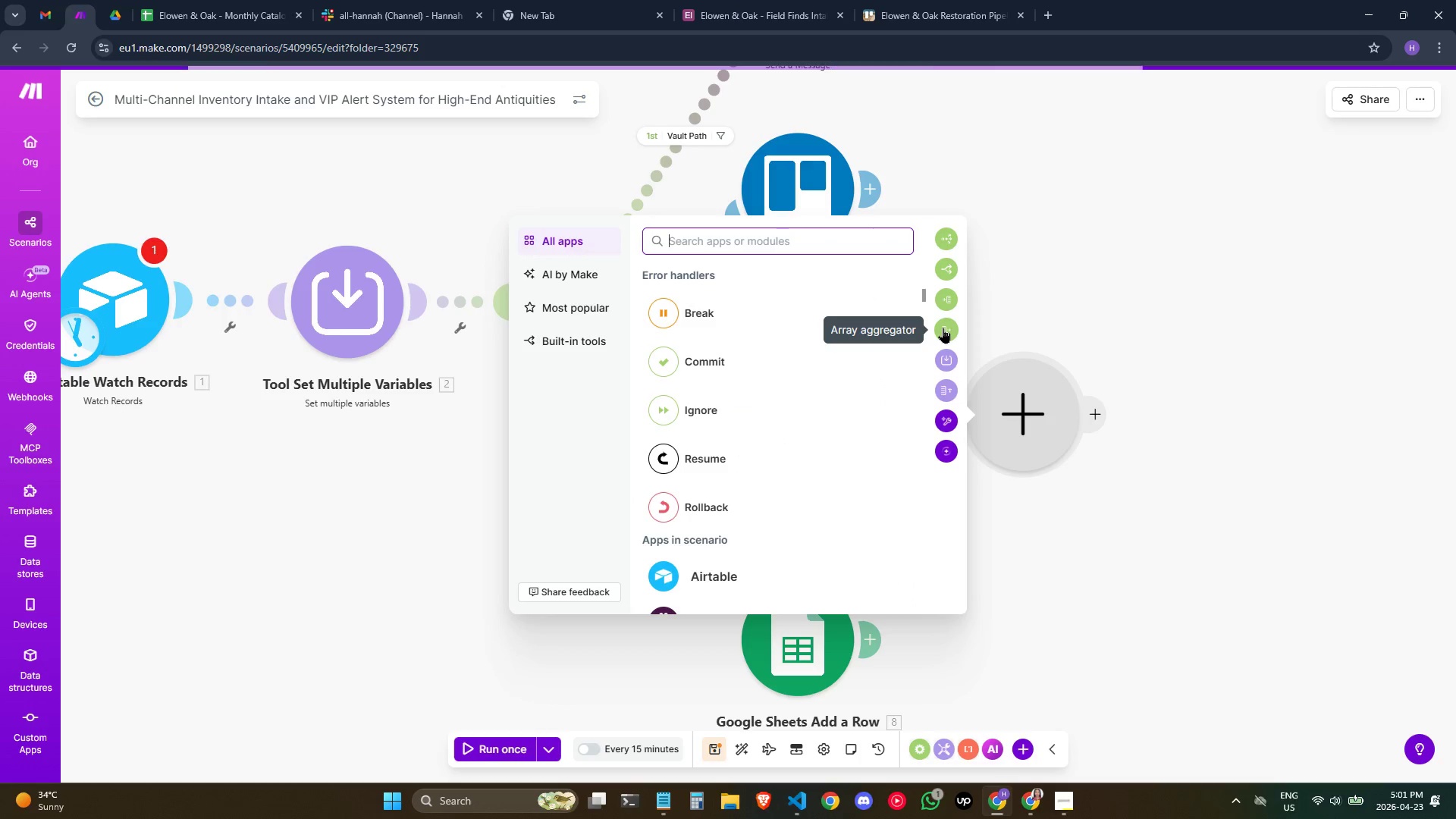 
left_click([741, 404])
 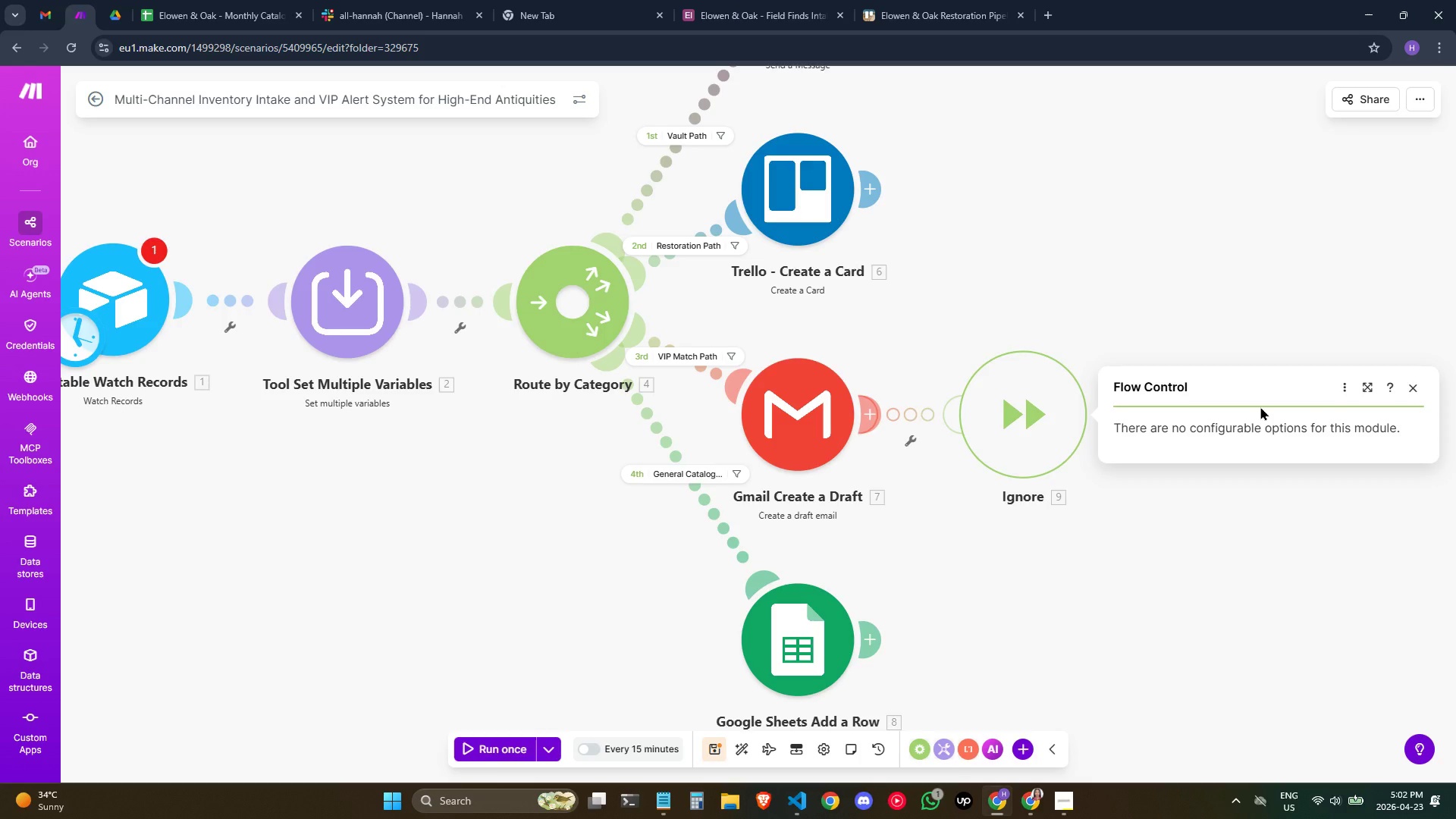 
wait(23.26)
 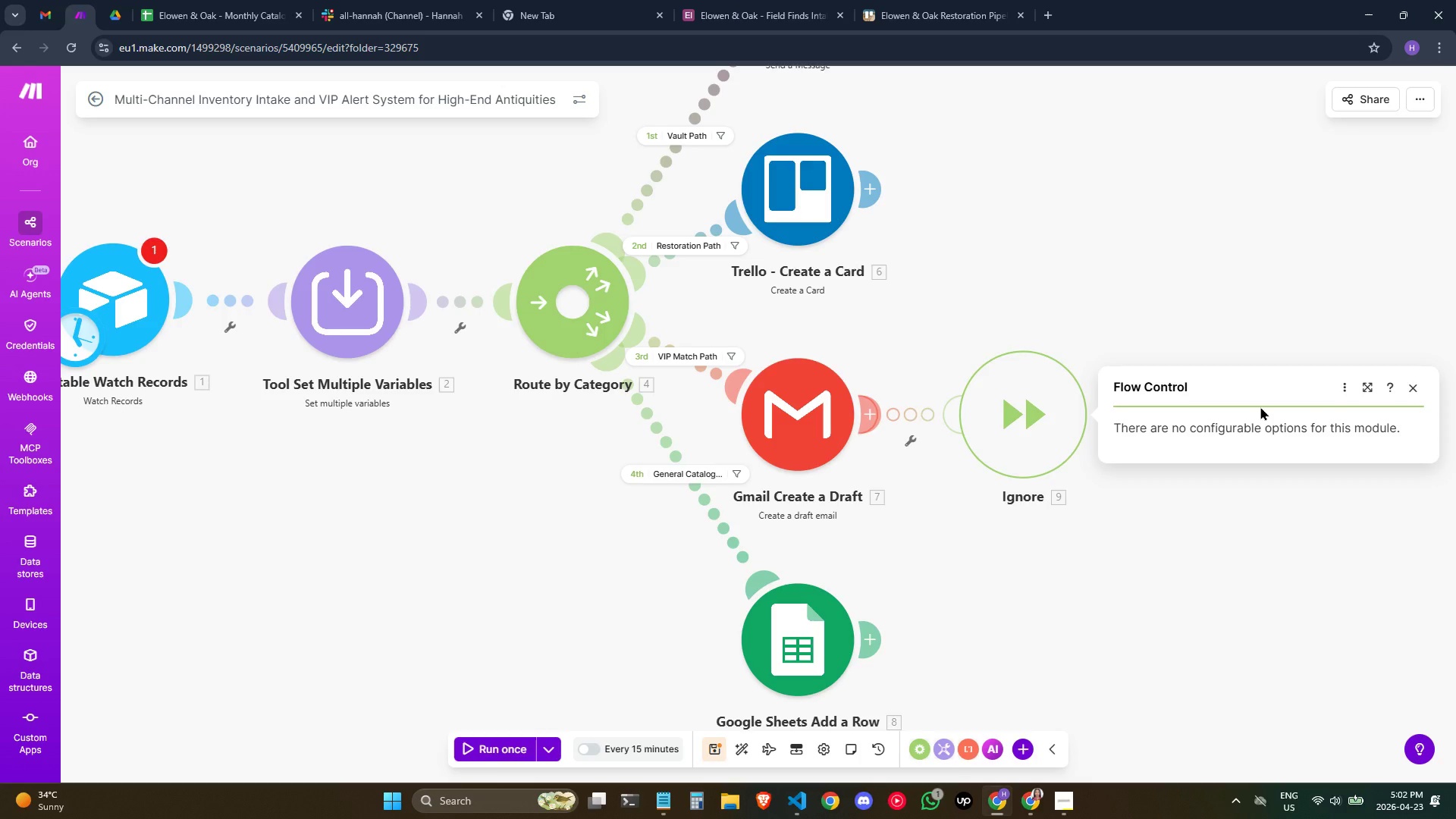 
left_click_drag(start_coordinate=[1097, 238], to_coordinate=[1048, 438])
 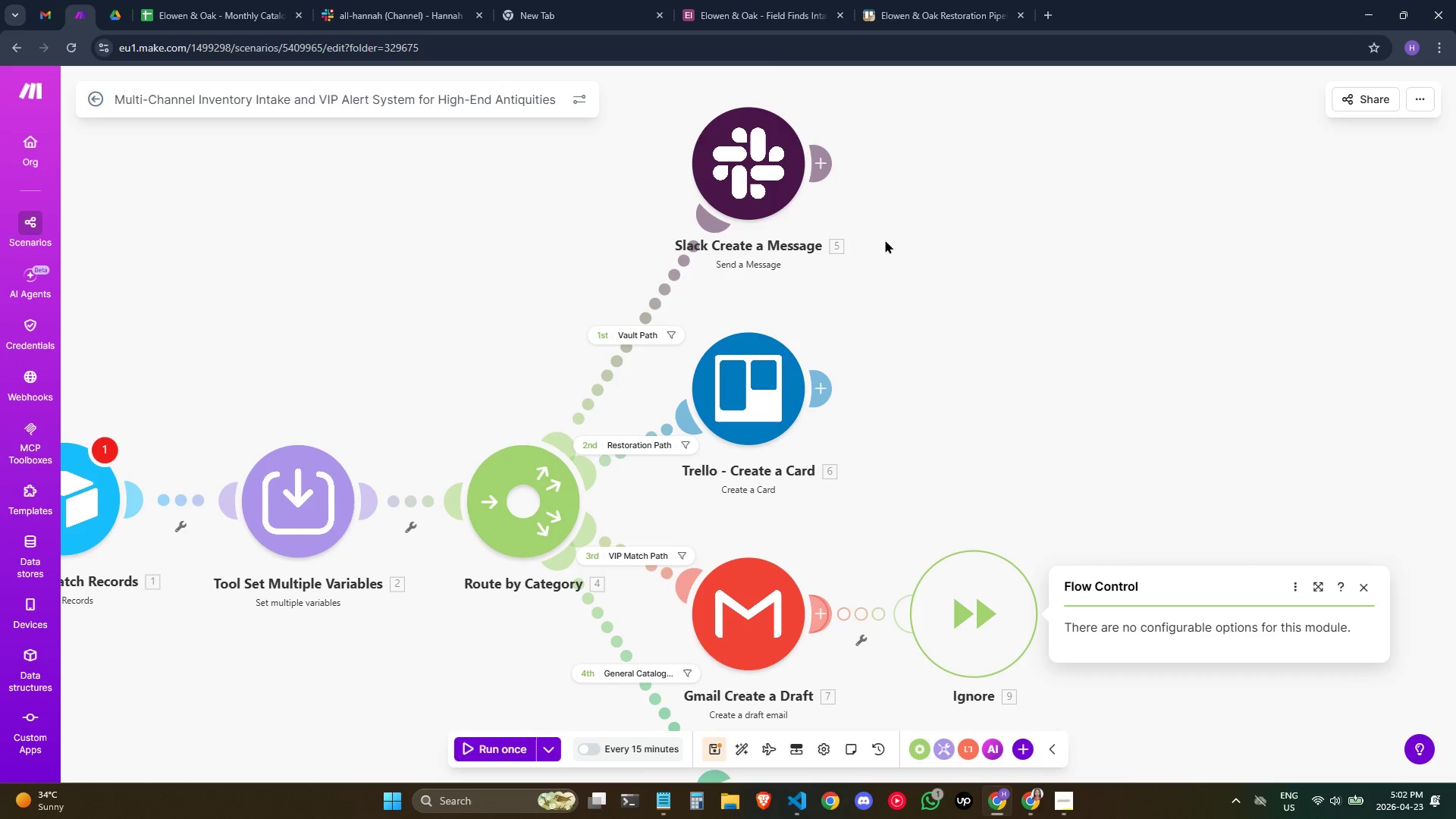 
mouse_move([827, 169])
 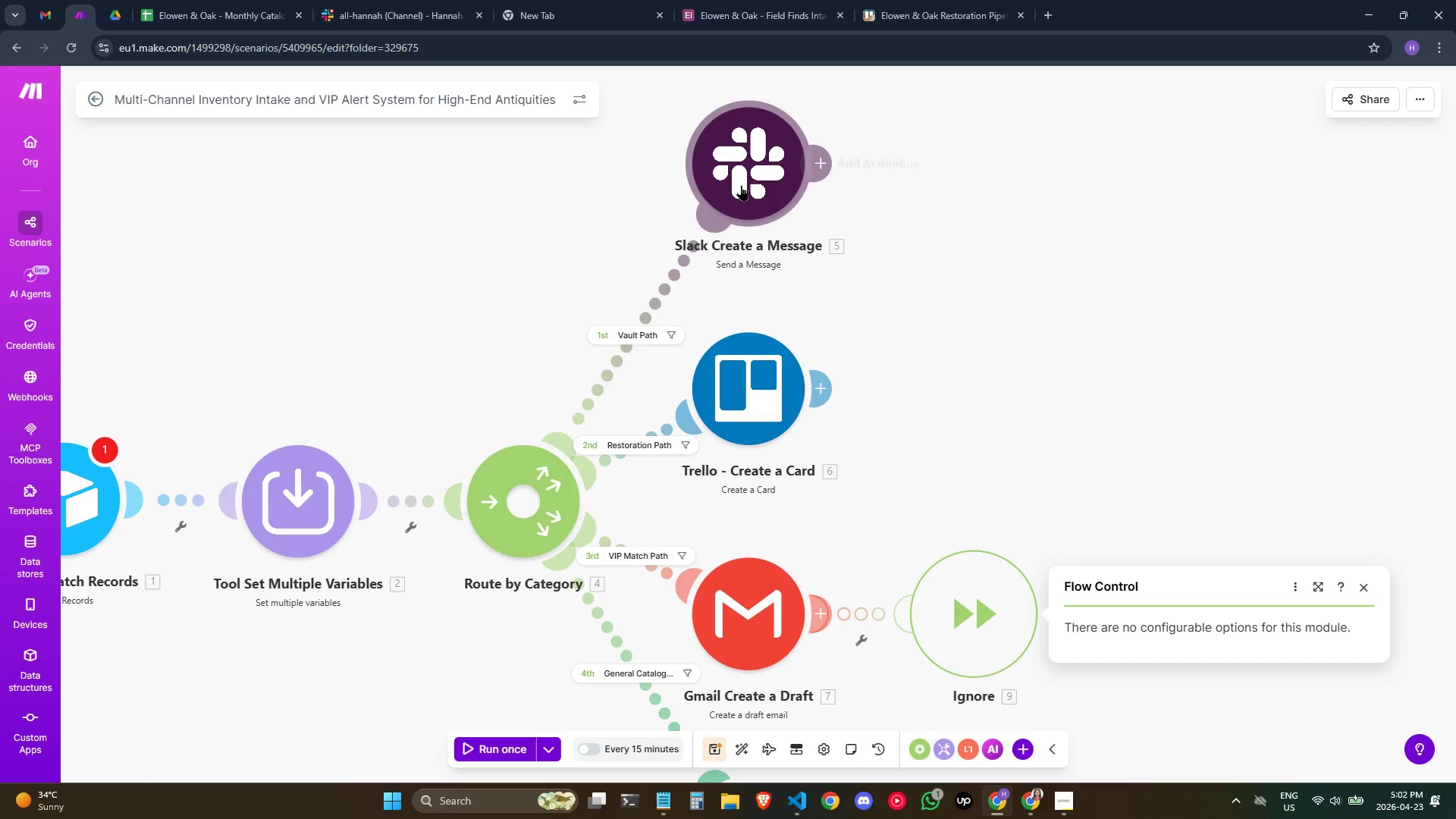 
right_click([741, 185])
 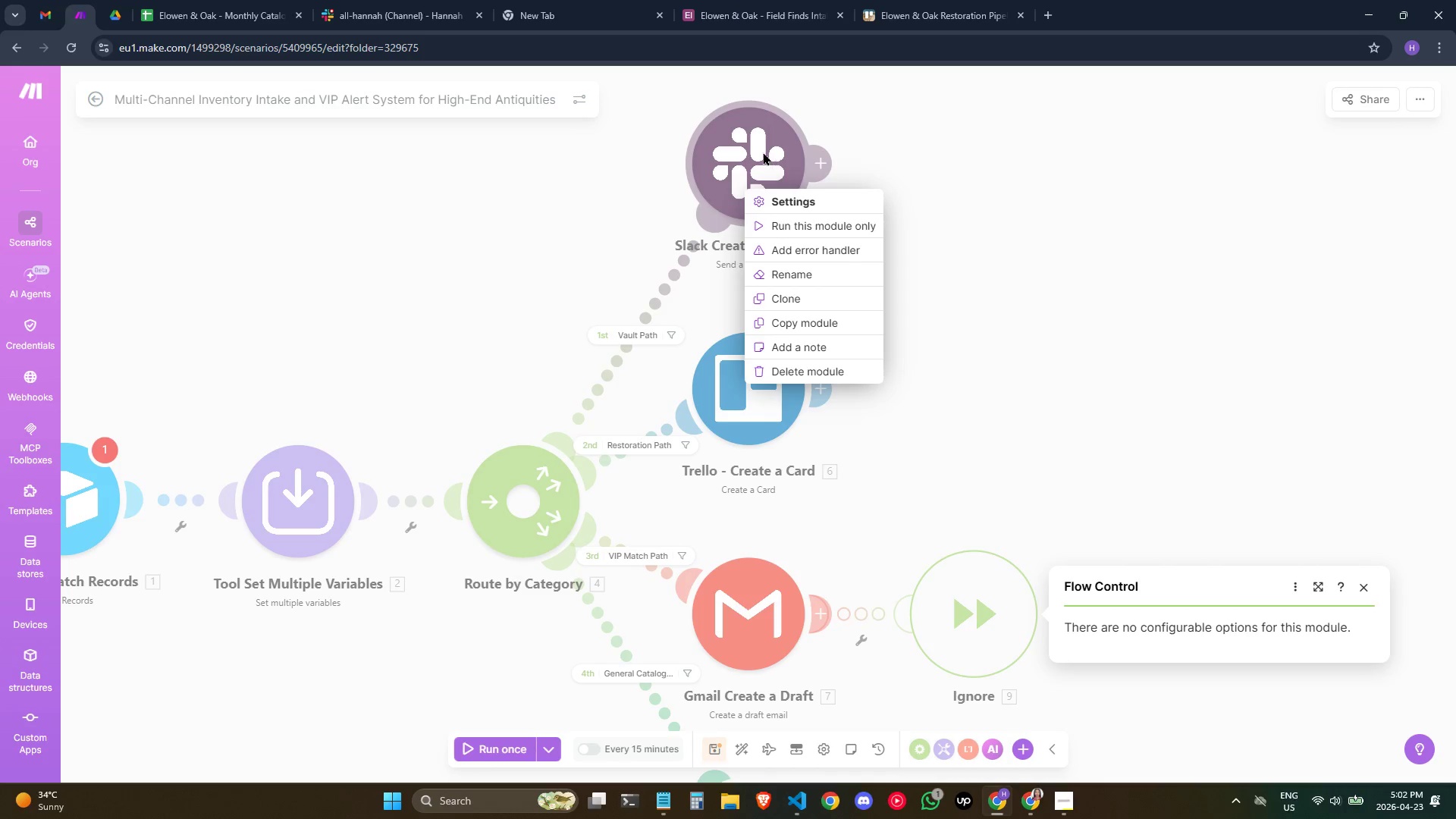 
left_click_drag(start_coordinate=[990, 172], to_coordinate=[994, 177])
 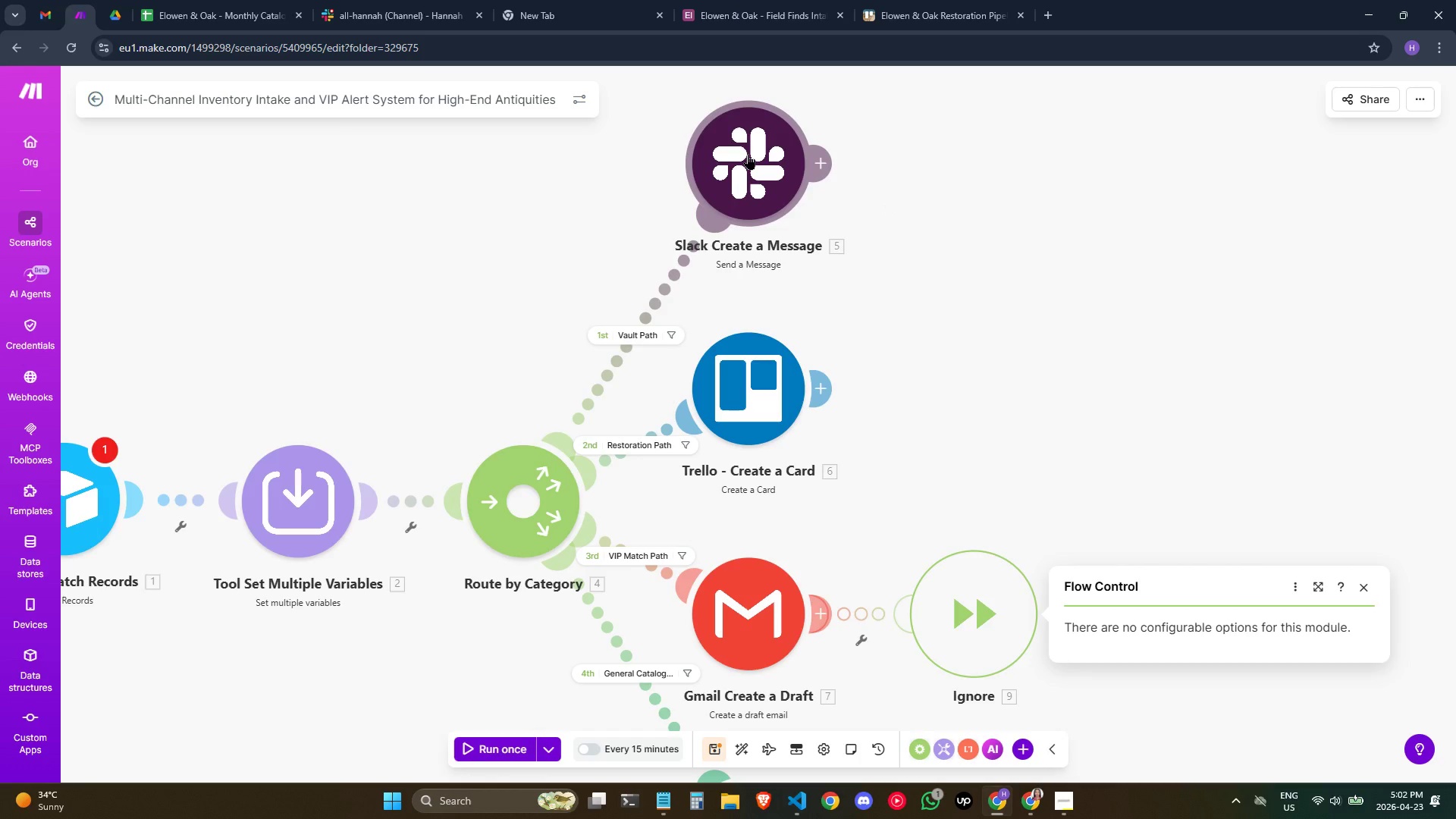 
right_click([761, 150])
 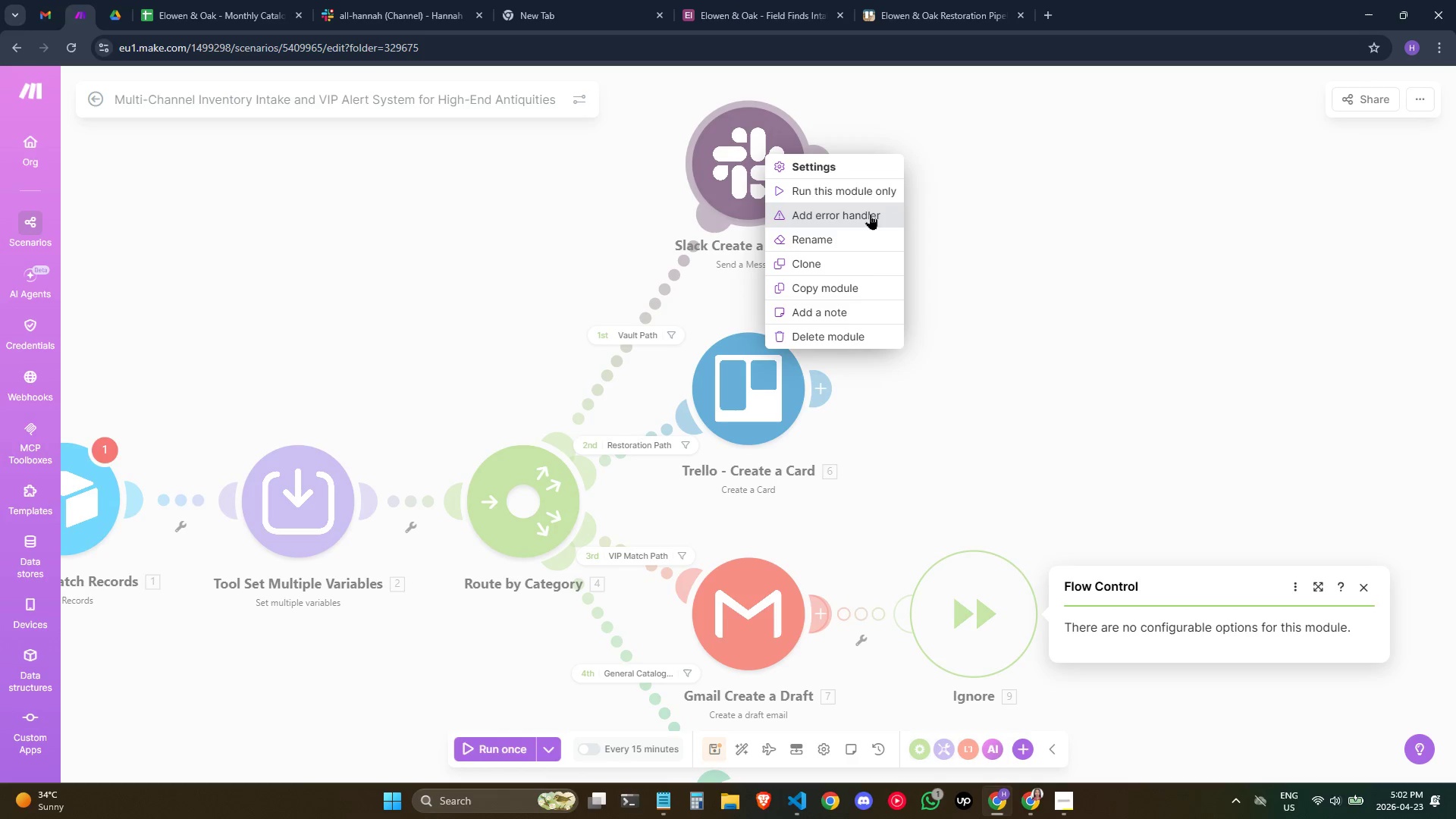 
left_click([870, 215])
 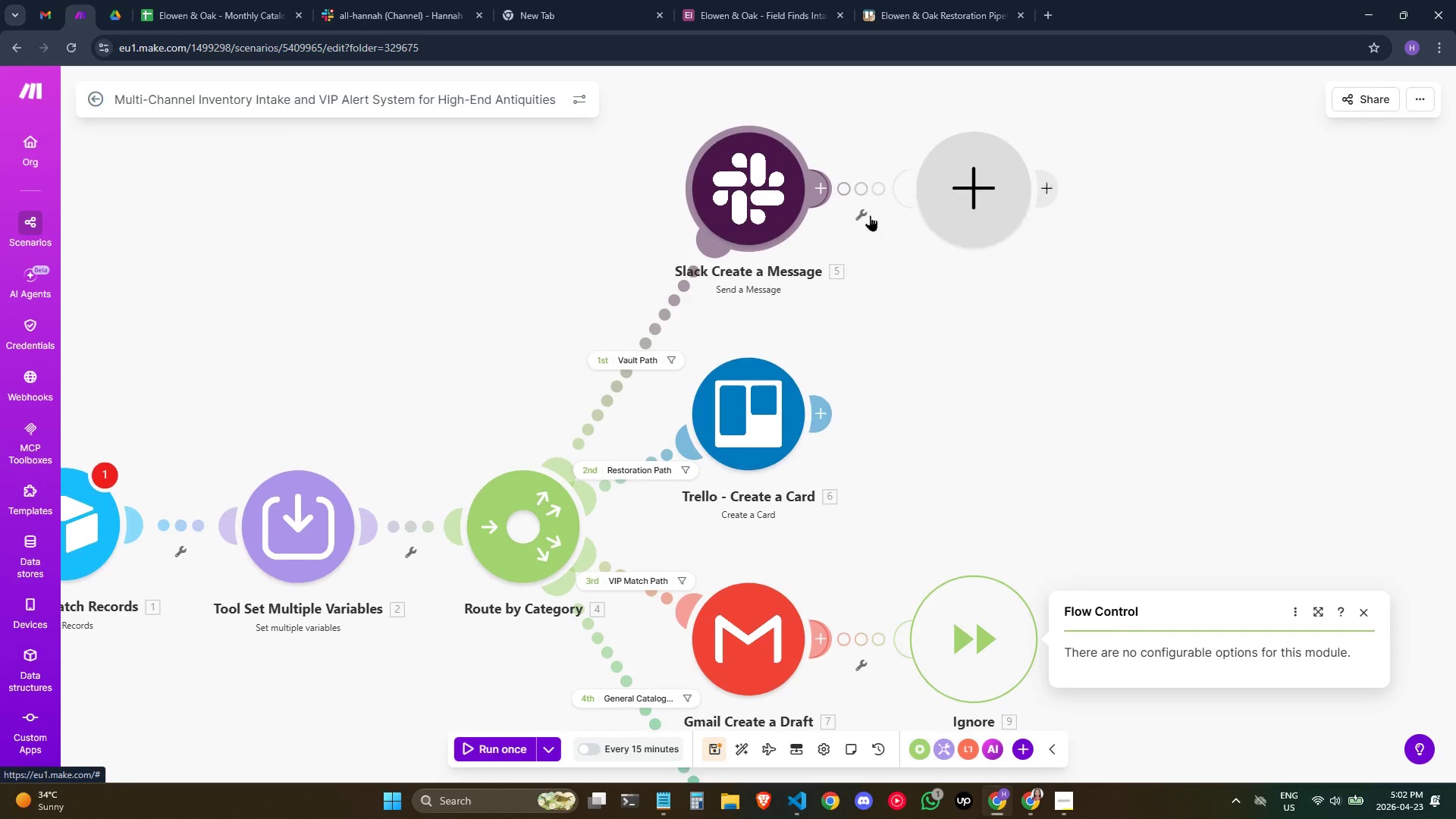 
mouse_move([991, 187])
 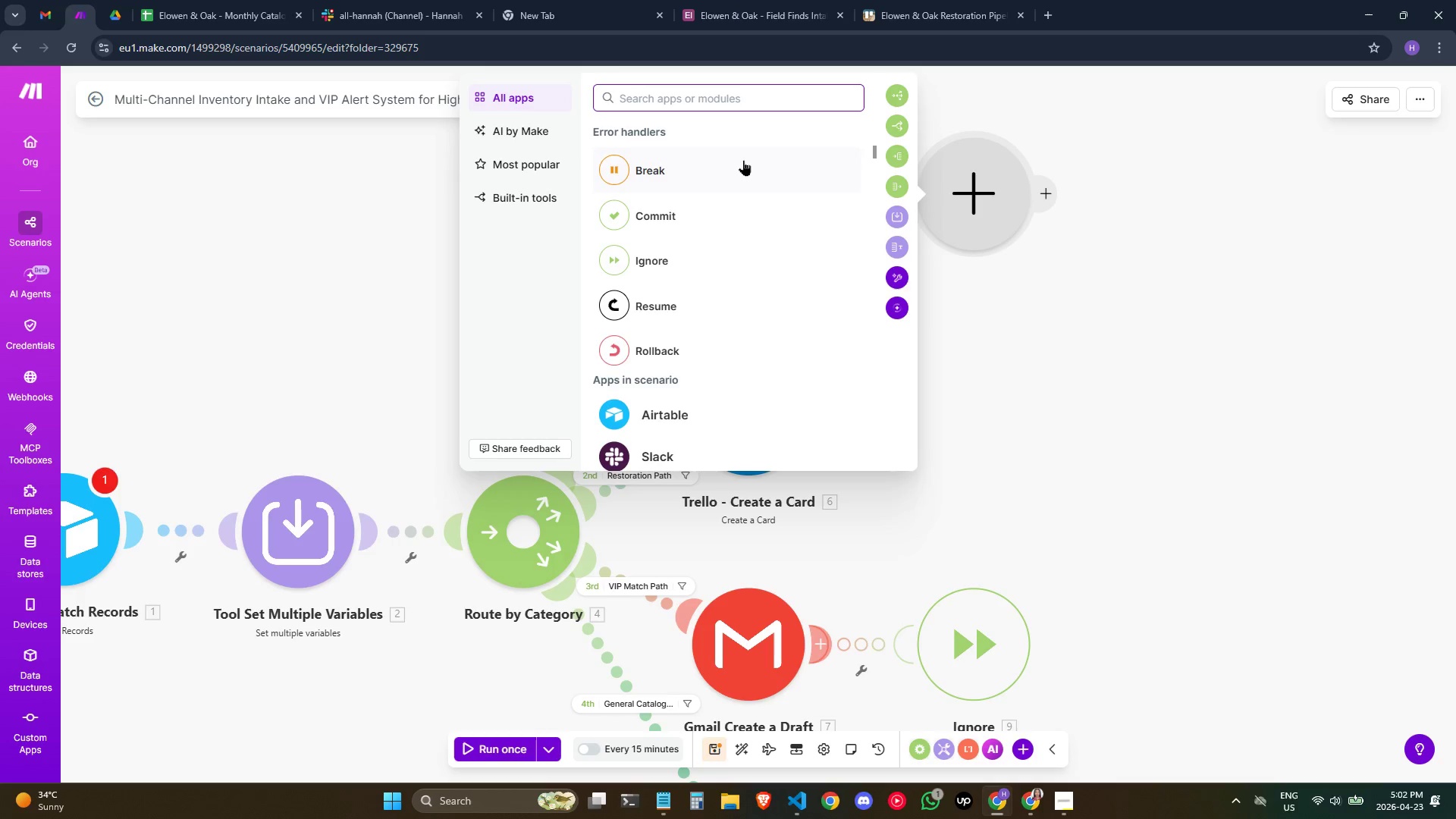 
left_click([743, 160])
 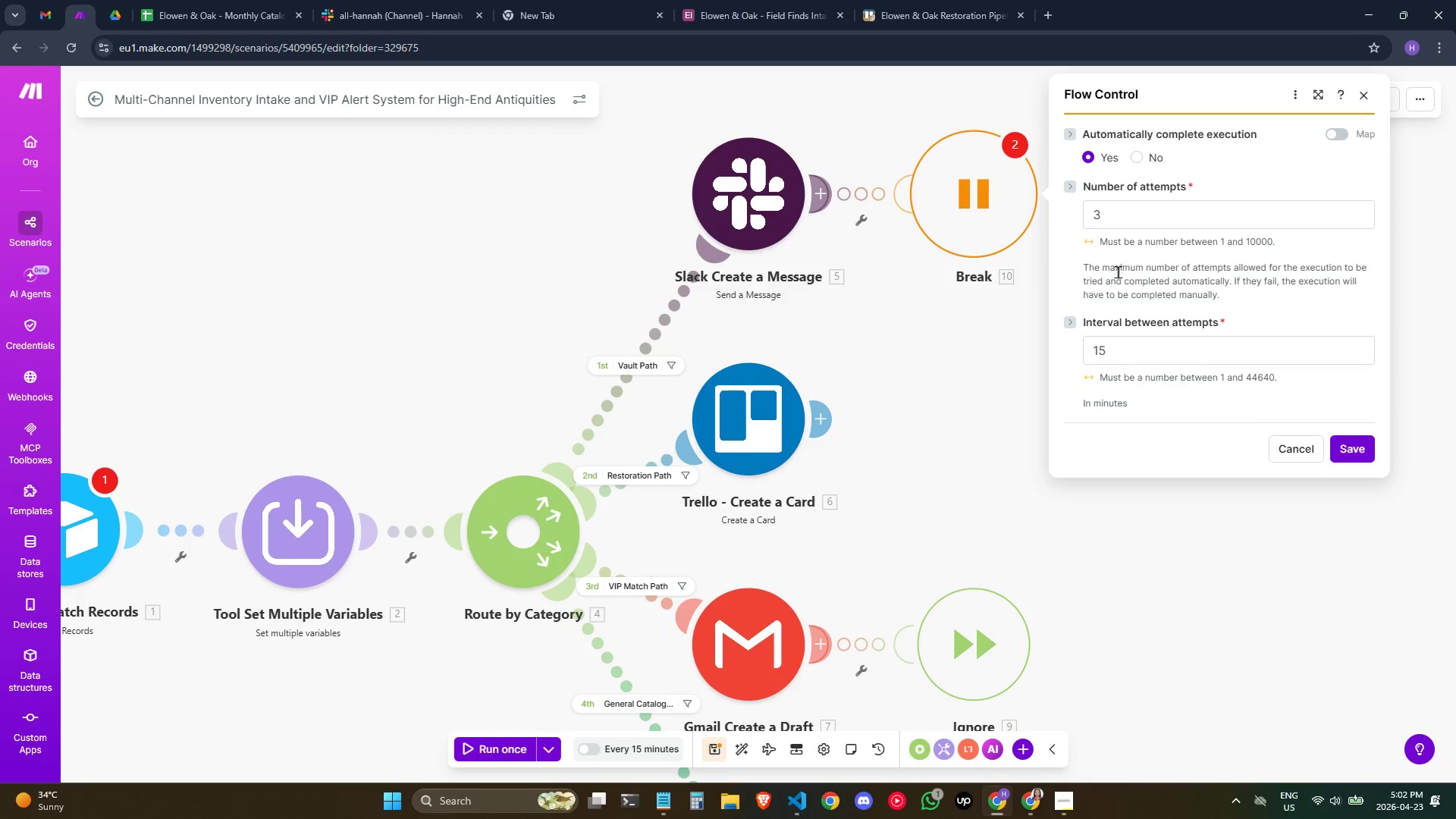 
wait(7.0)
 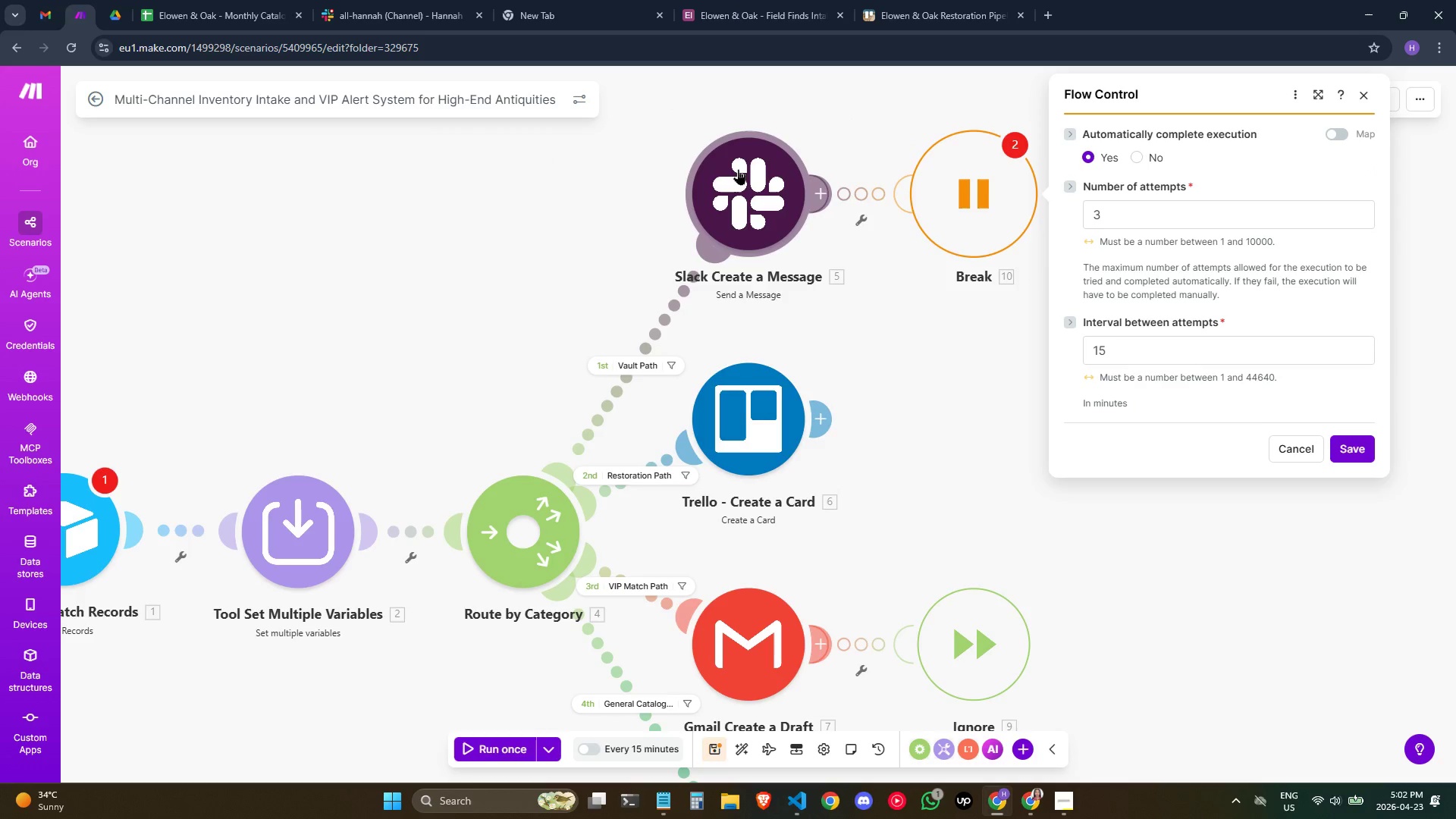 
left_click([1131, 351])
 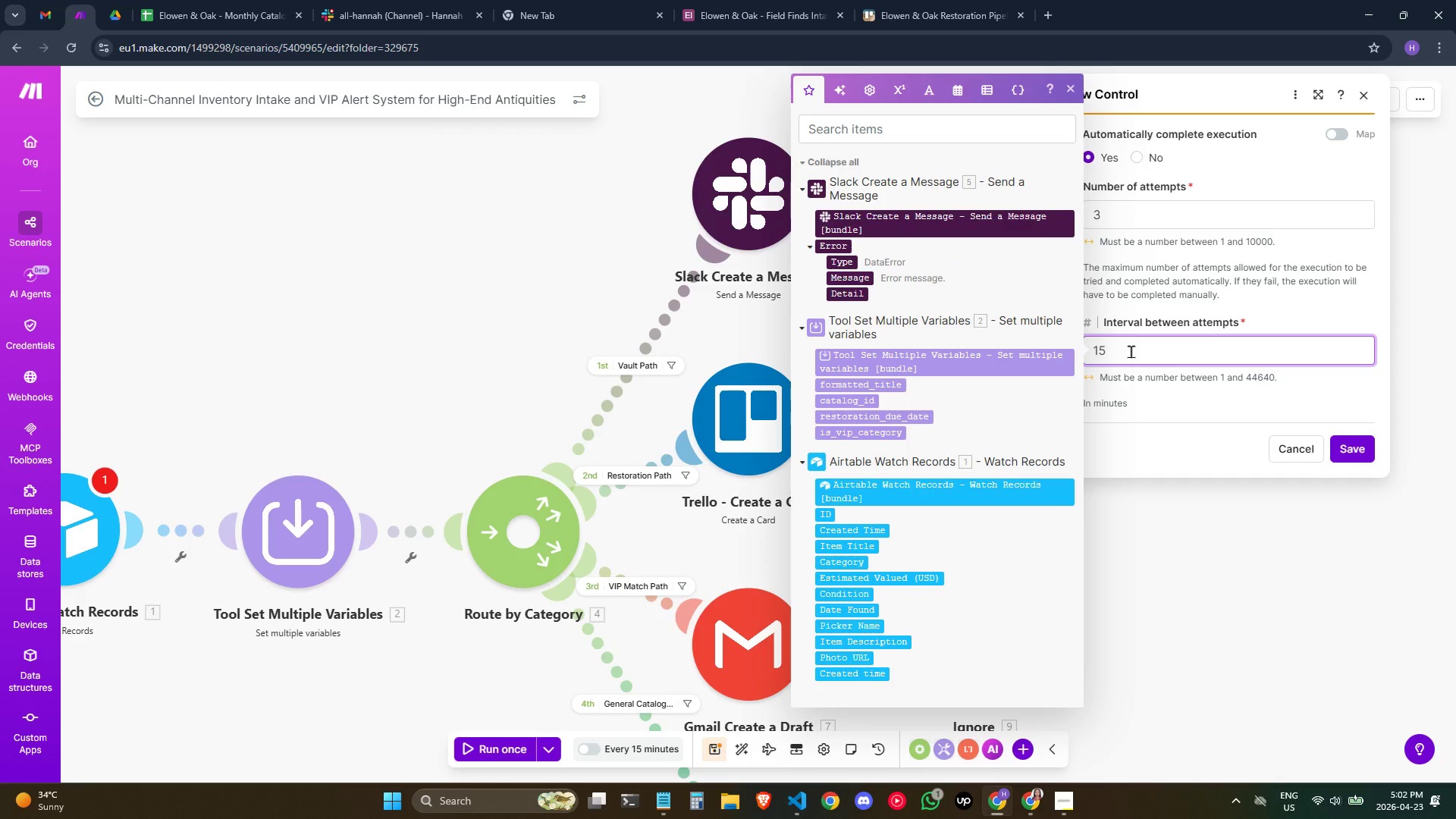 
key(Backspace)
 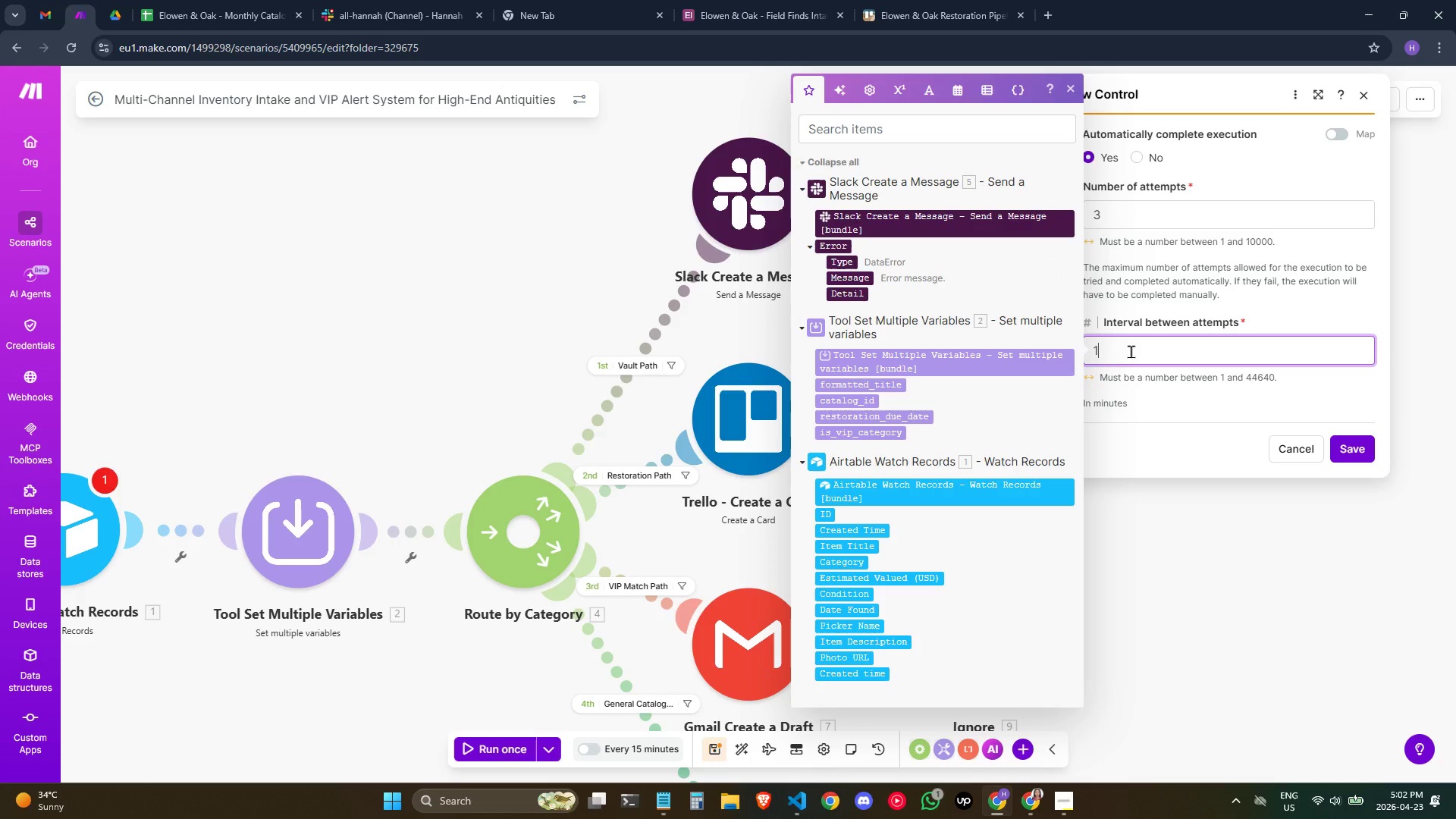 
key(0)
 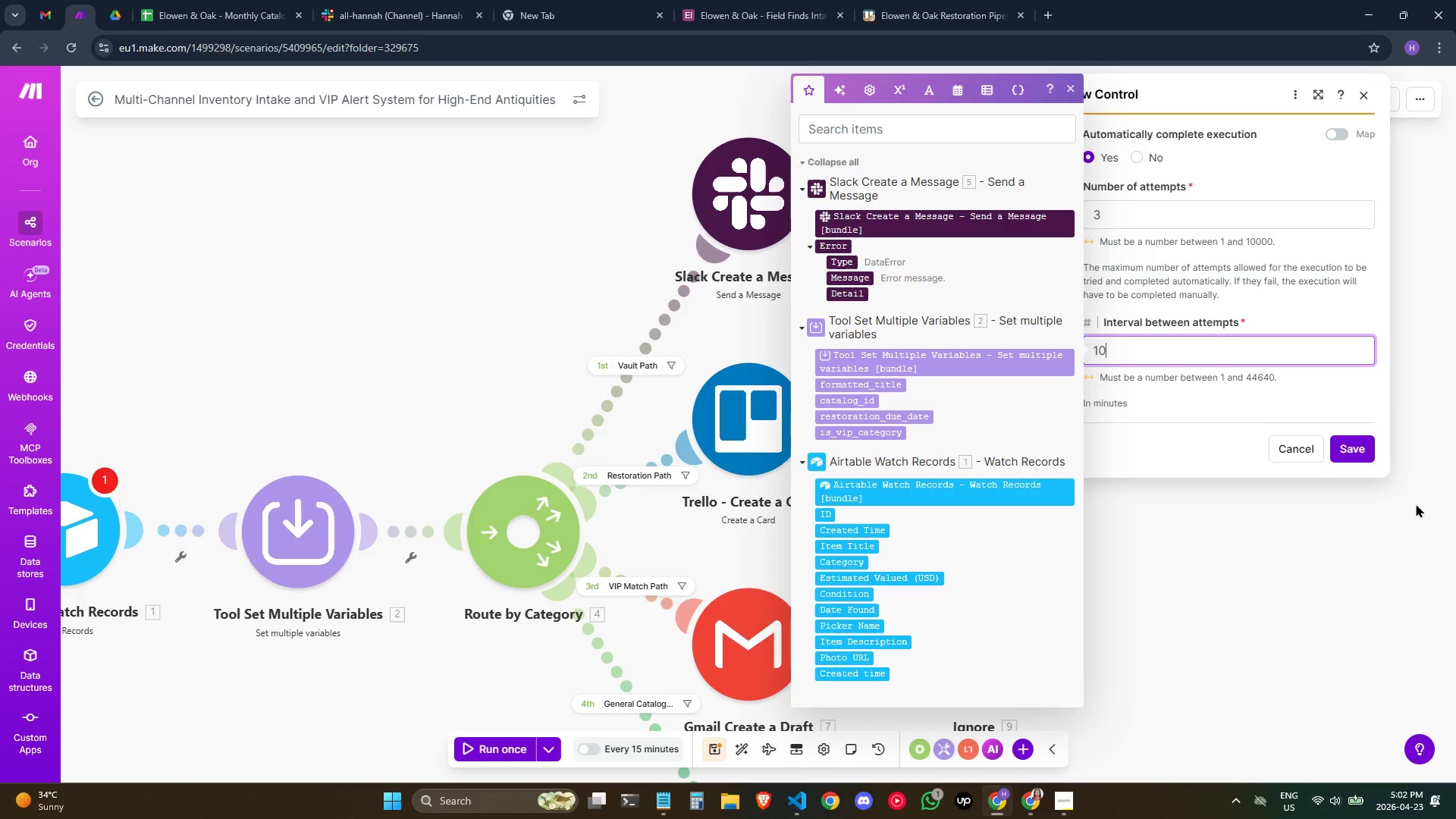 
left_click([1361, 449])
 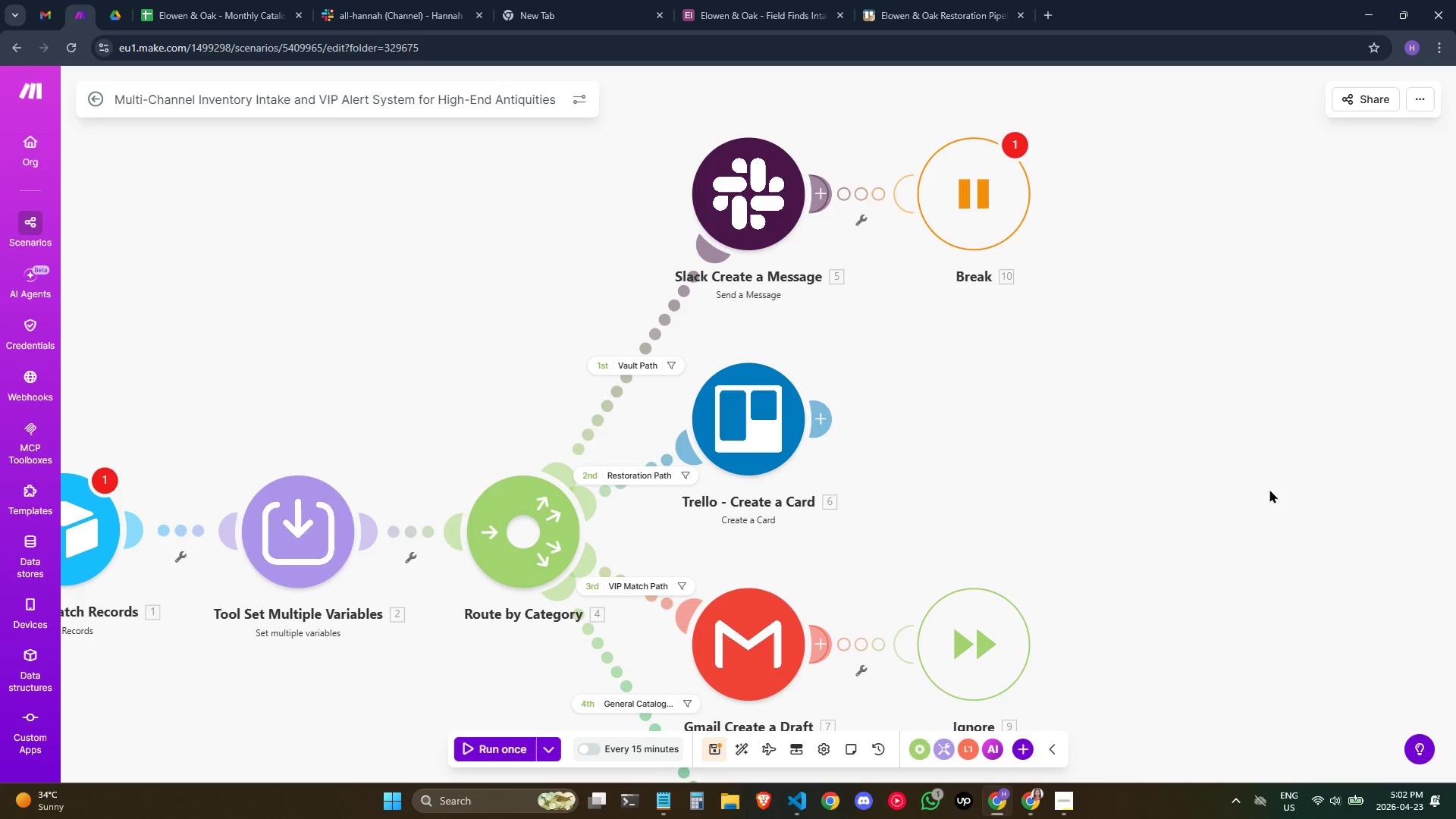 
wait(6.41)
 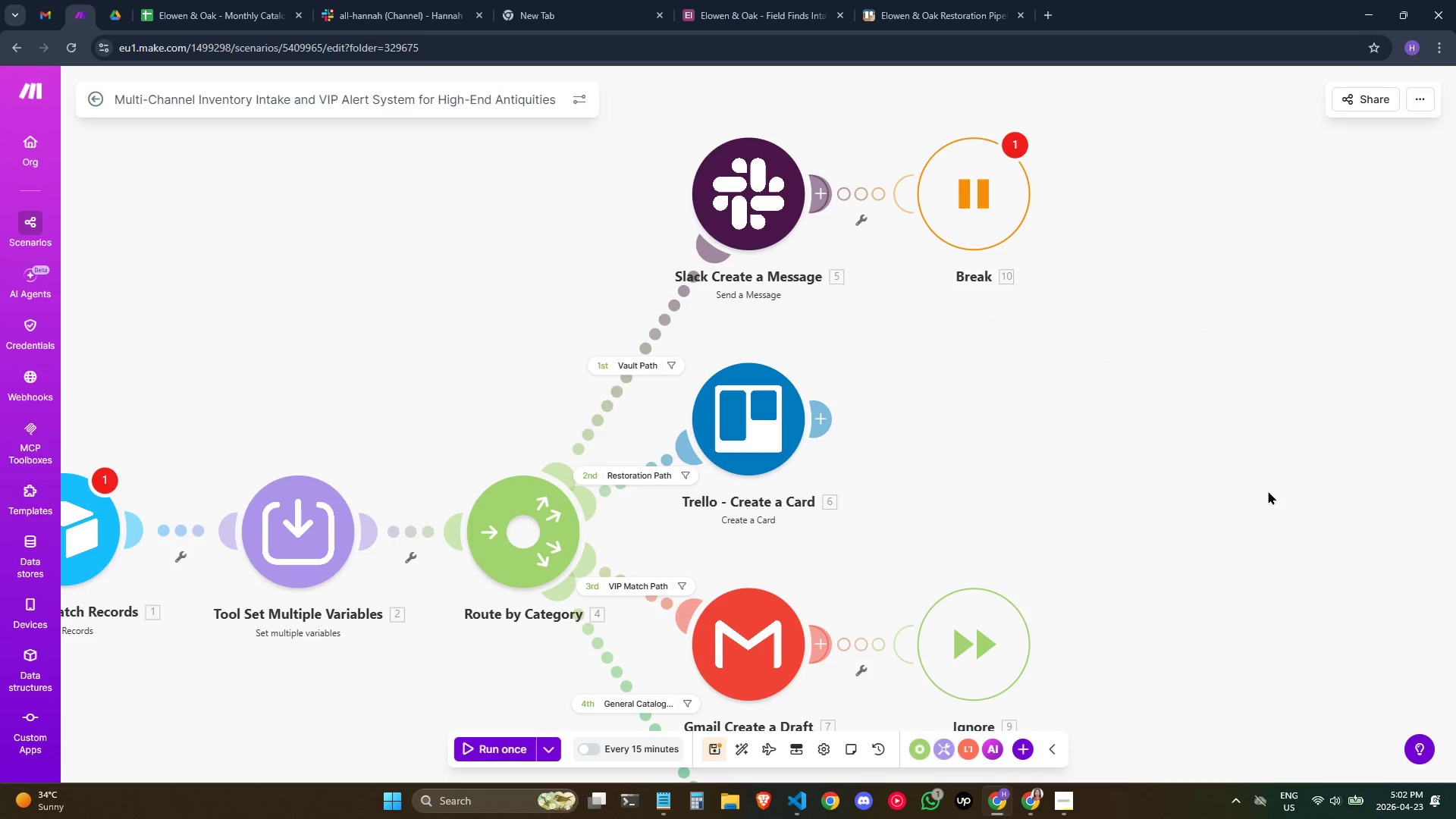 
left_click_drag(start_coordinate=[1093, 406], to_coordinate=[1323, 309])
 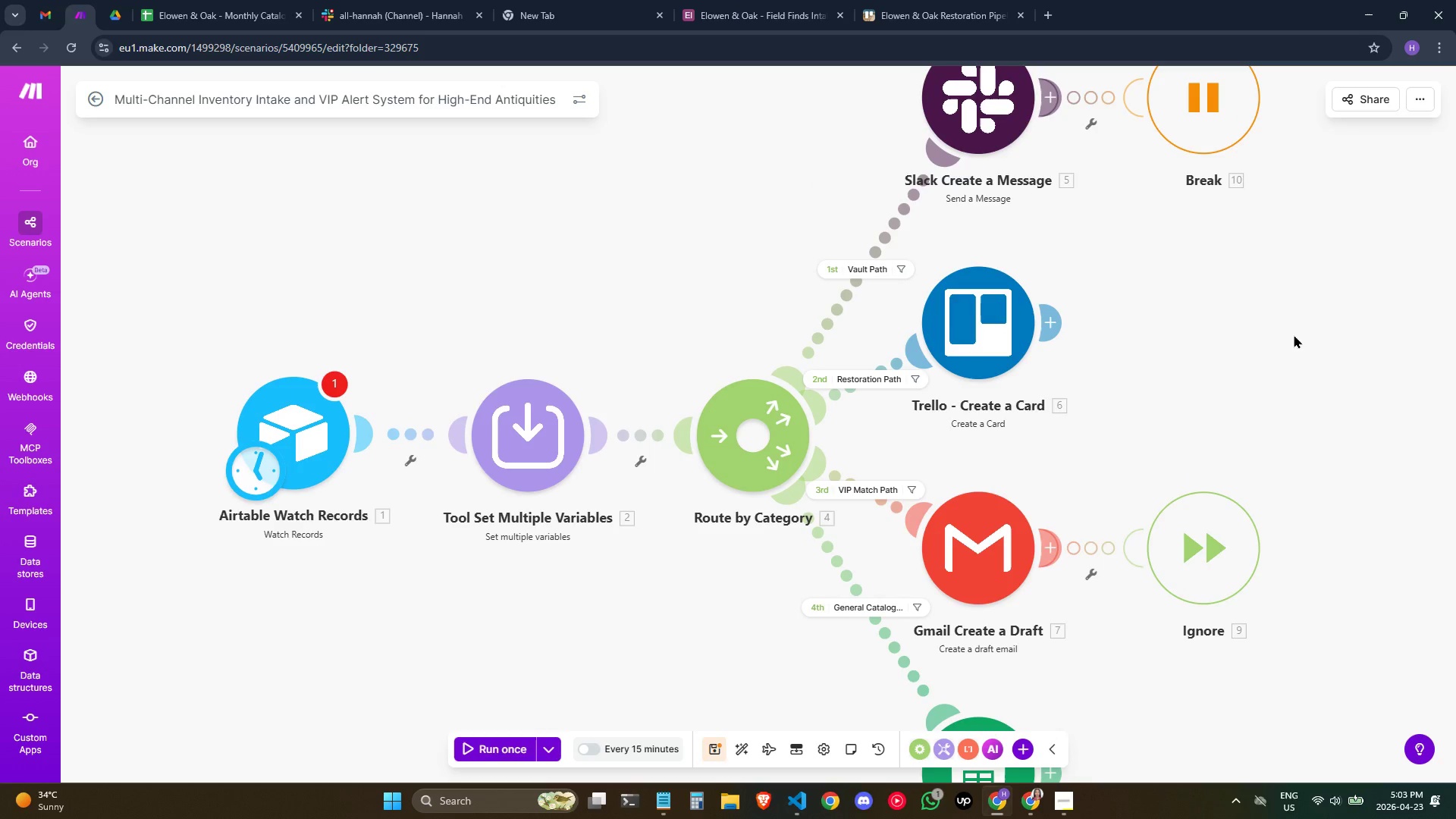 
left_click_drag(start_coordinate=[1294, 334], to_coordinate=[1300, 276])
 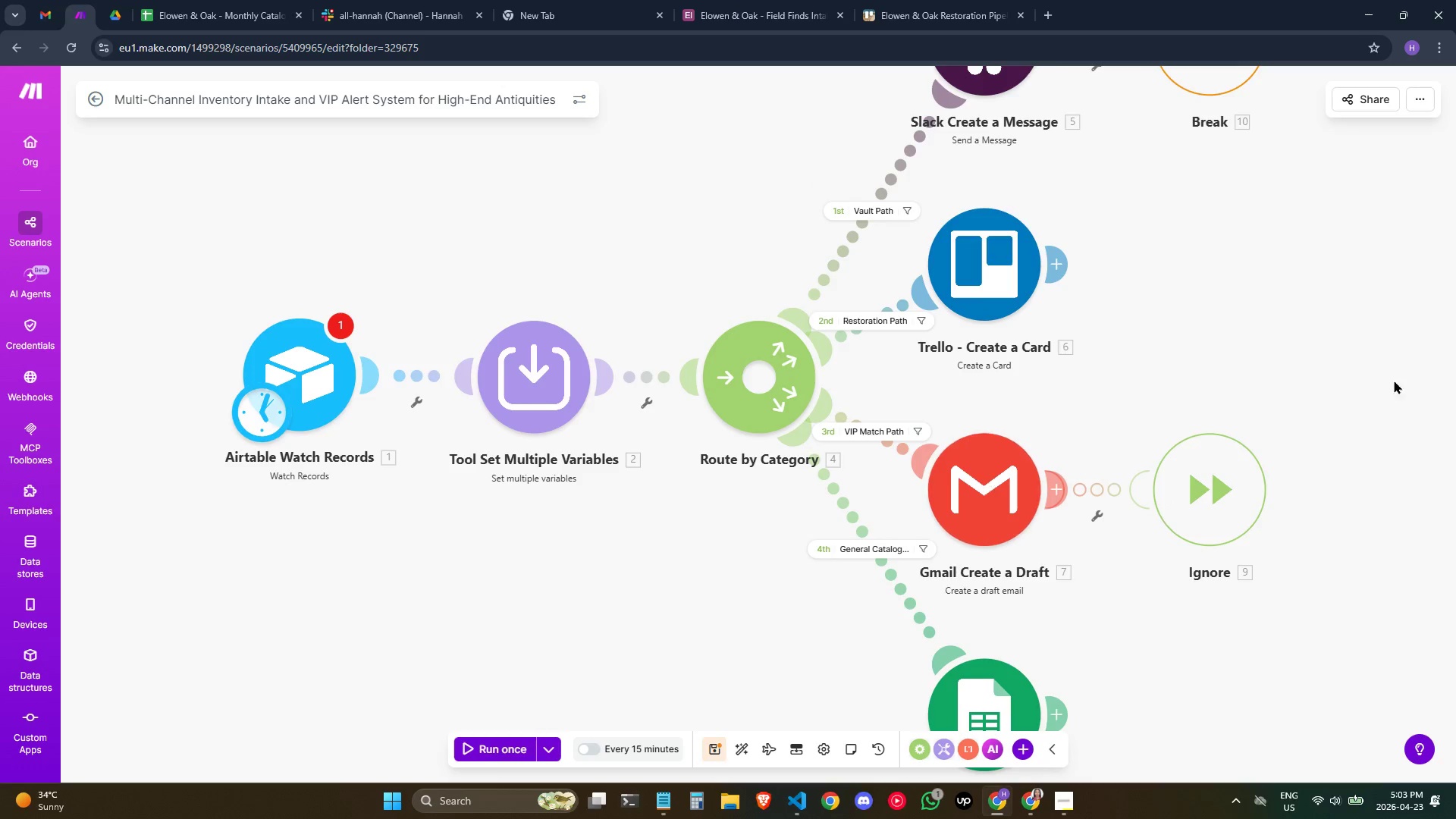 
wait(5.91)
 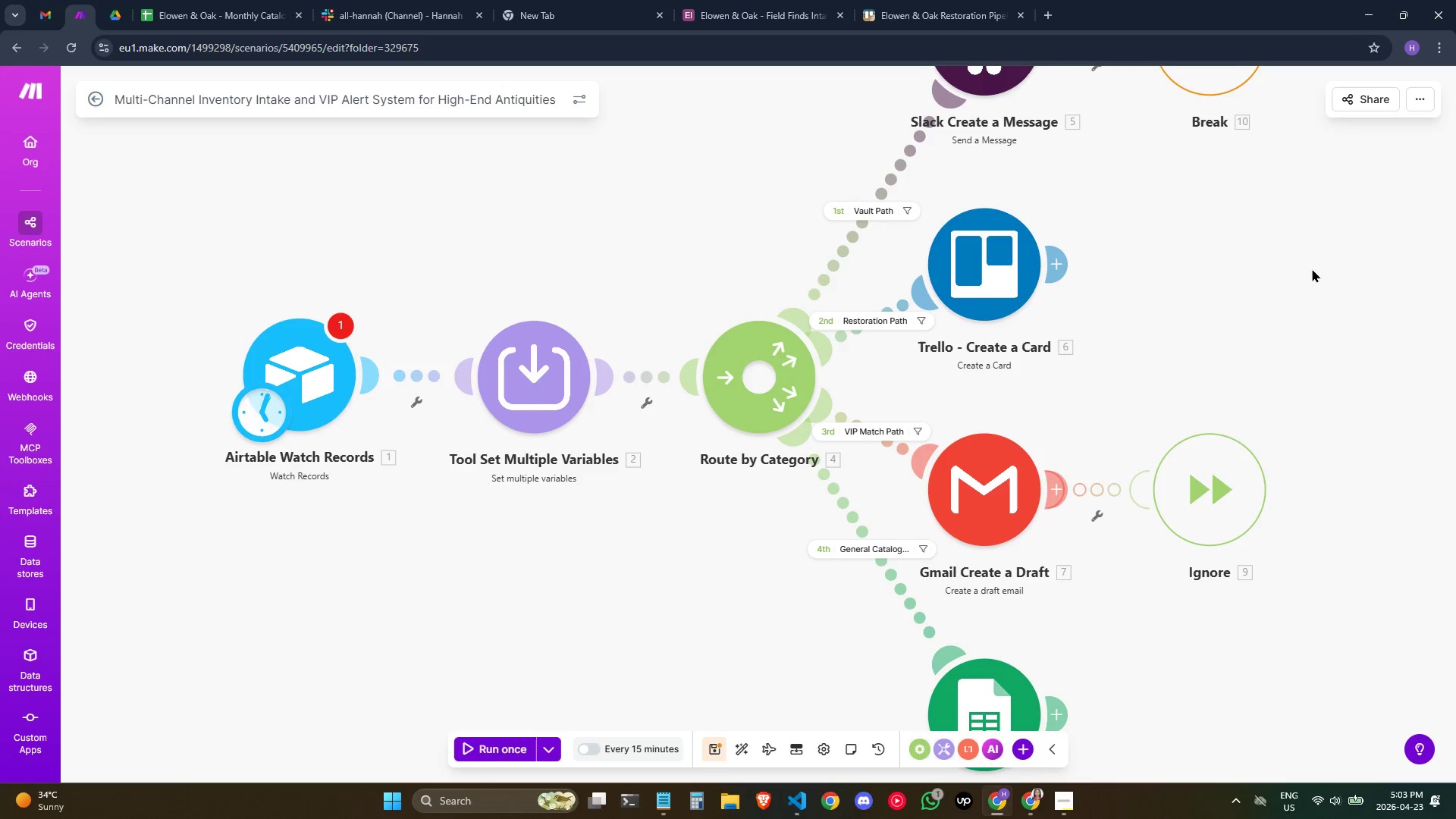 
left_click_drag(start_coordinate=[539, 623], to_coordinate=[462, 658])
 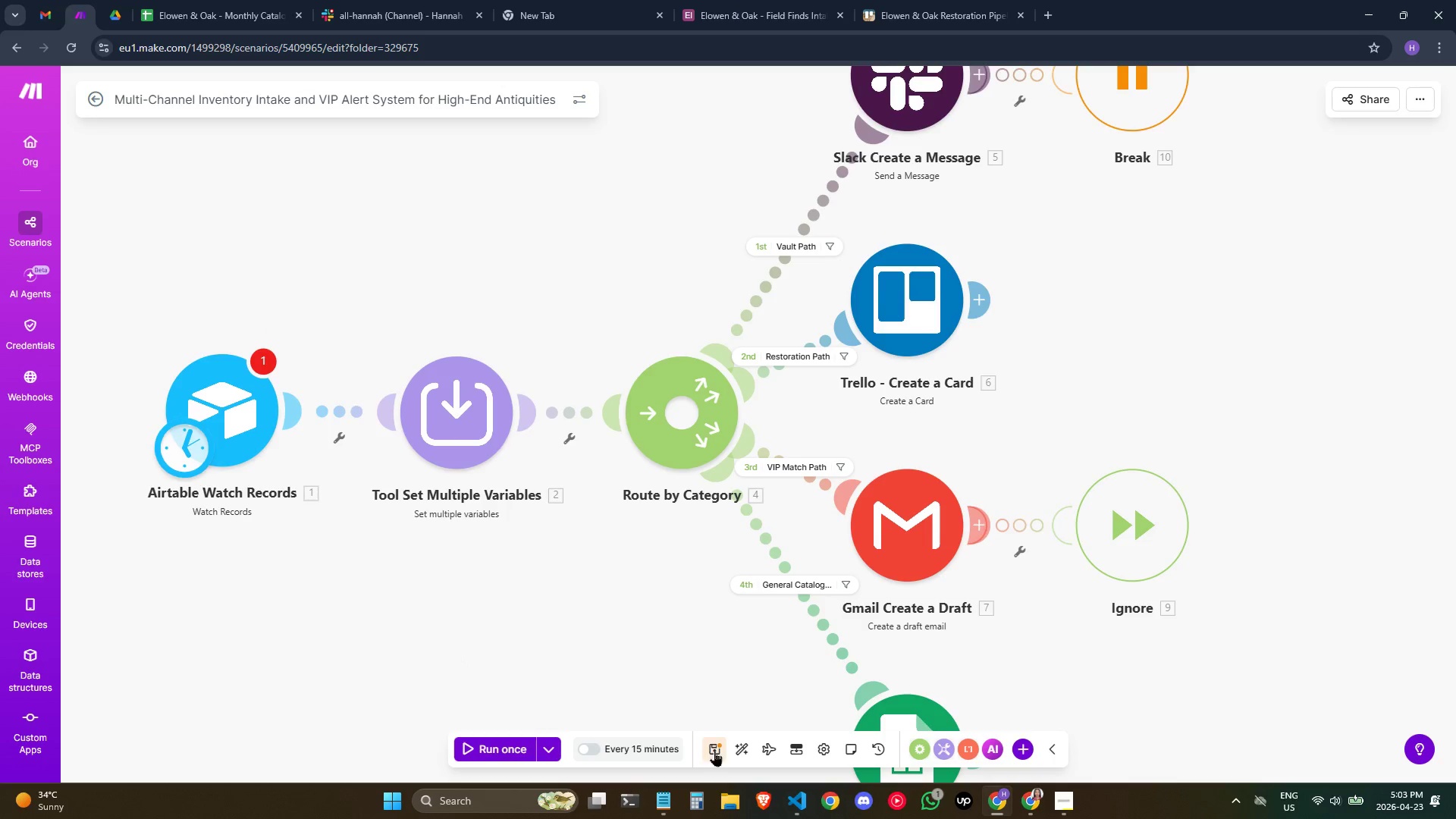 
left_click([718, 752])
 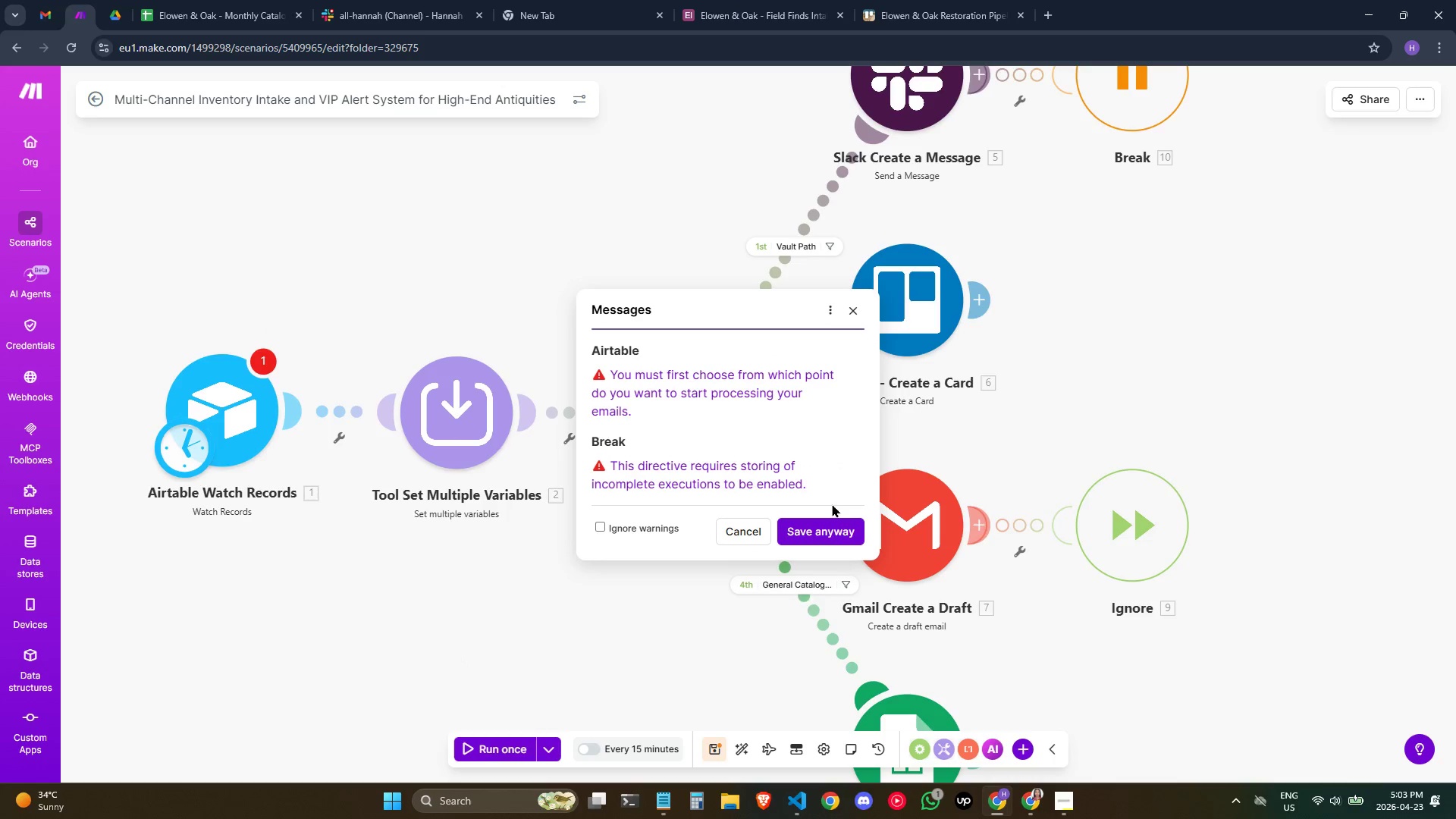 
left_click([840, 539])
 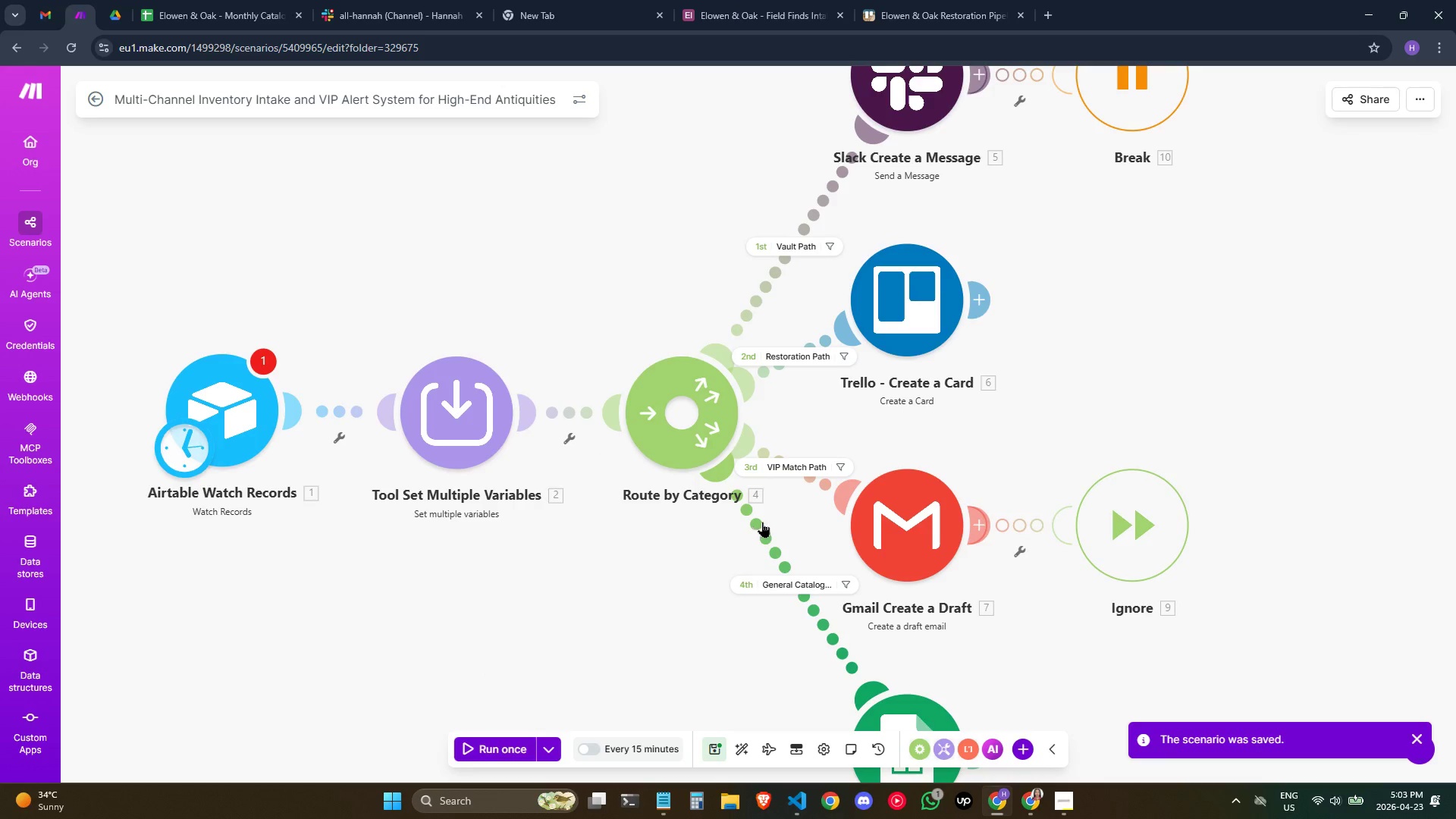 
left_click_drag(start_coordinate=[1259, 310], to_coordinate=[1189, 391])
 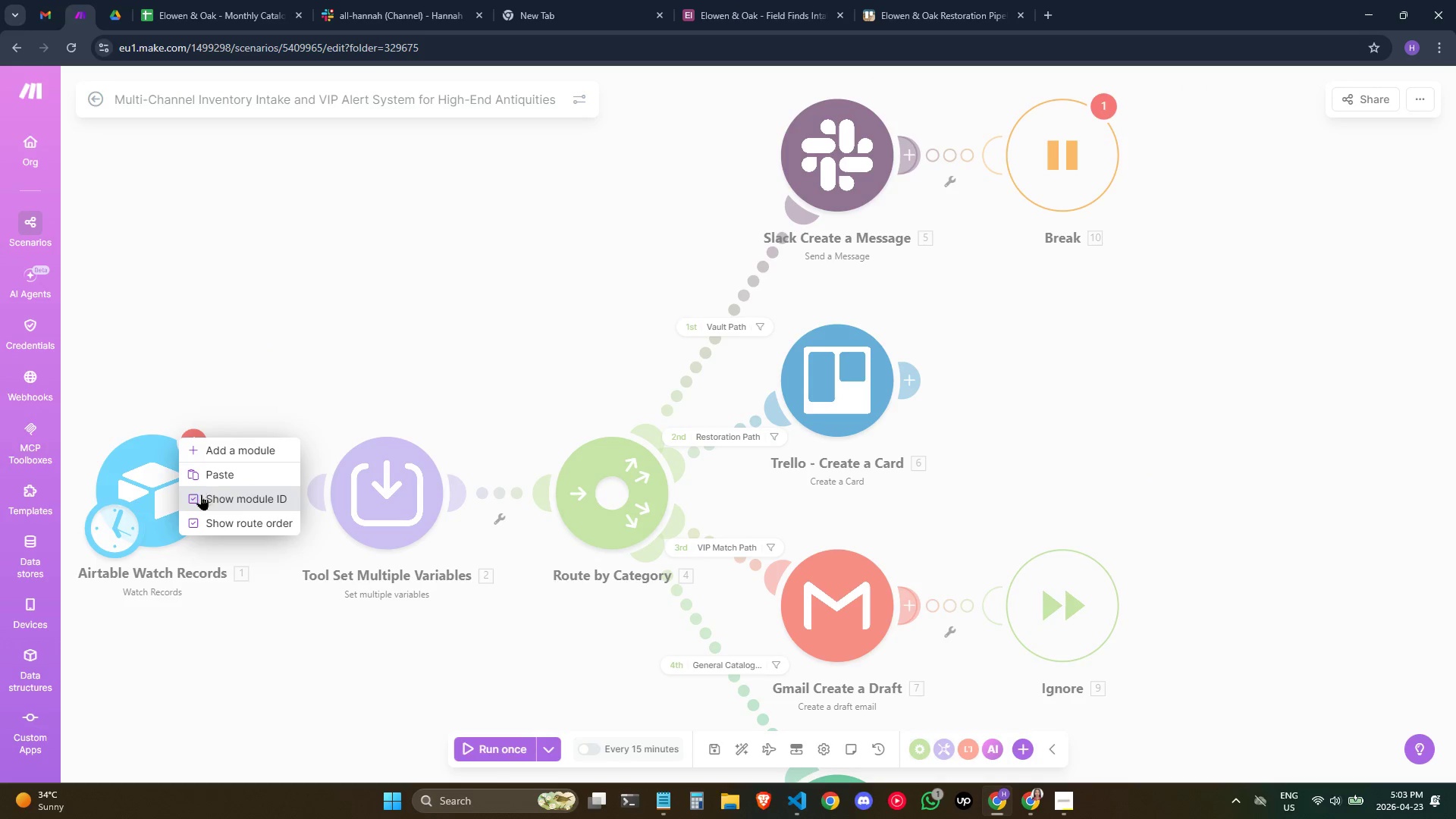 
wait(5.64)
 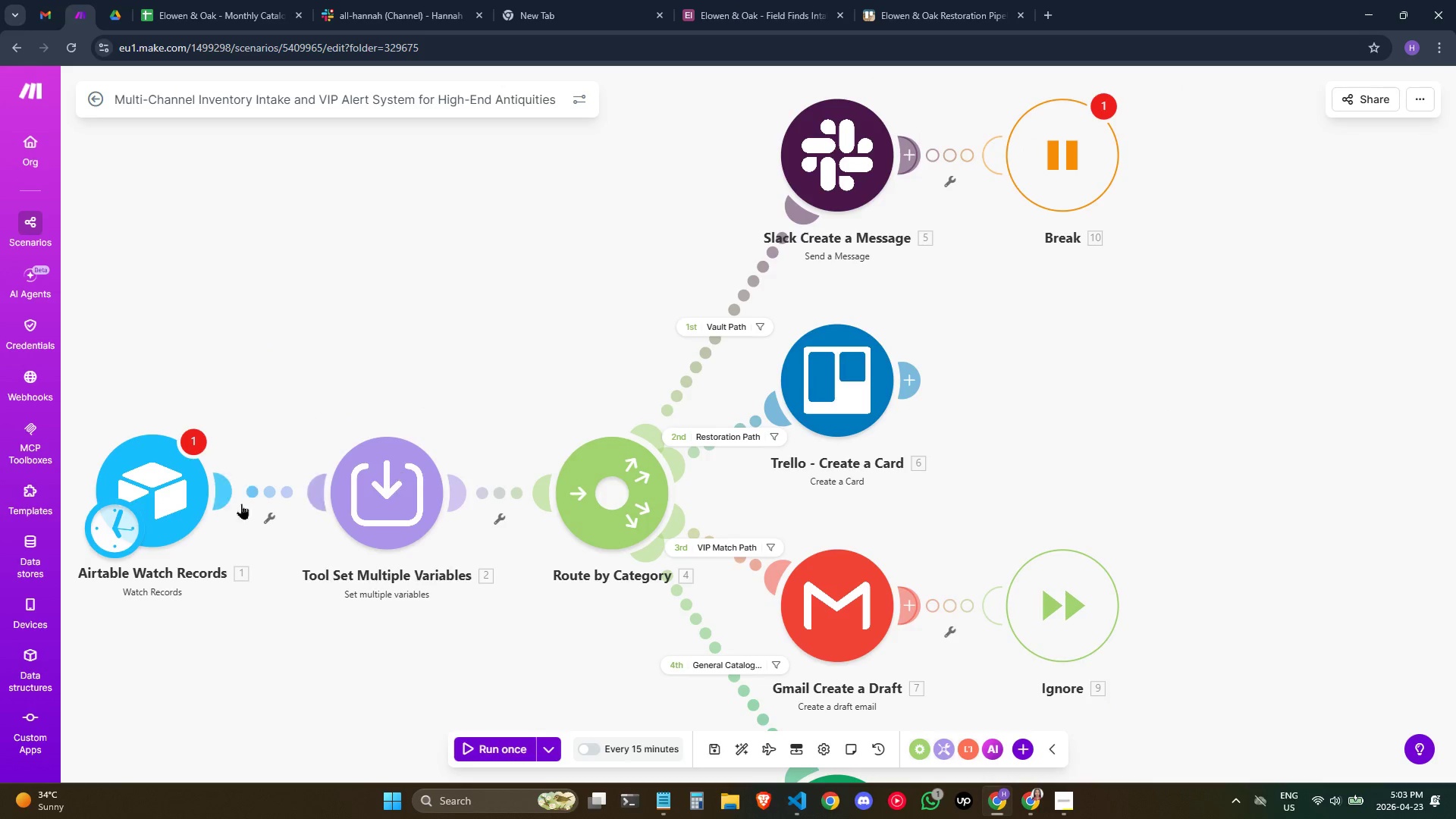 
left_click_drag(start_coordinate=[231, 336], to_coordinate=[228, 341])
 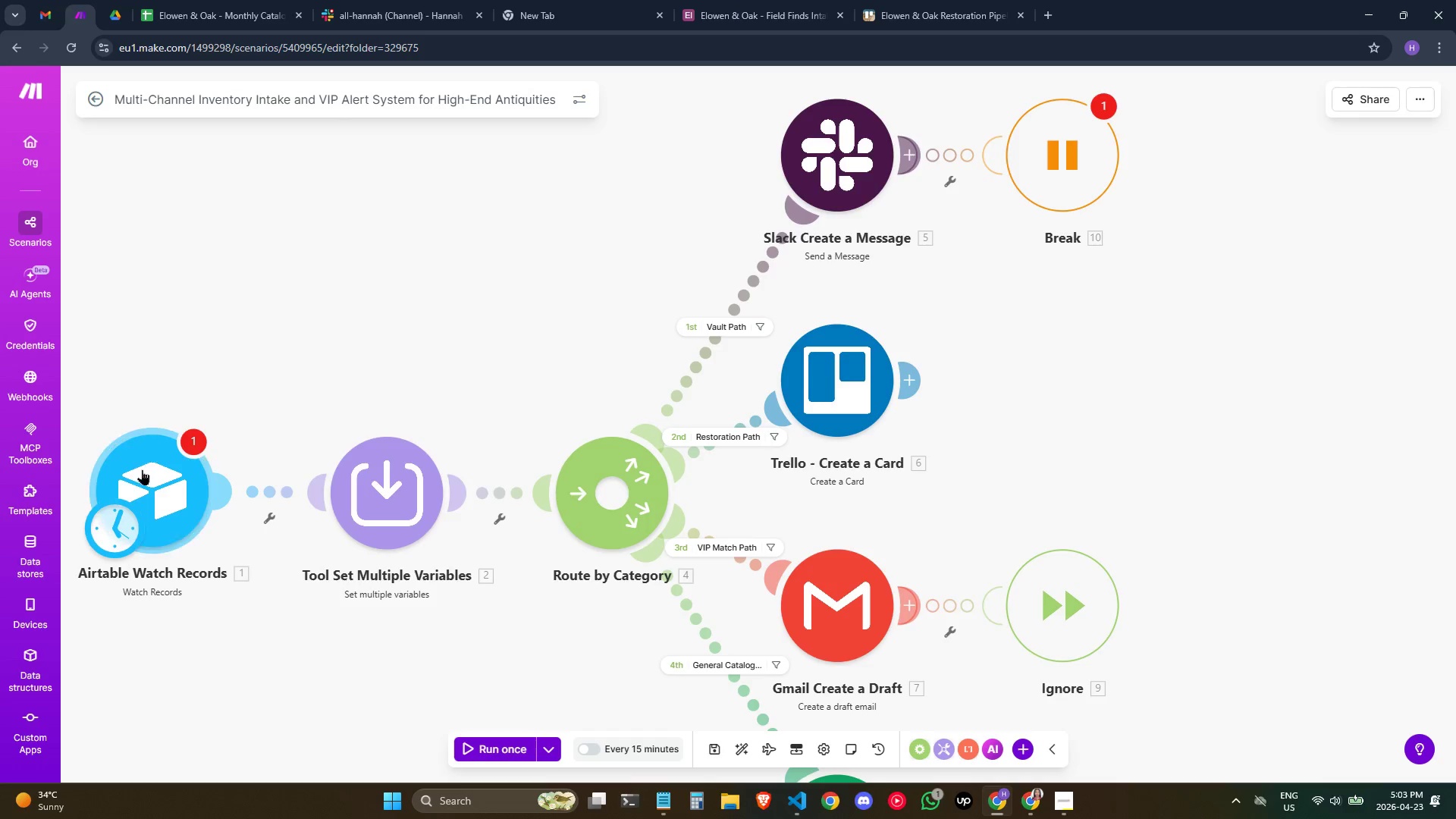 
mouse_move([155, 475])
 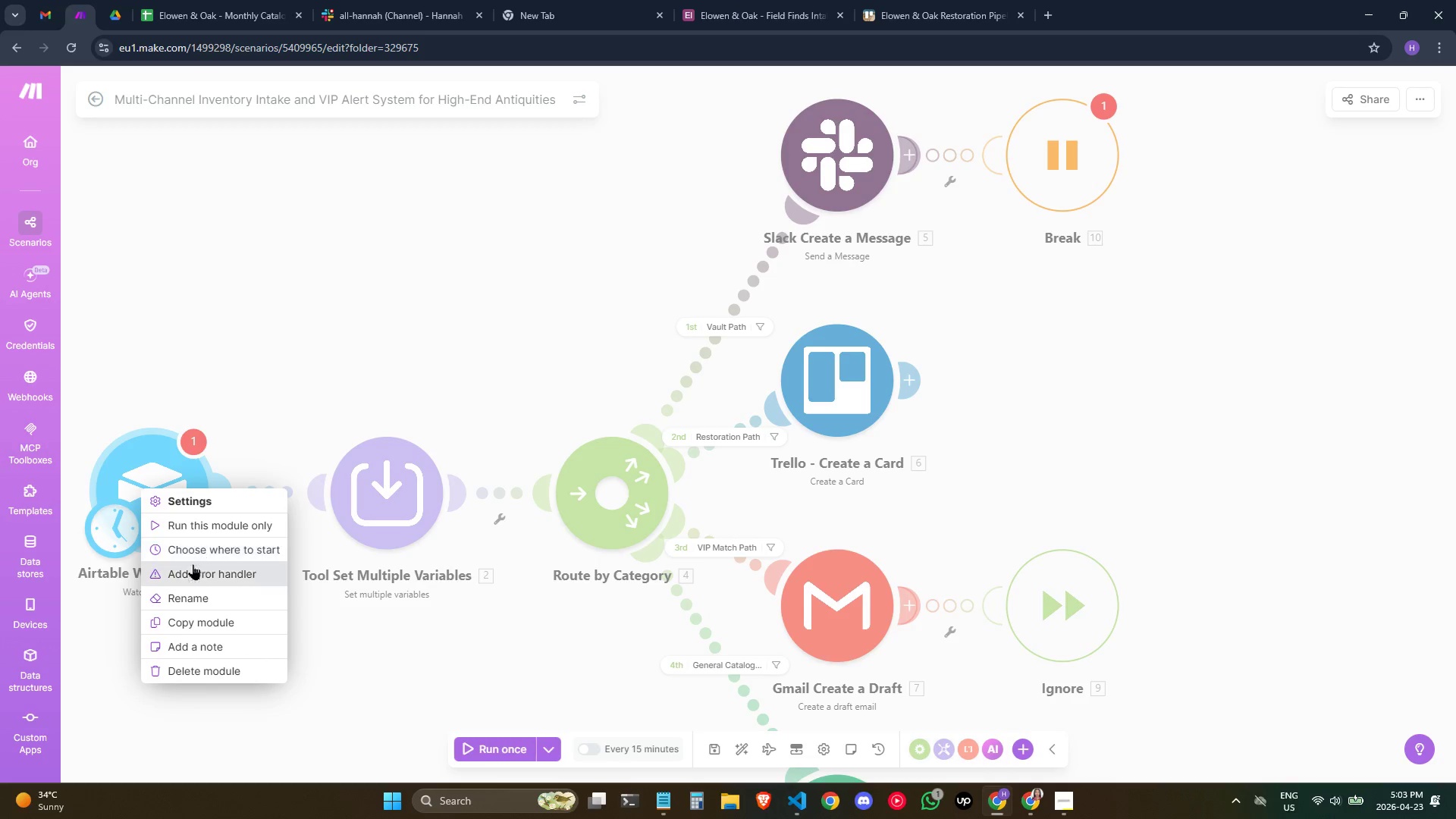 
left_click([192, 564])
 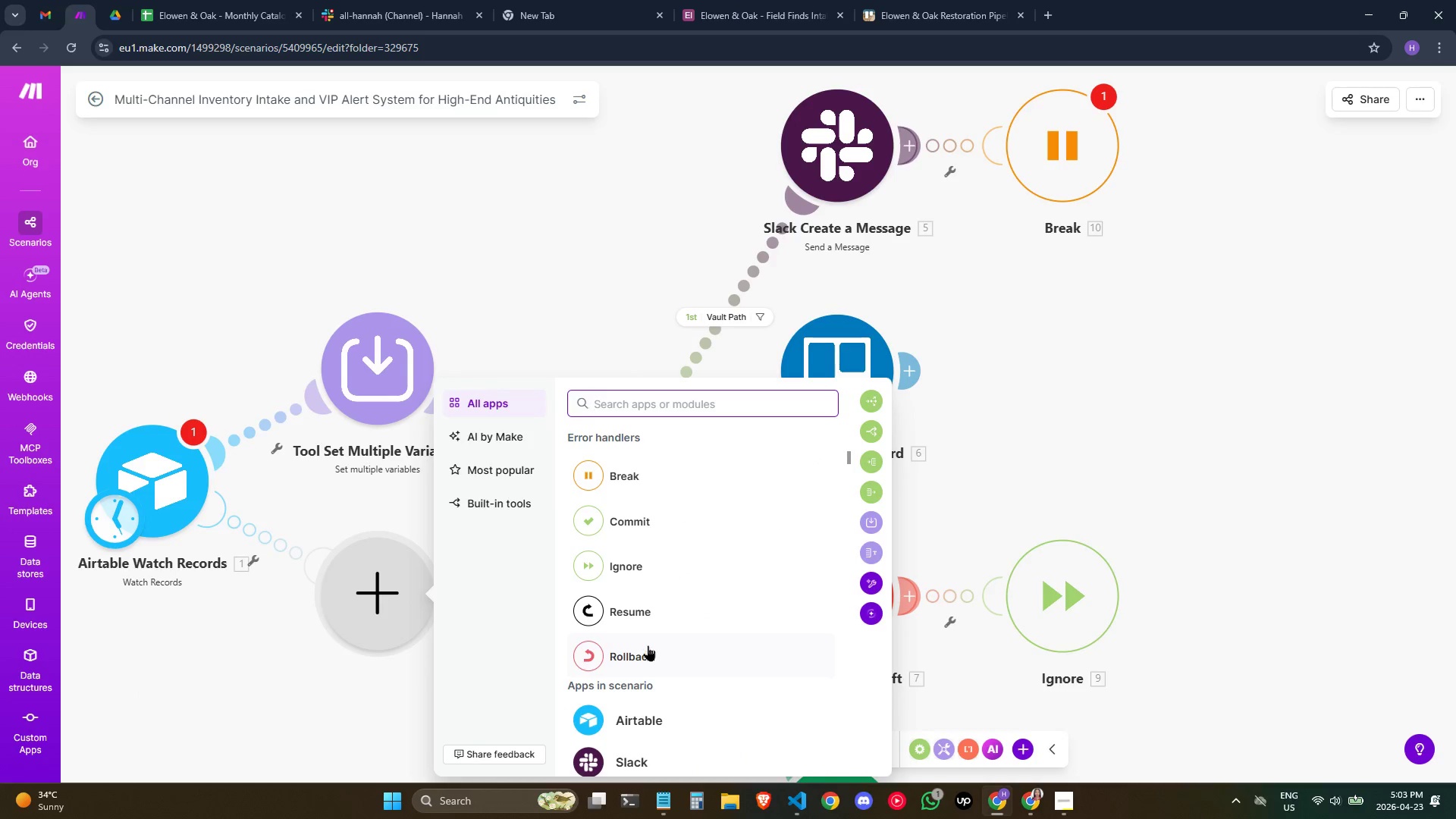 
type(f)
key(Backspace)
type(gm)
 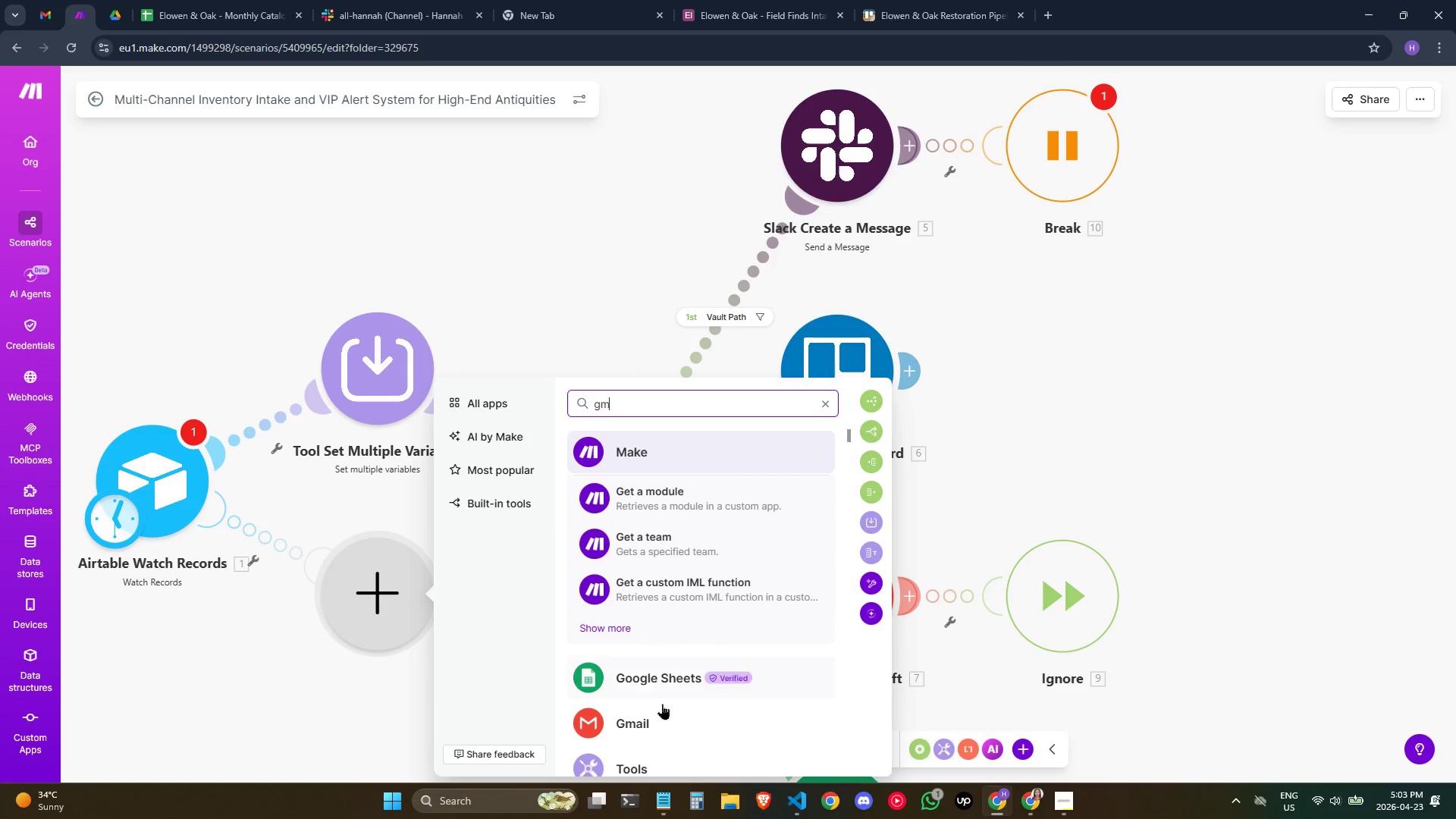 
left_click([661, 708])
 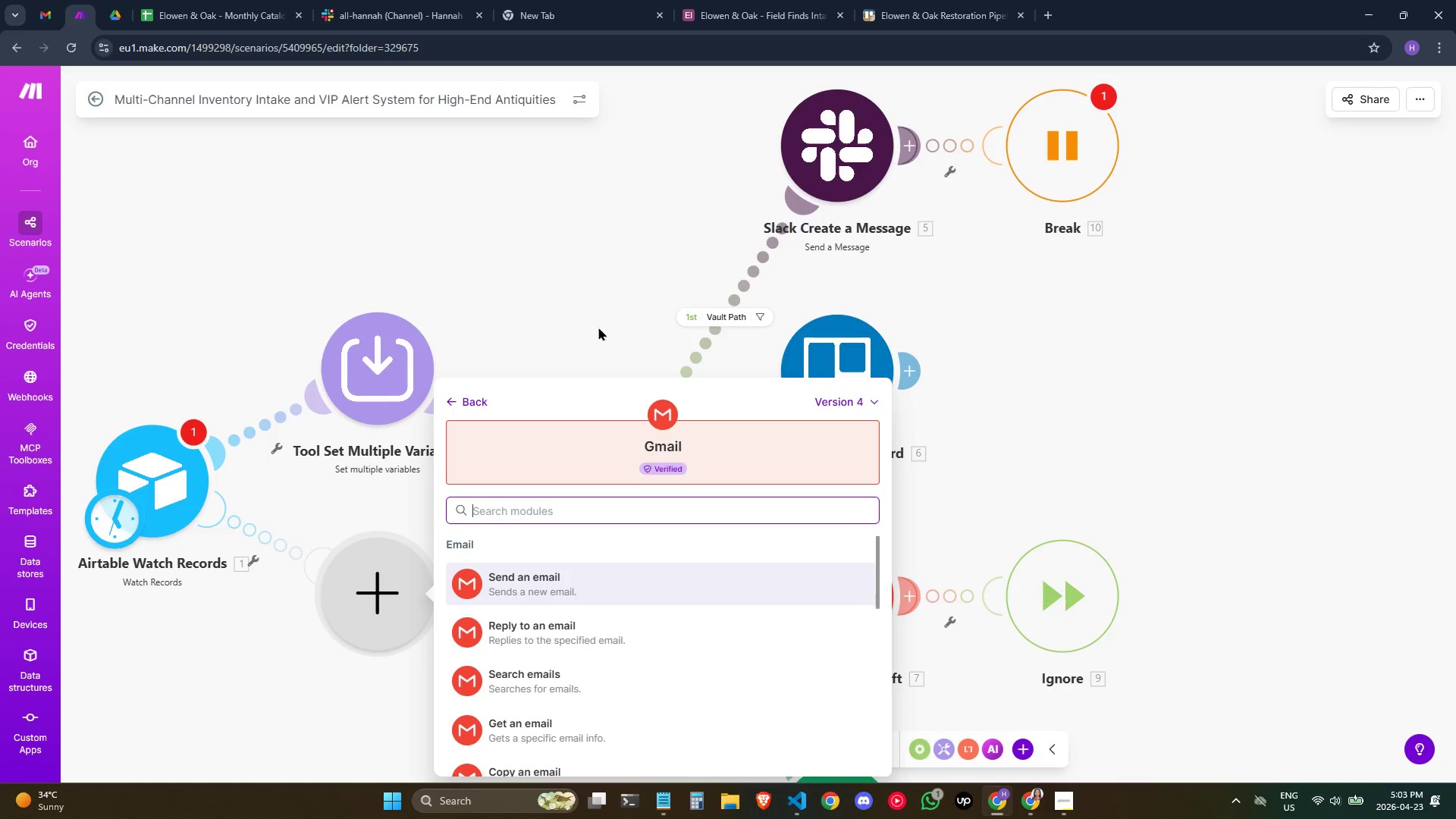 
left_click([631, 587])
 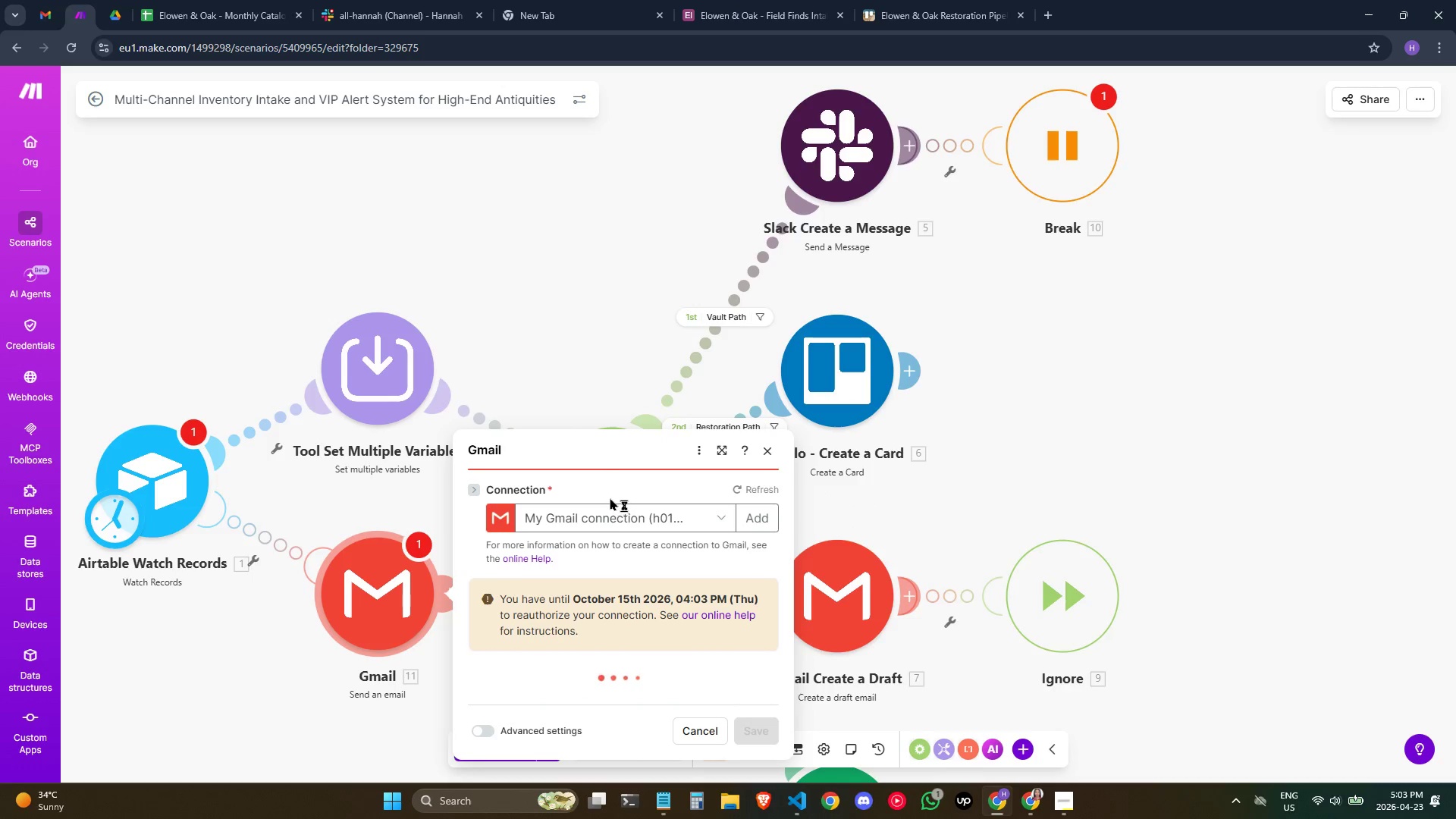 
wait(5.34)
 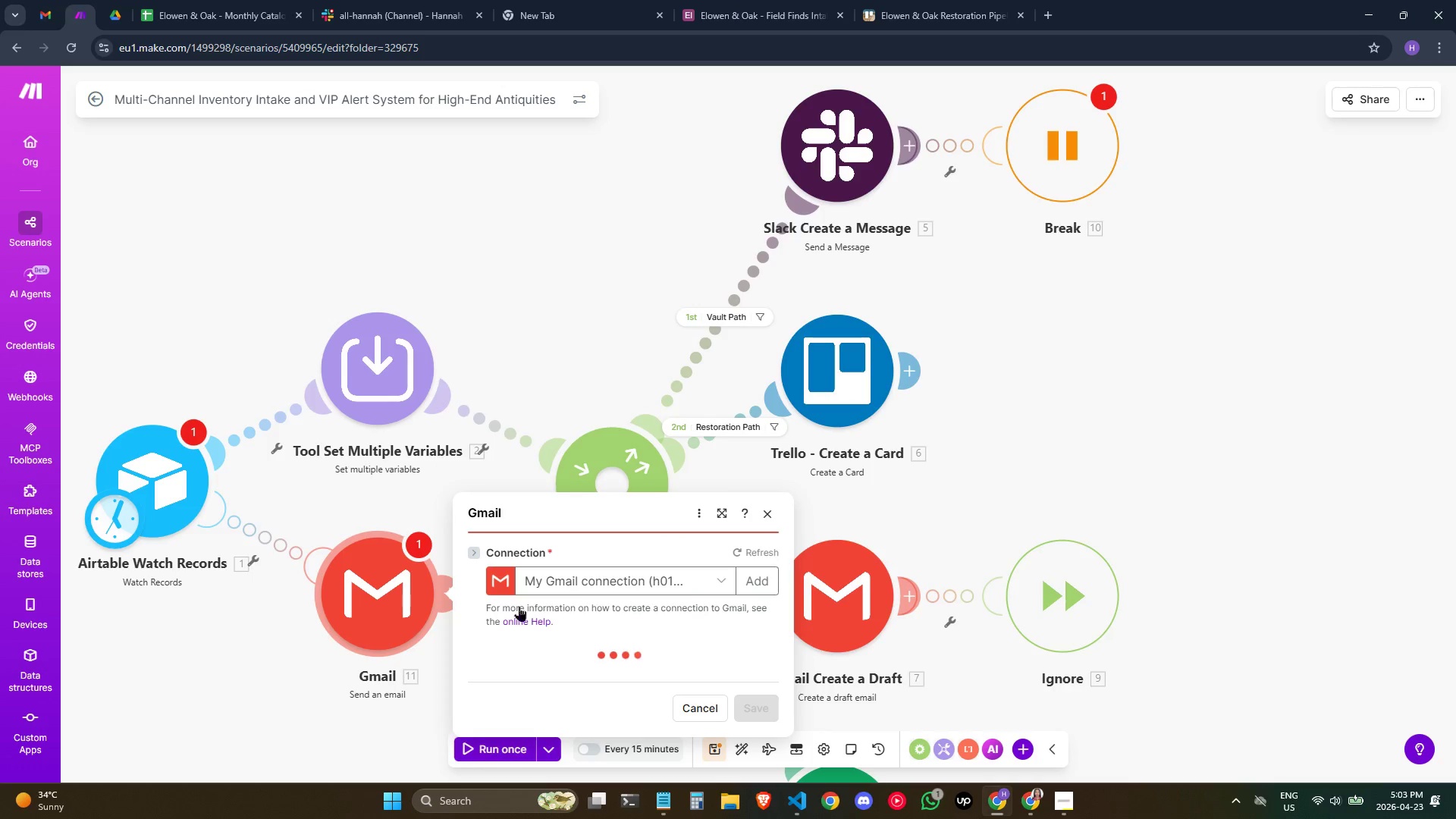 
left_click([41, 4])
 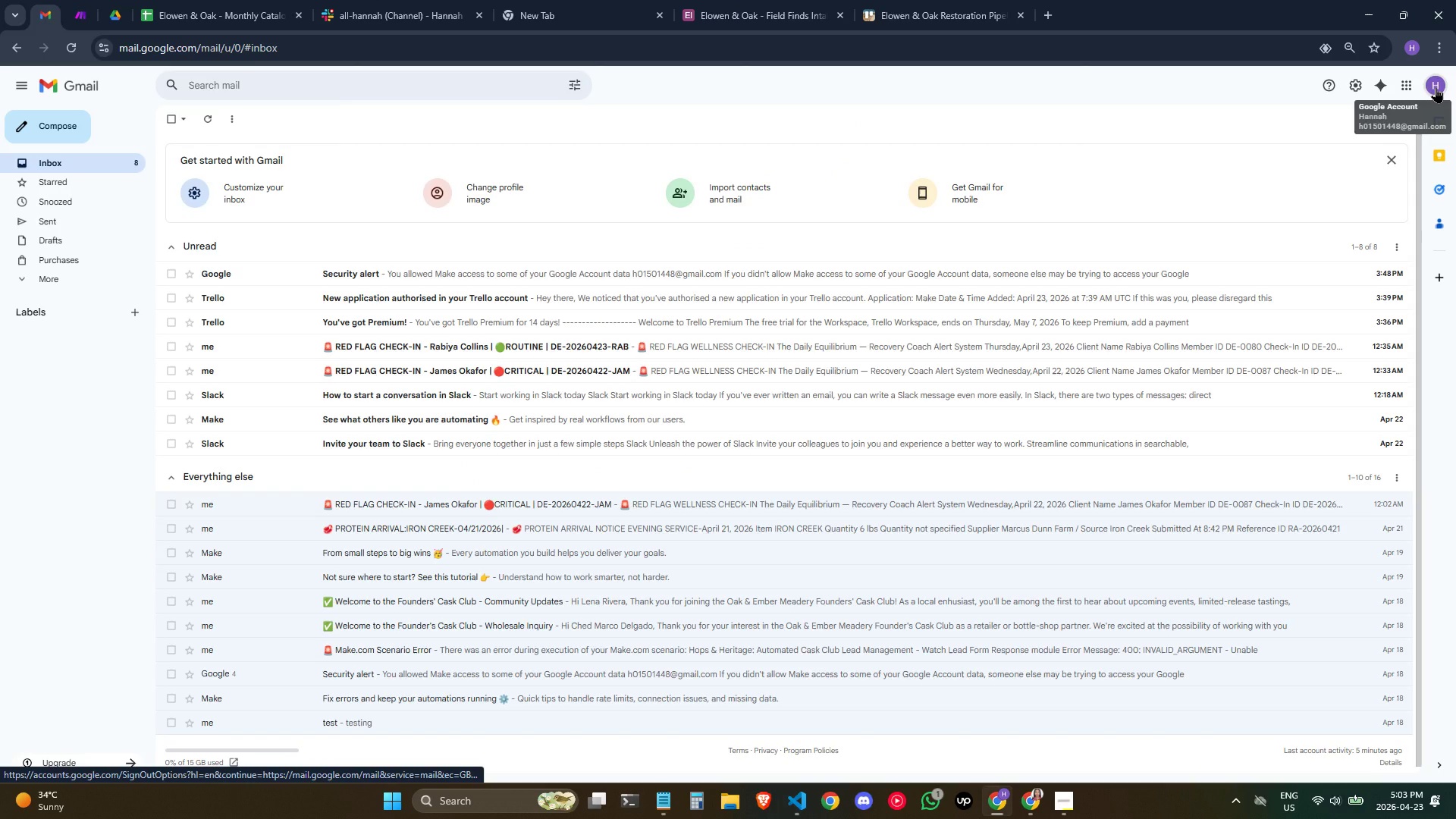 
left_click([1436, 87])
 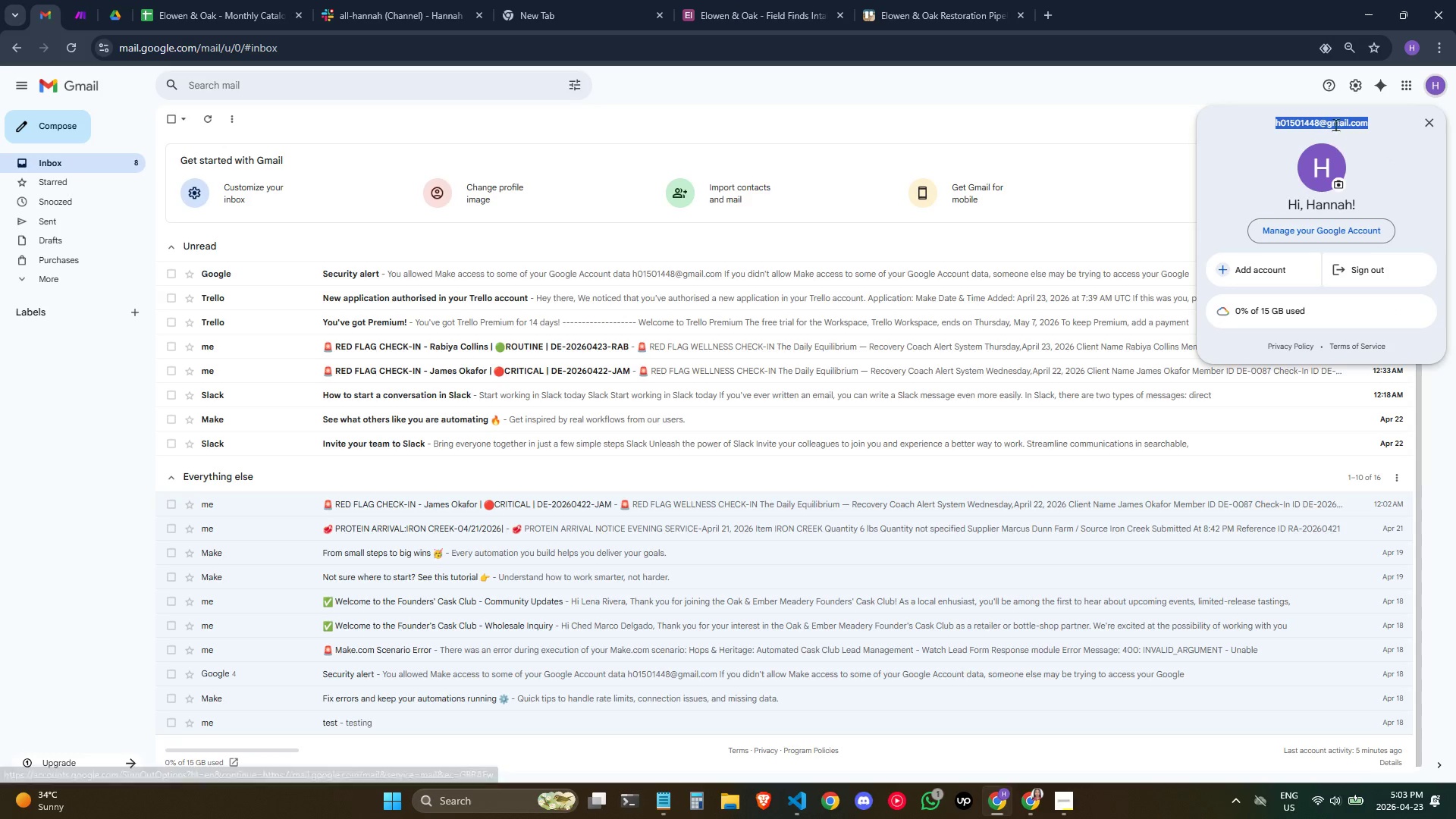 
double_click([1338, 120])
 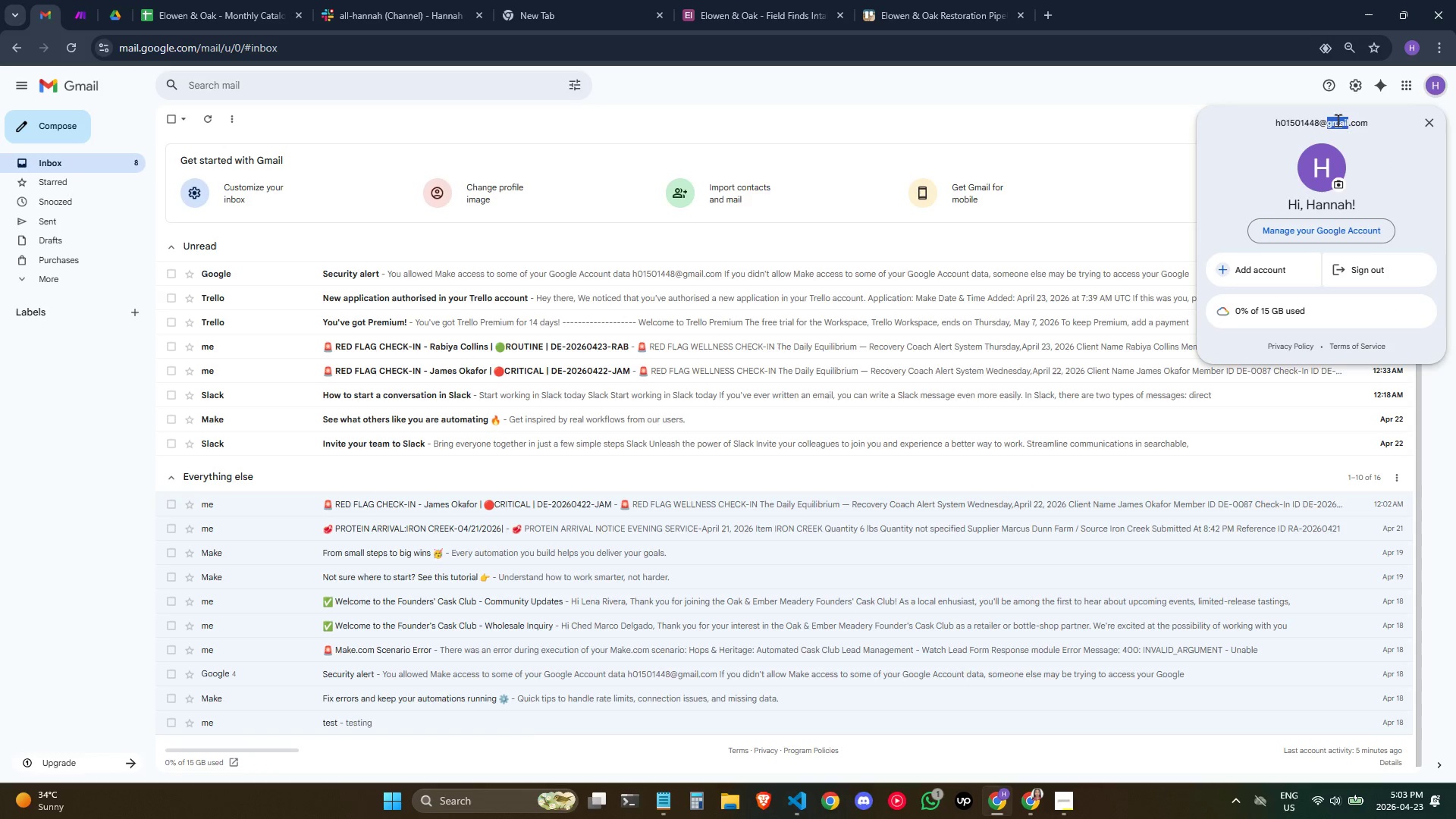 
triple_click([1338, 120])
 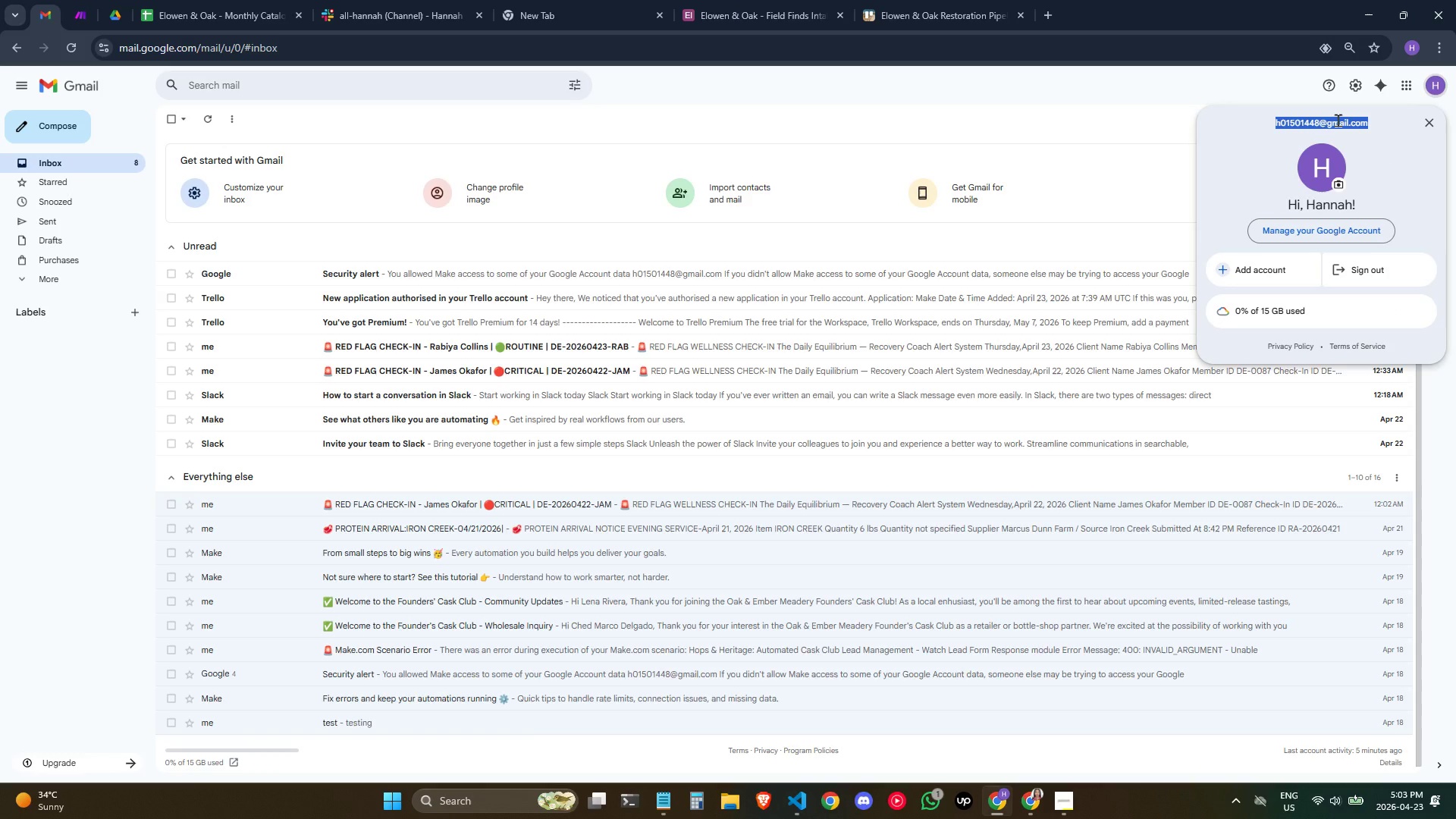 
triple_click([1338, 120])
 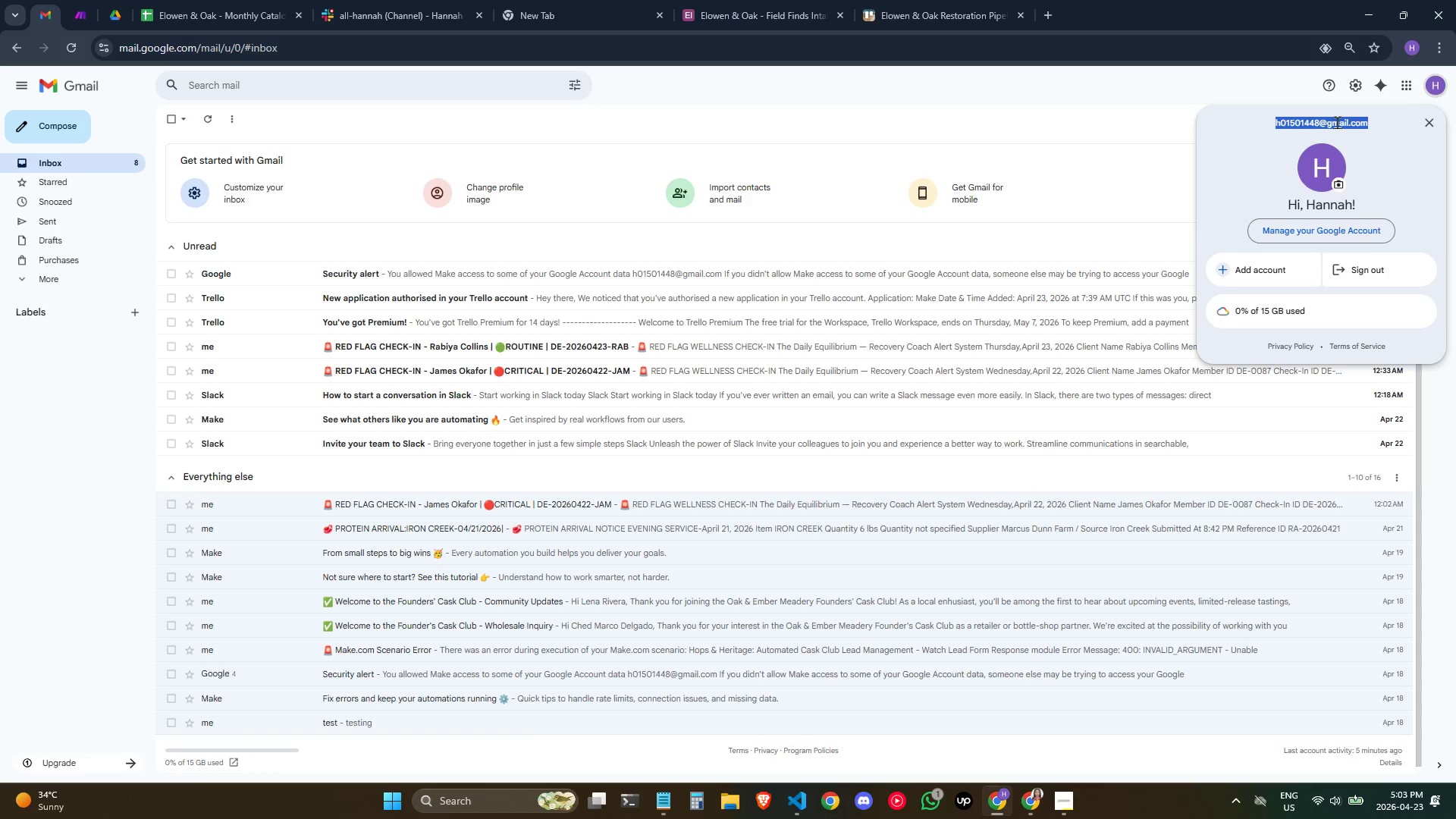 
key(Control+C)
 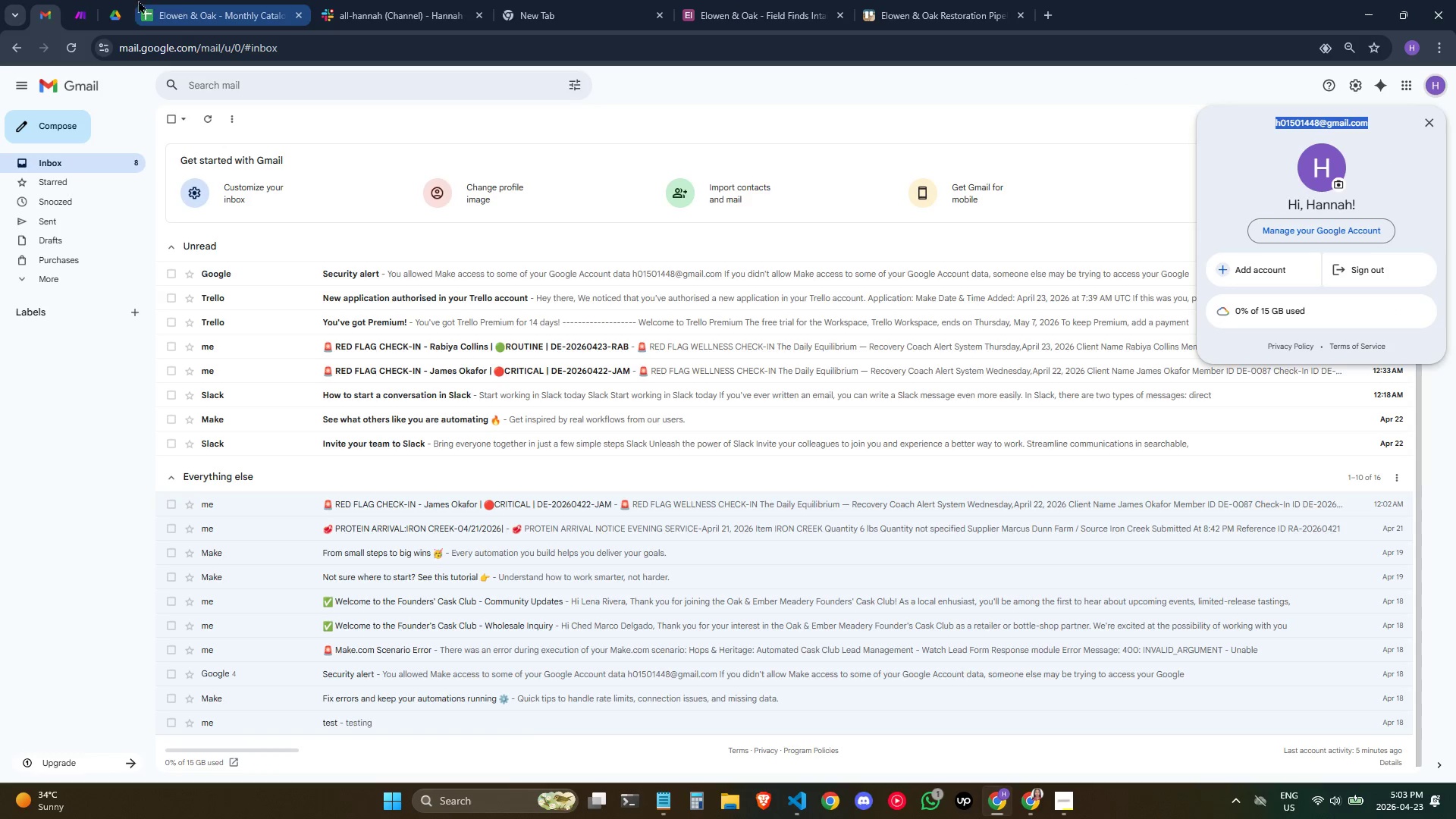 
left_click([97, 1])
 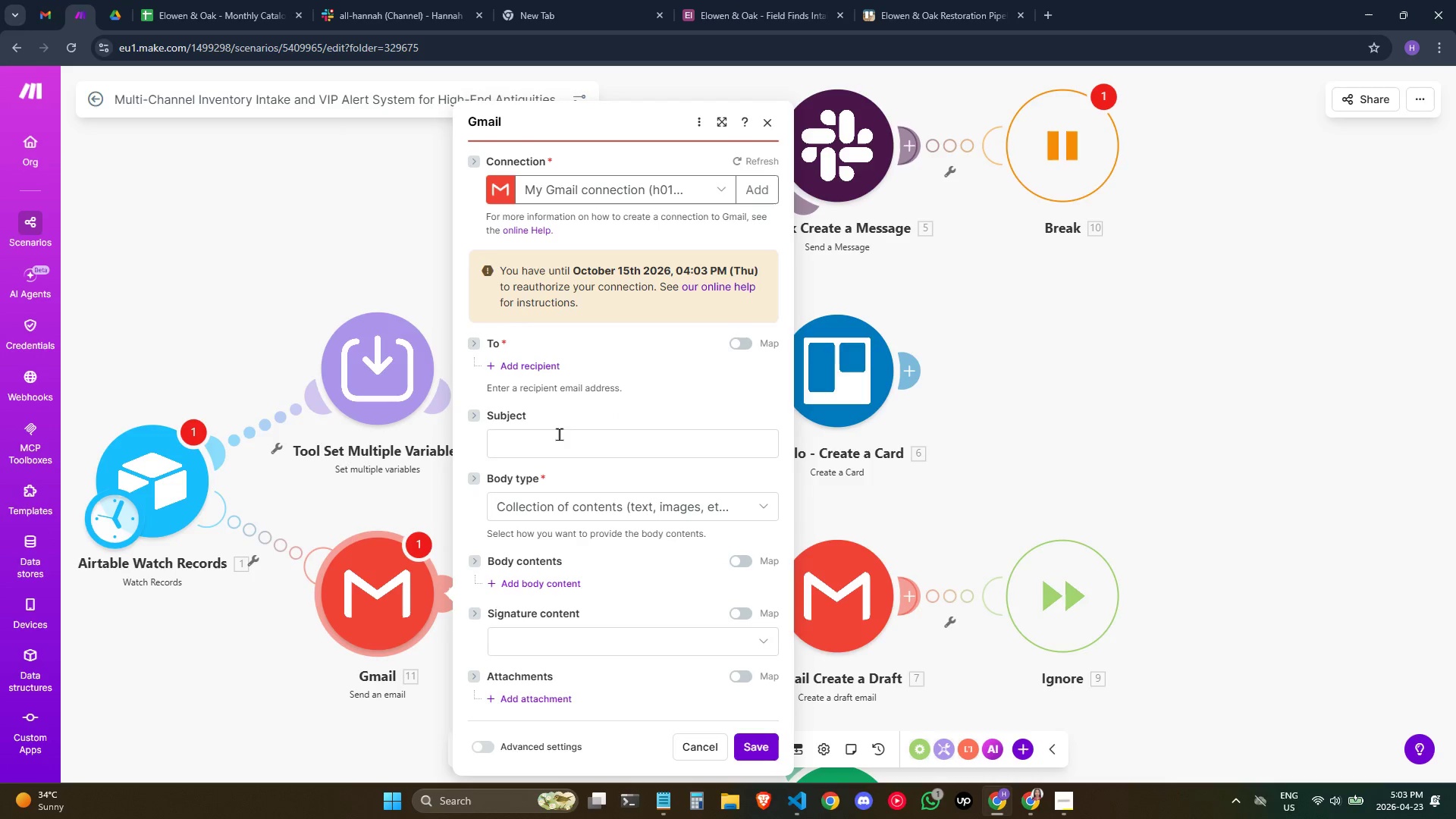 
left_click([558, 439])
 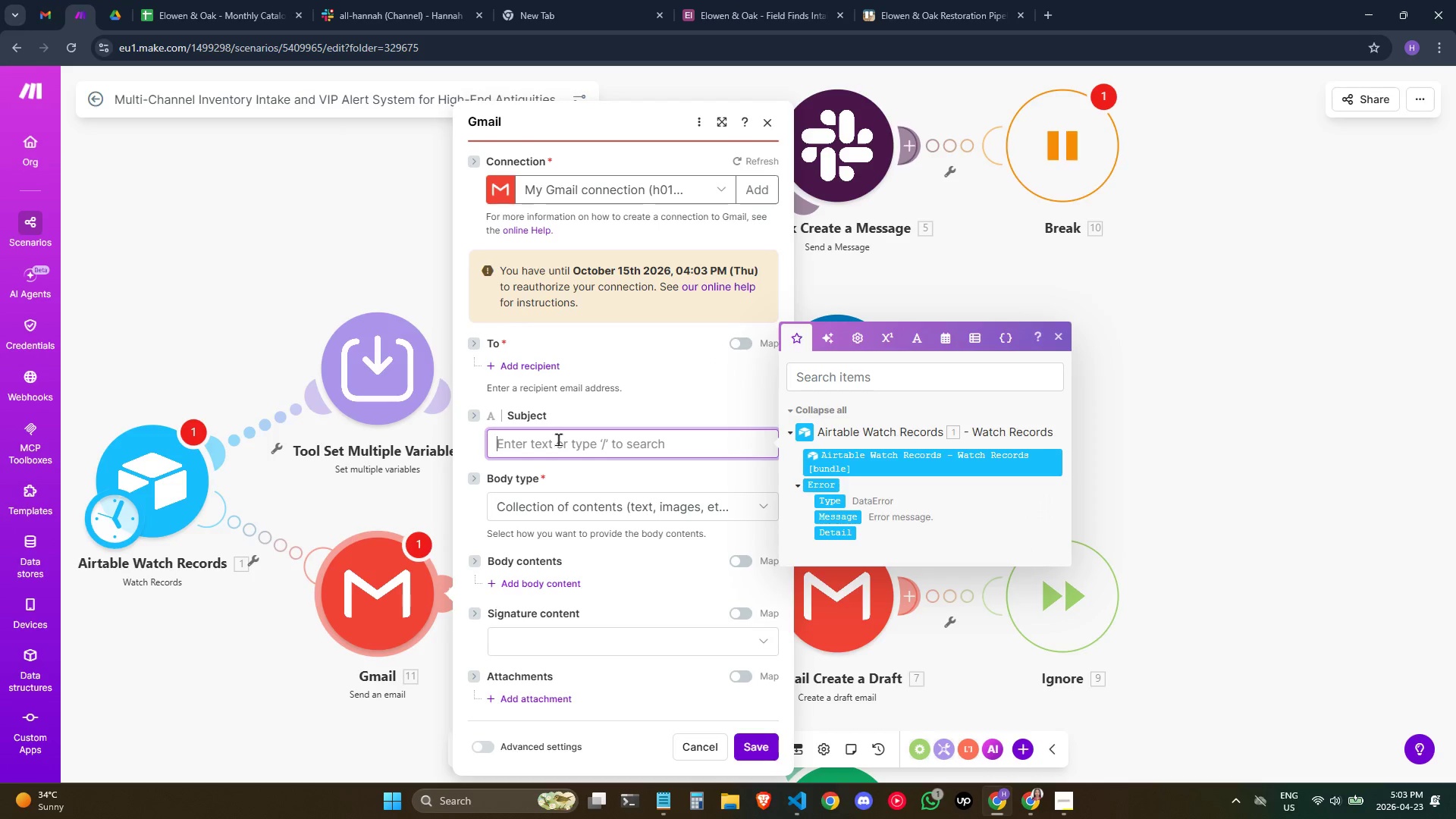 
right_click([558, 439])
 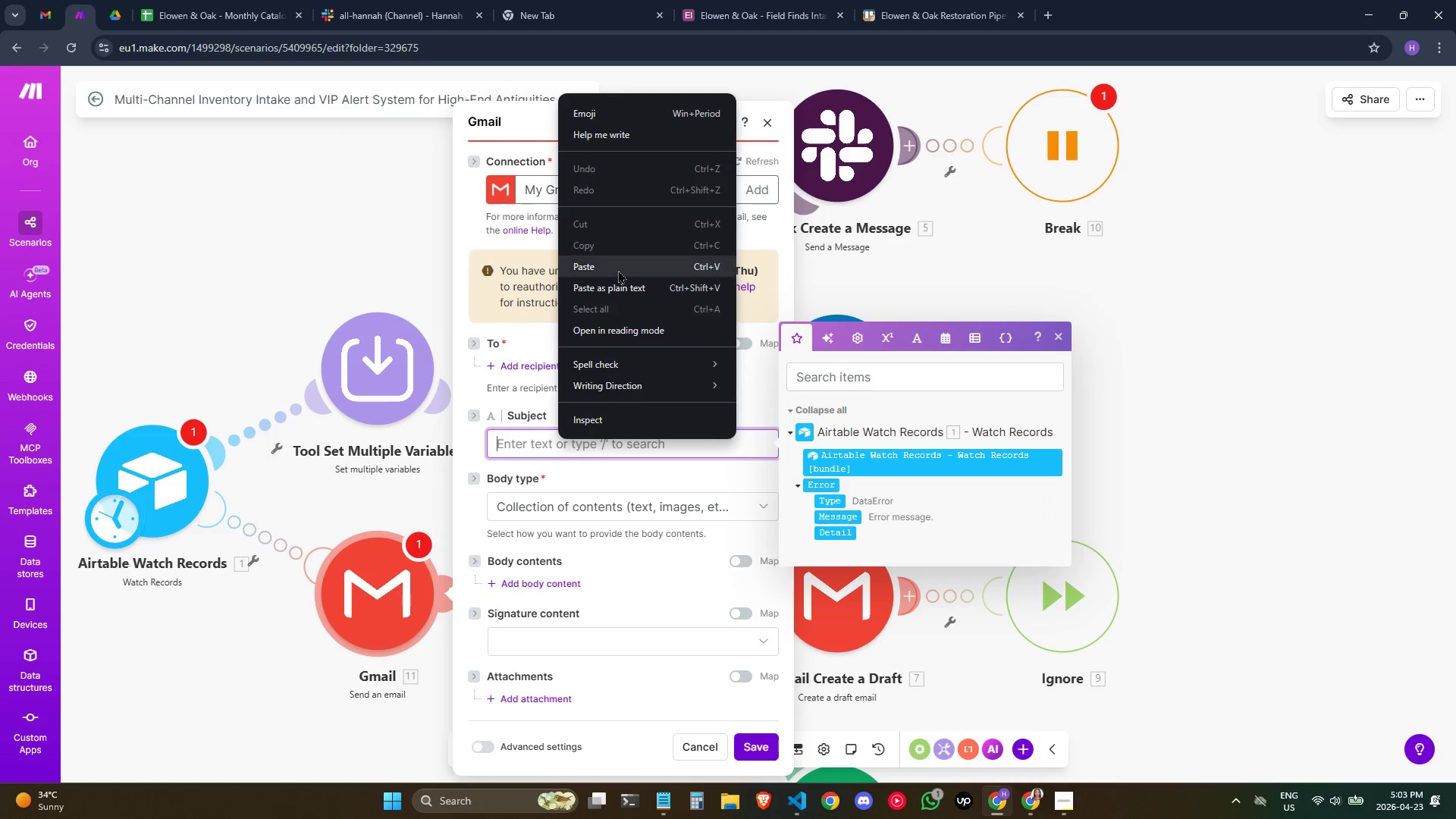 
left_click([620, 272])
 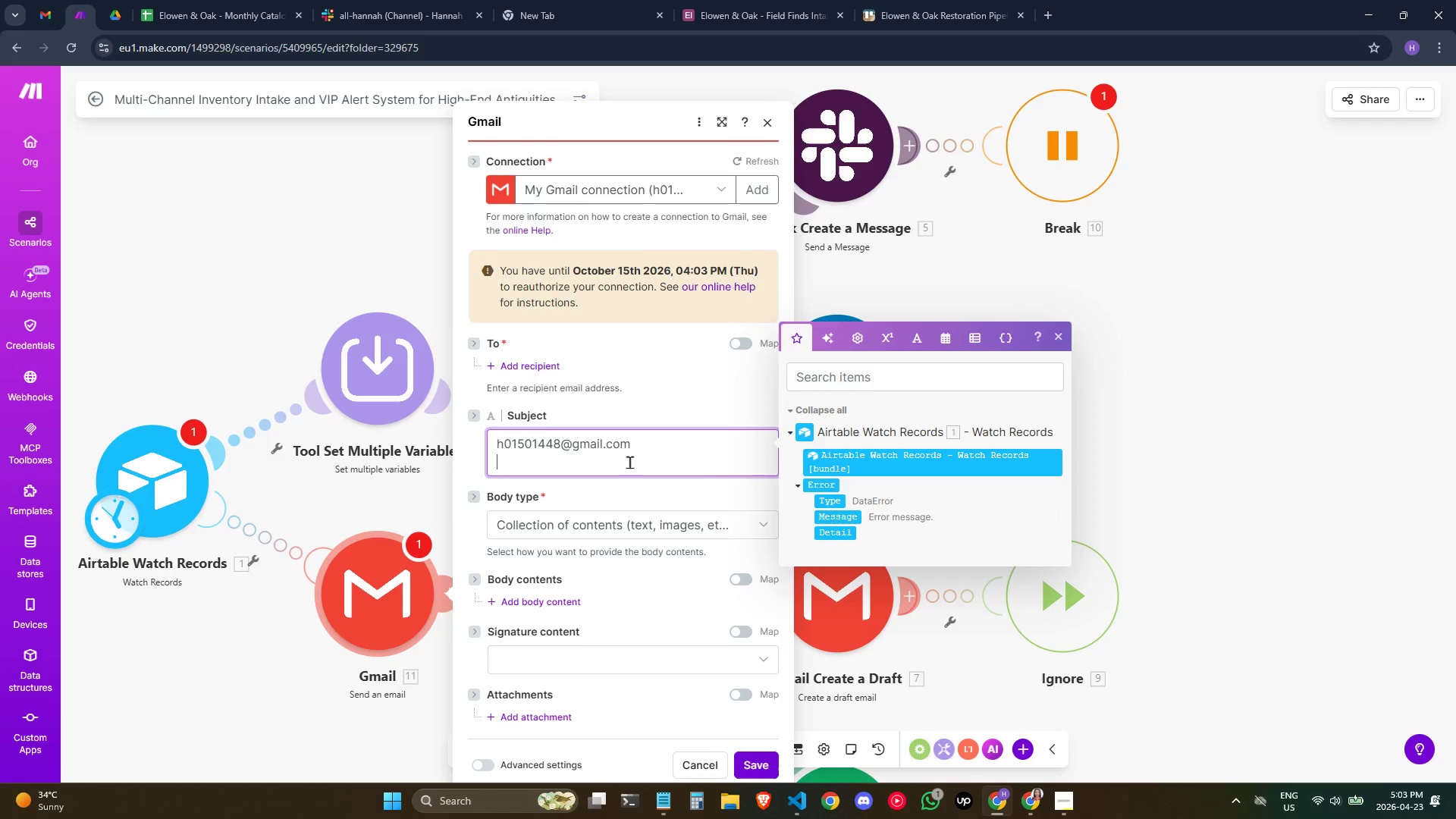 
key(Control+A)
 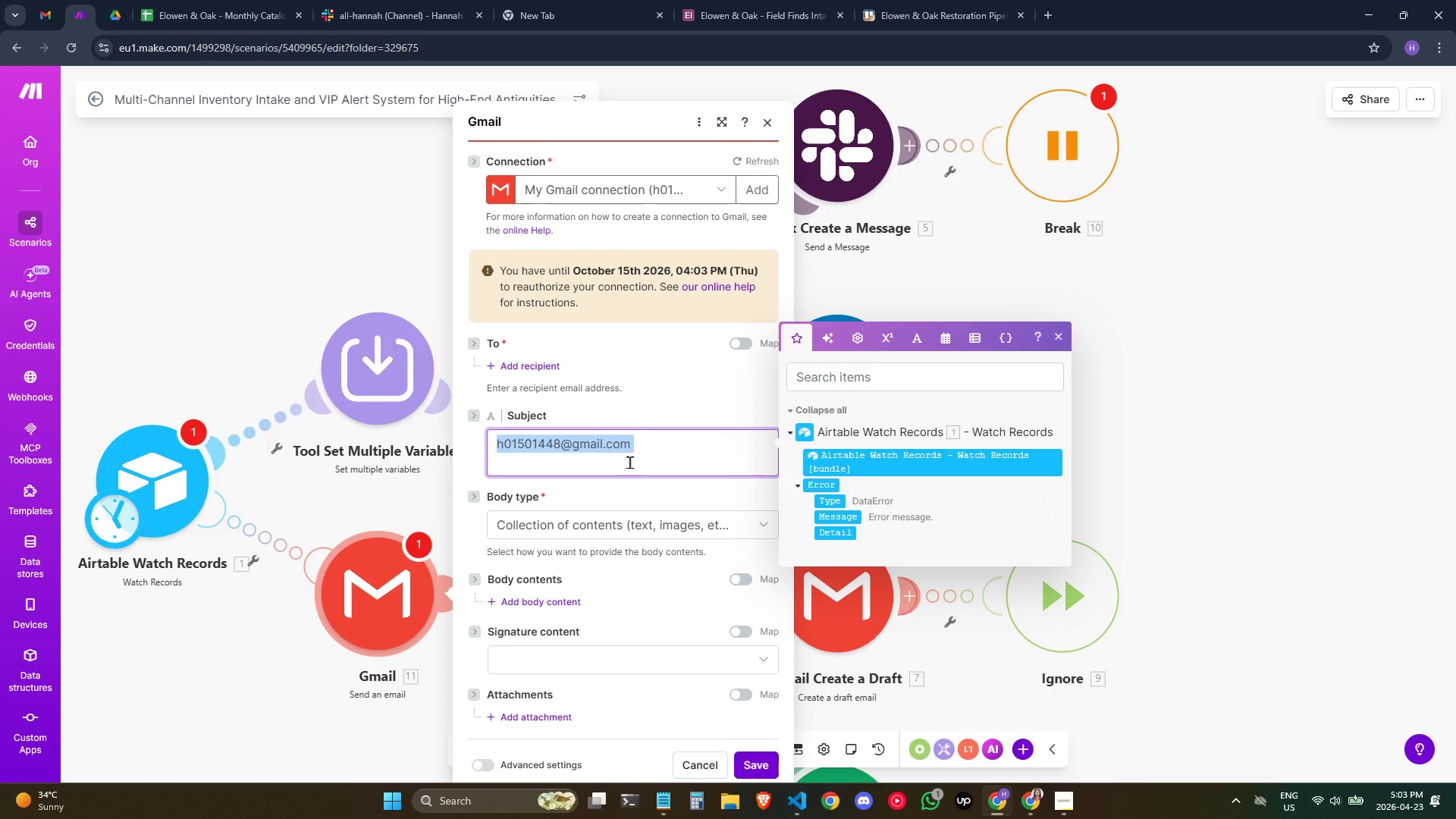 
key(Backspace)
 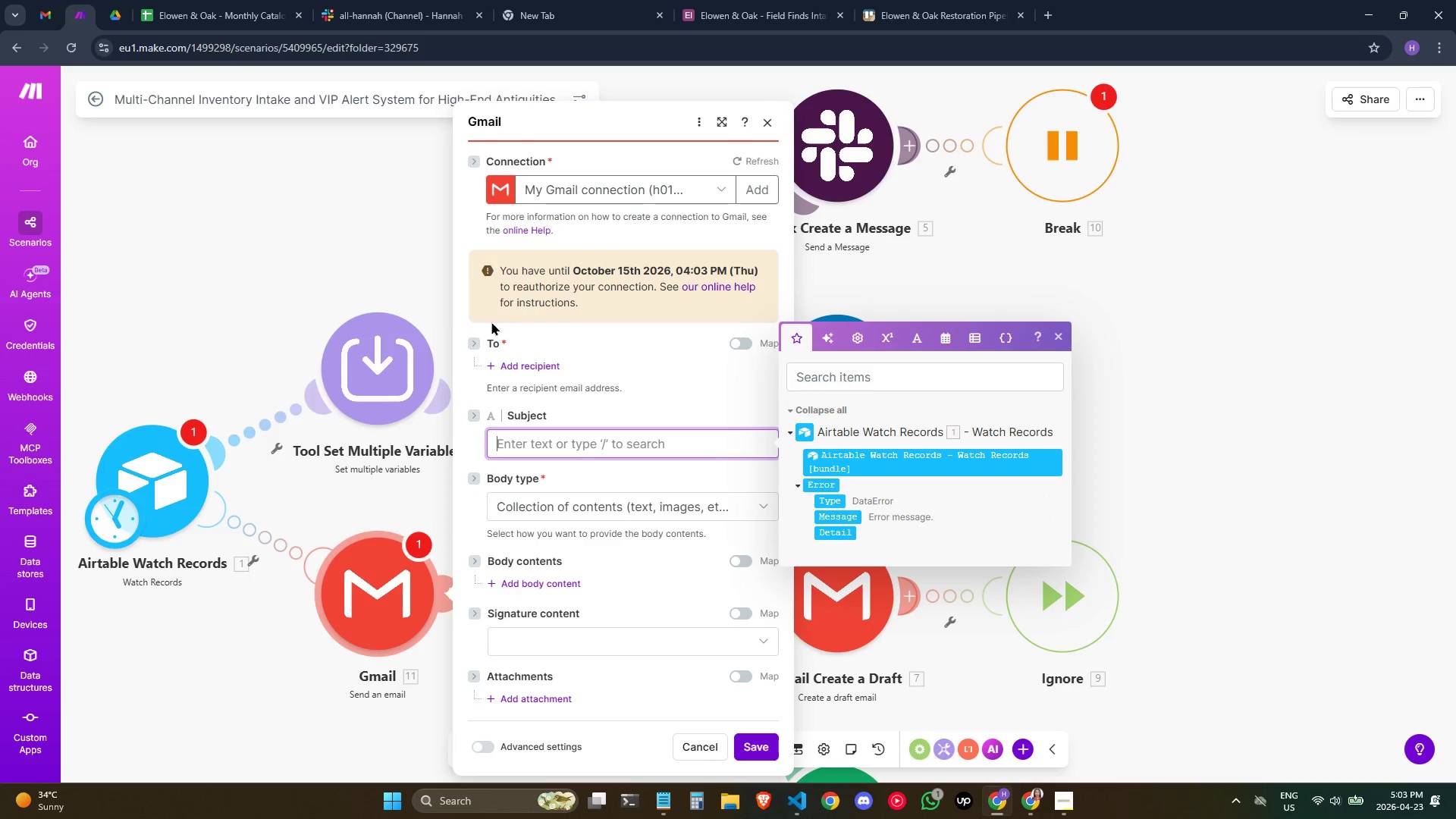 
left_click([523, 362])
 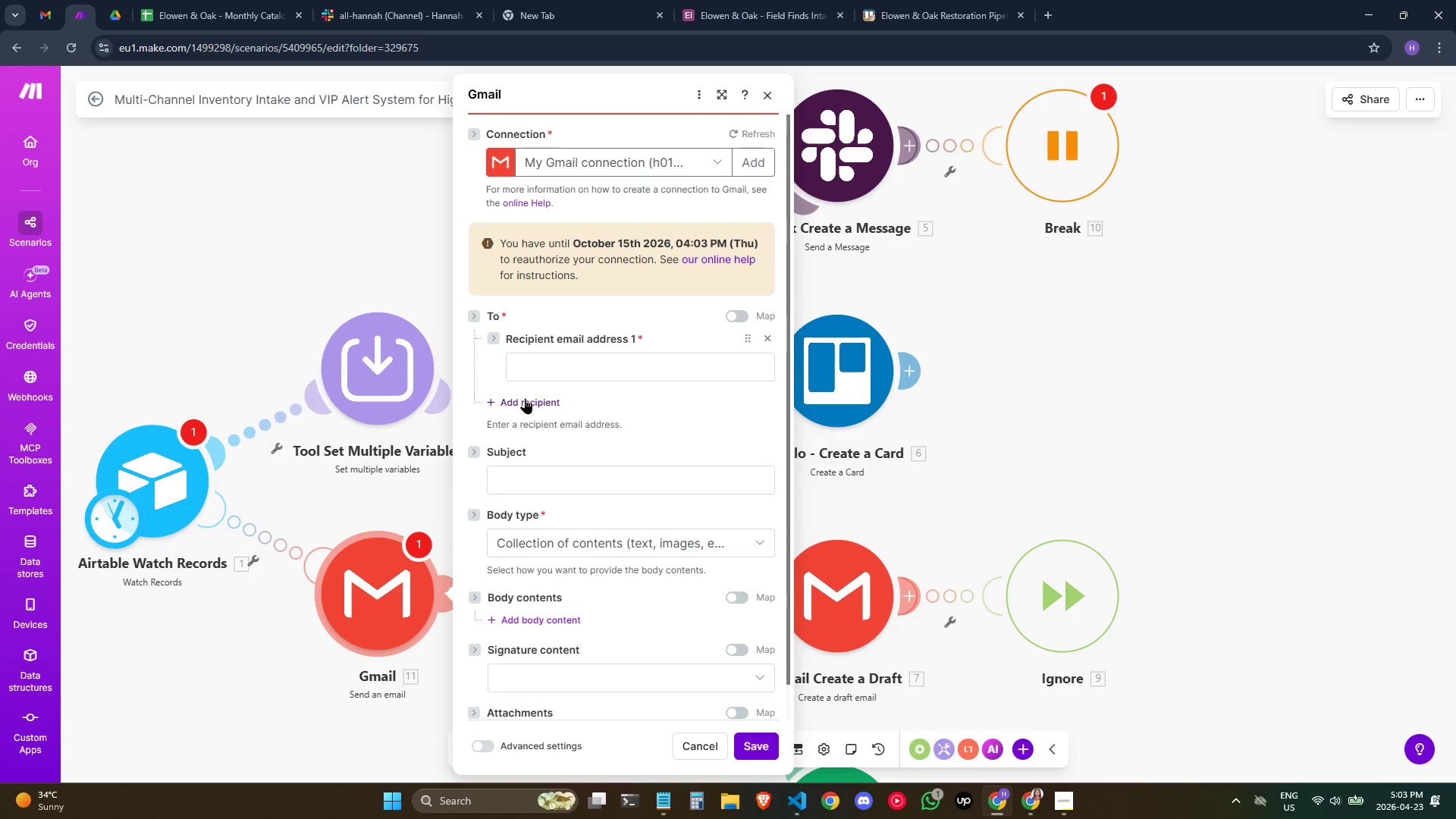 
left_click([585, 365])
 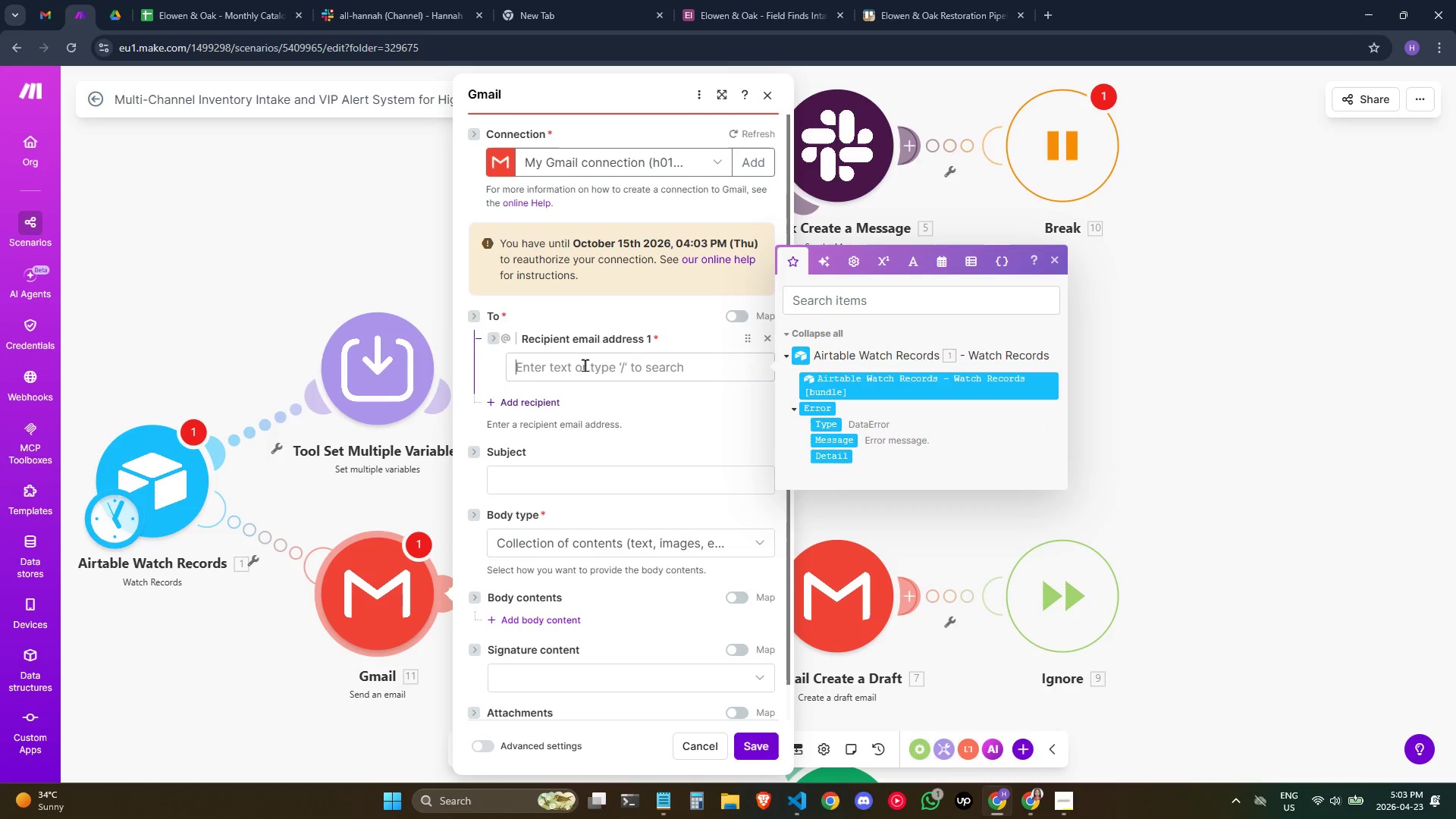 
key(Control+V)
 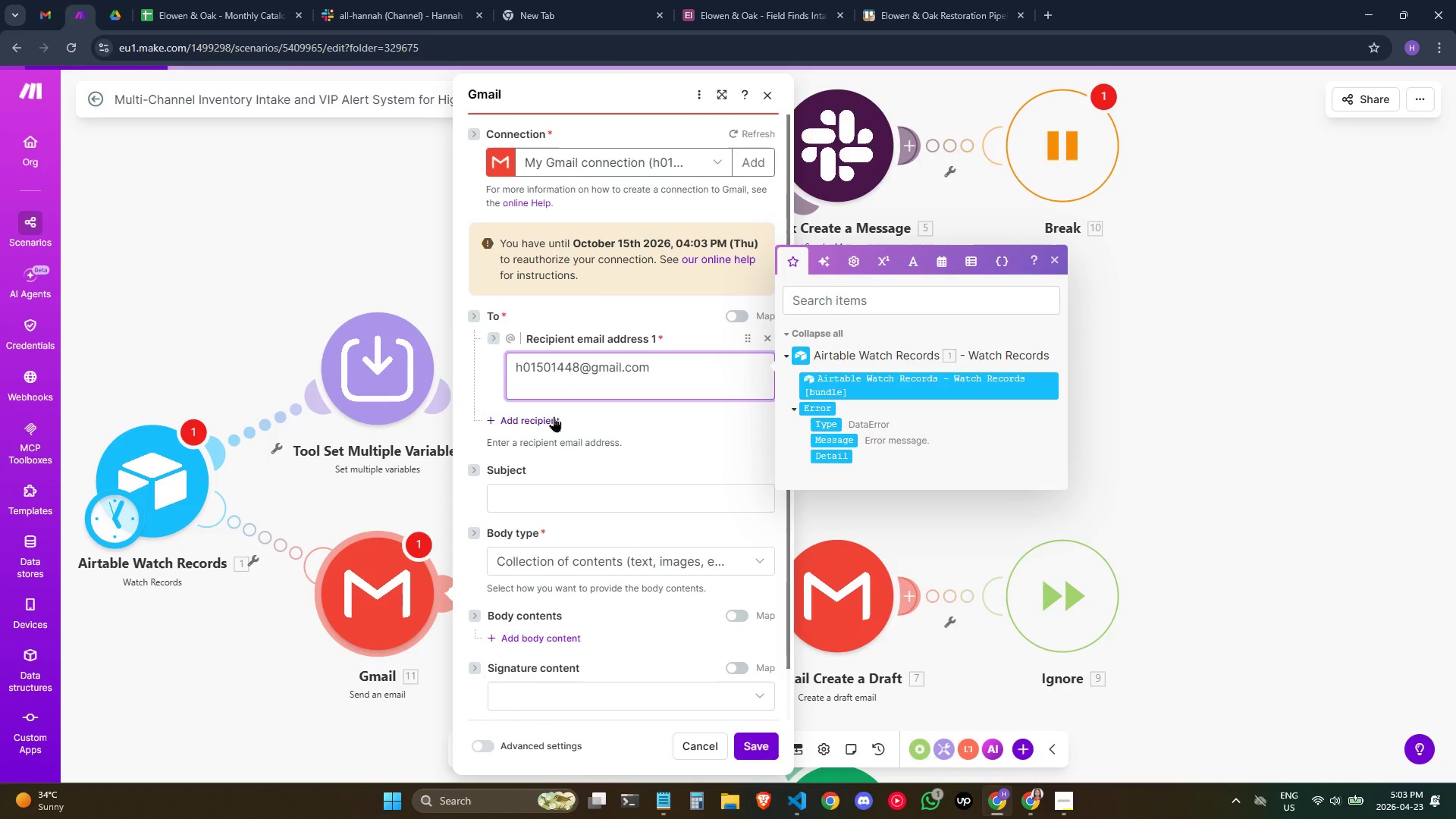 
key(Backspace)
 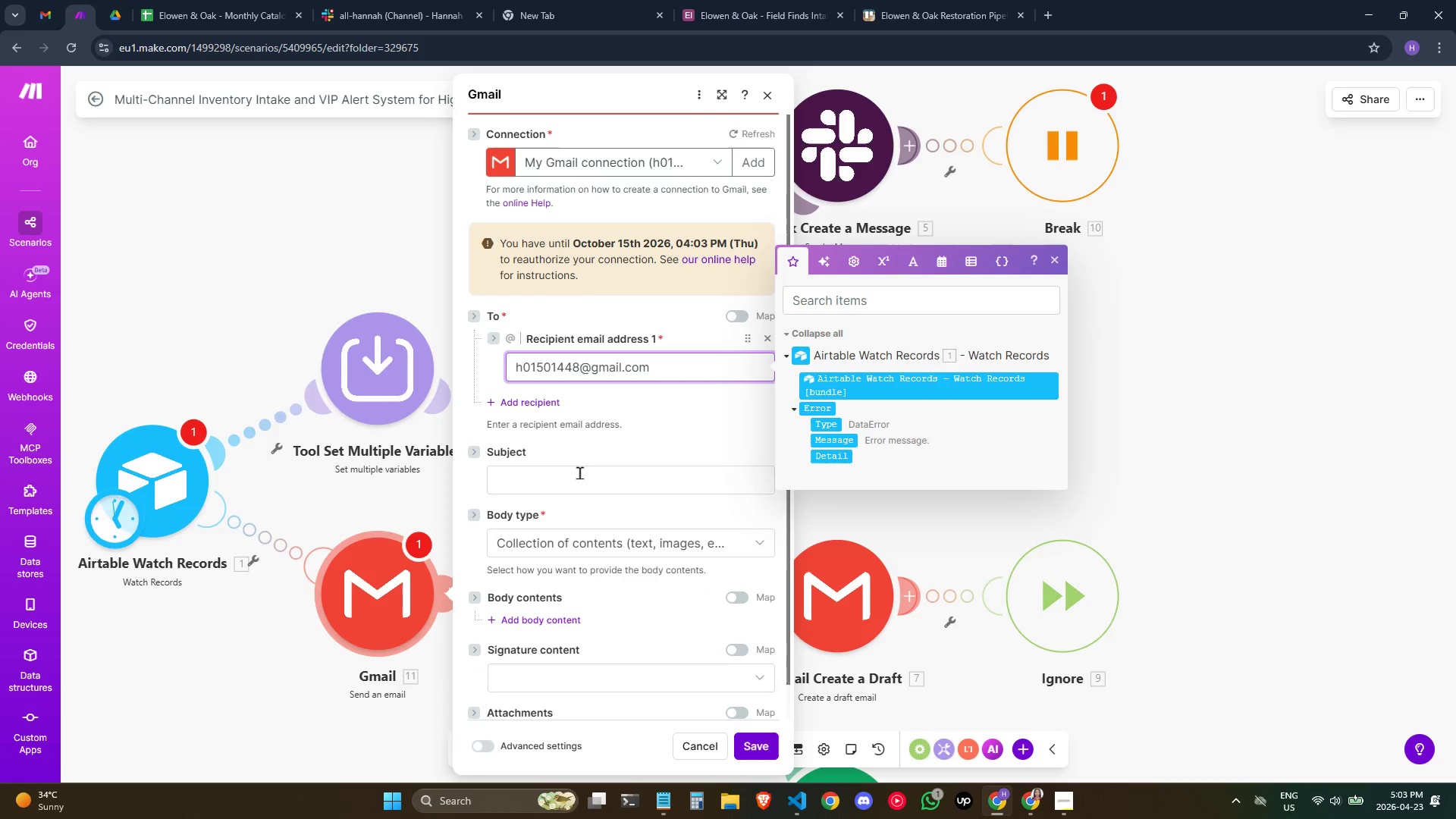 
left_click([579, 480])
 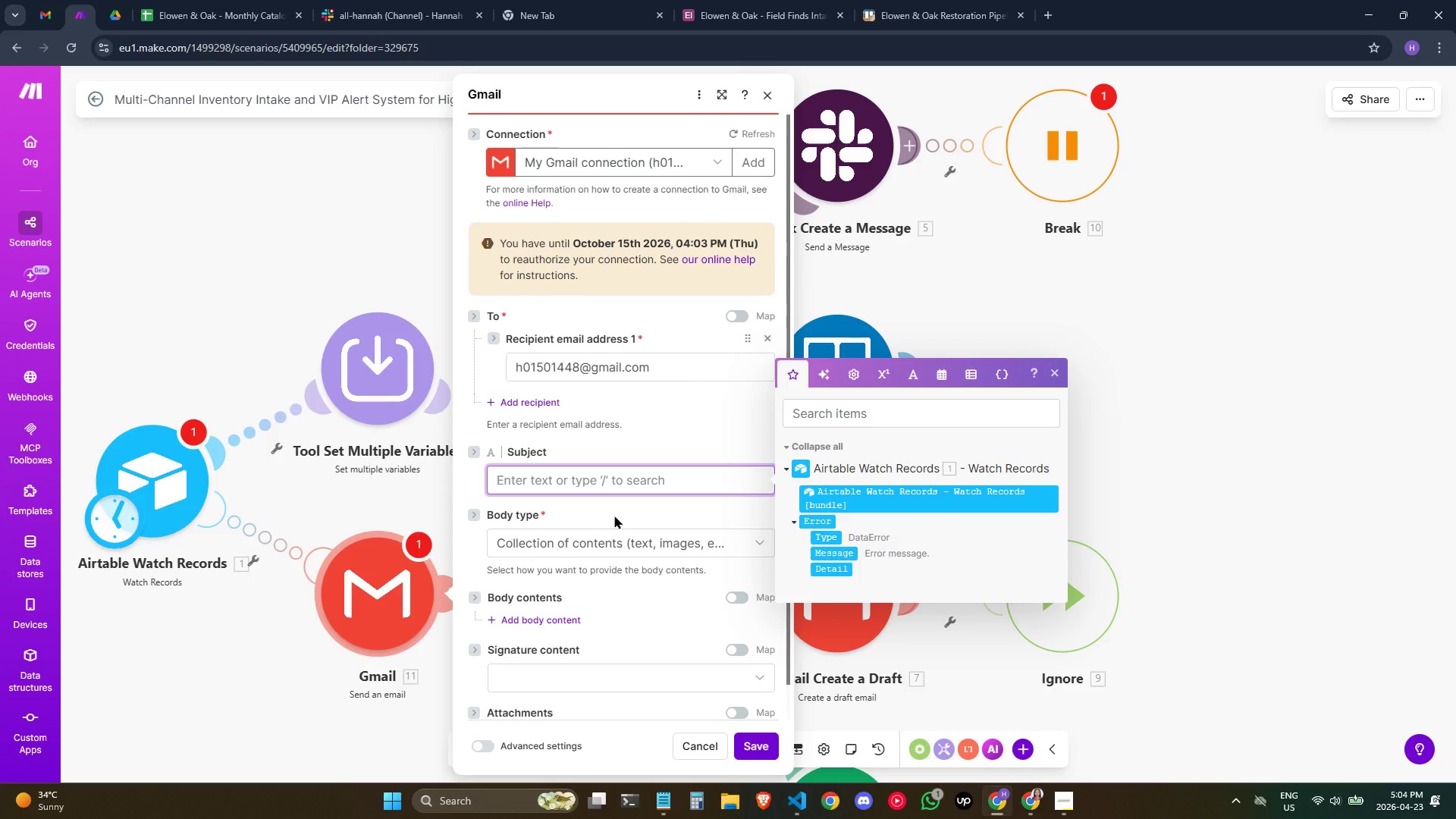 
wait(6.41)
 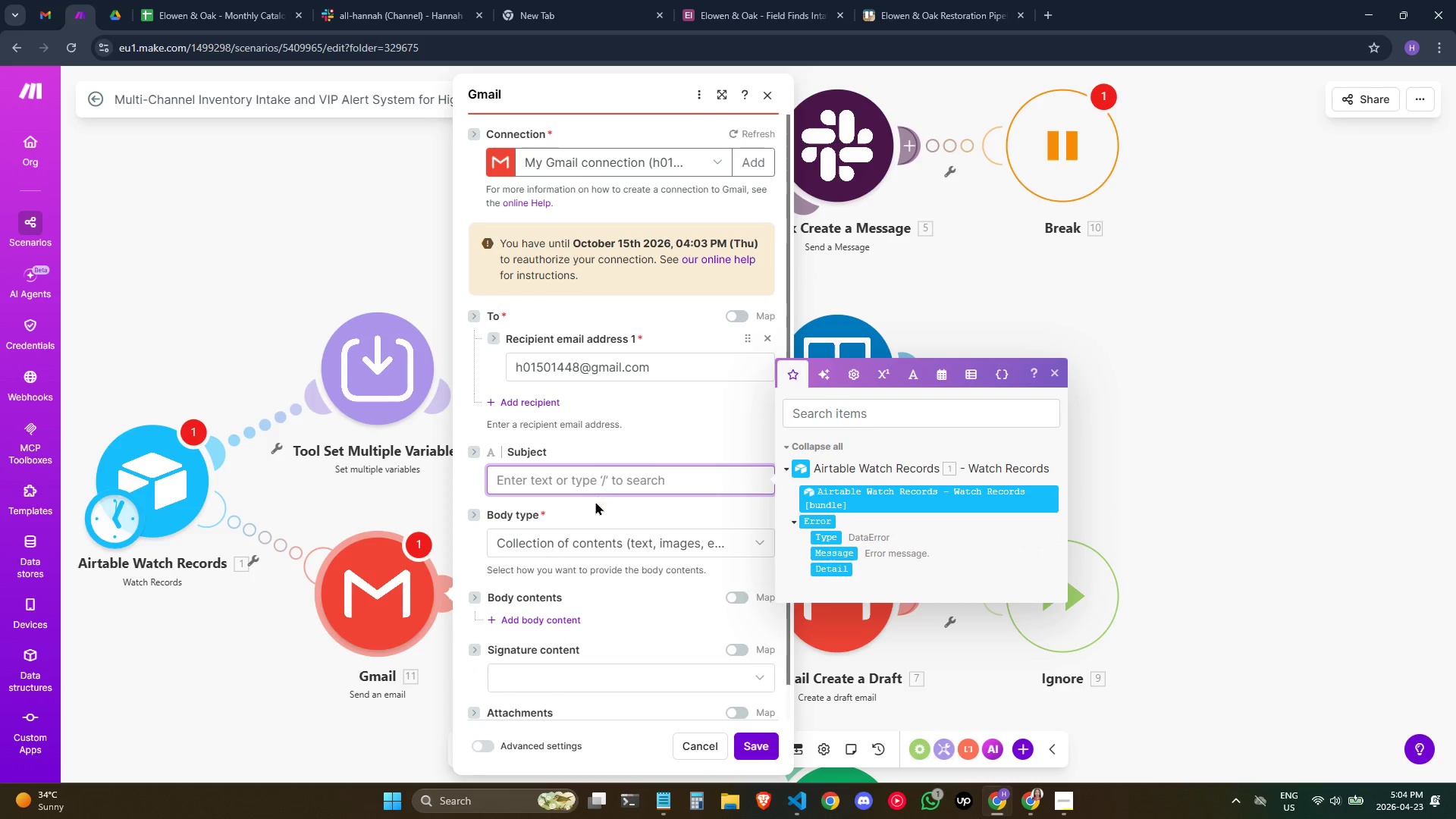 
key(Meta+MetaLeft)
 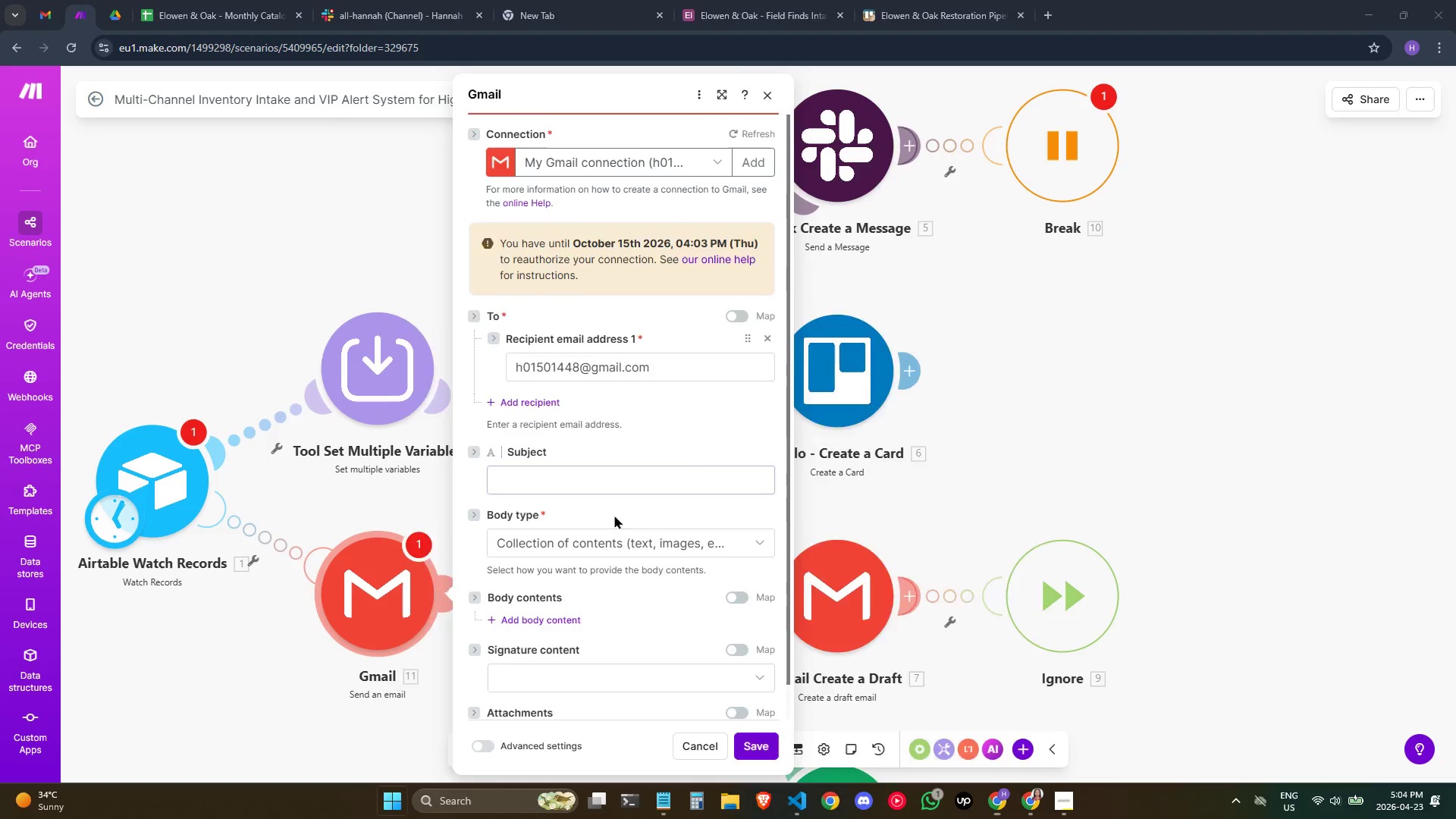 
key(Semicolon)
 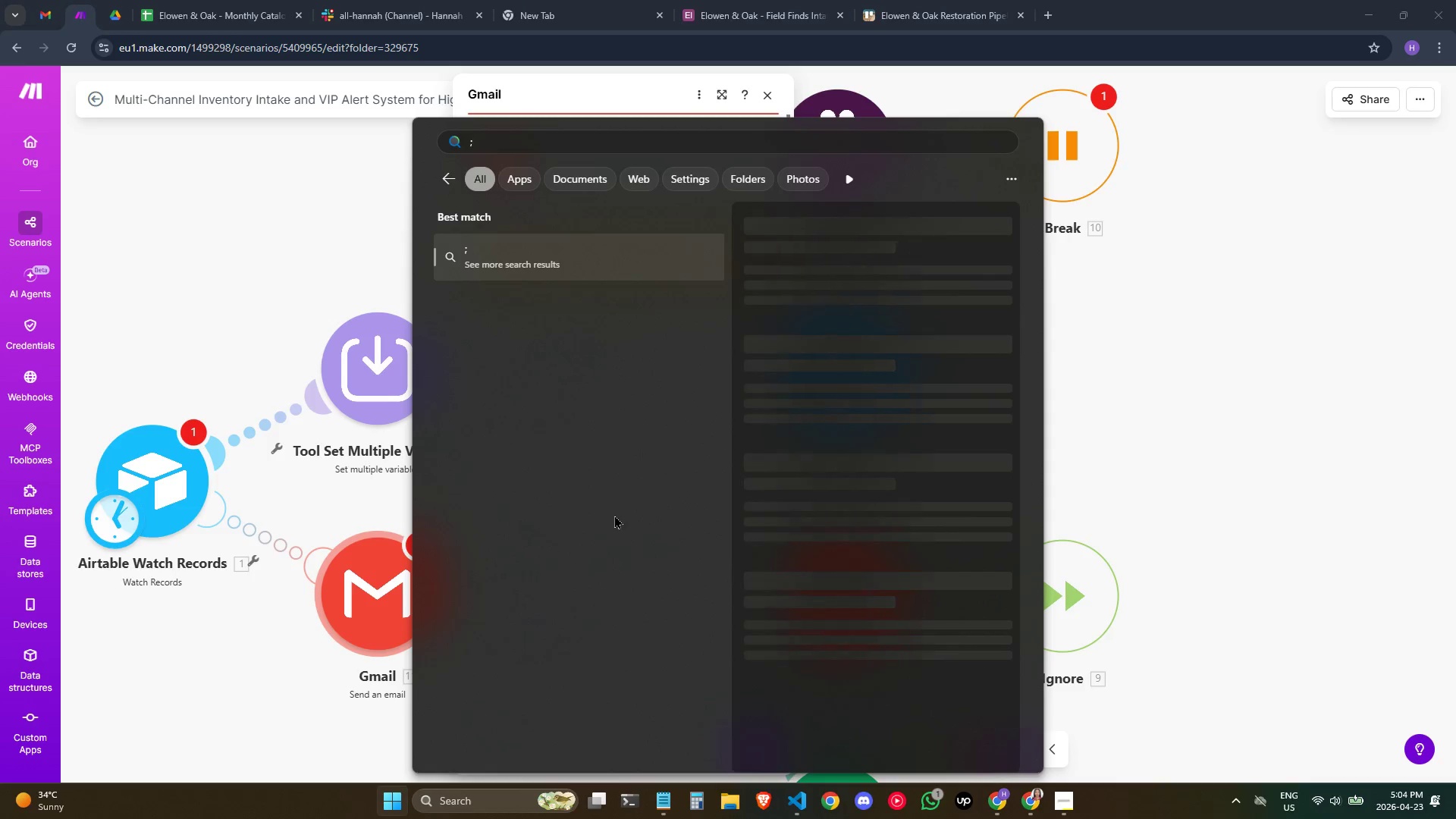 
key(Backspace)
 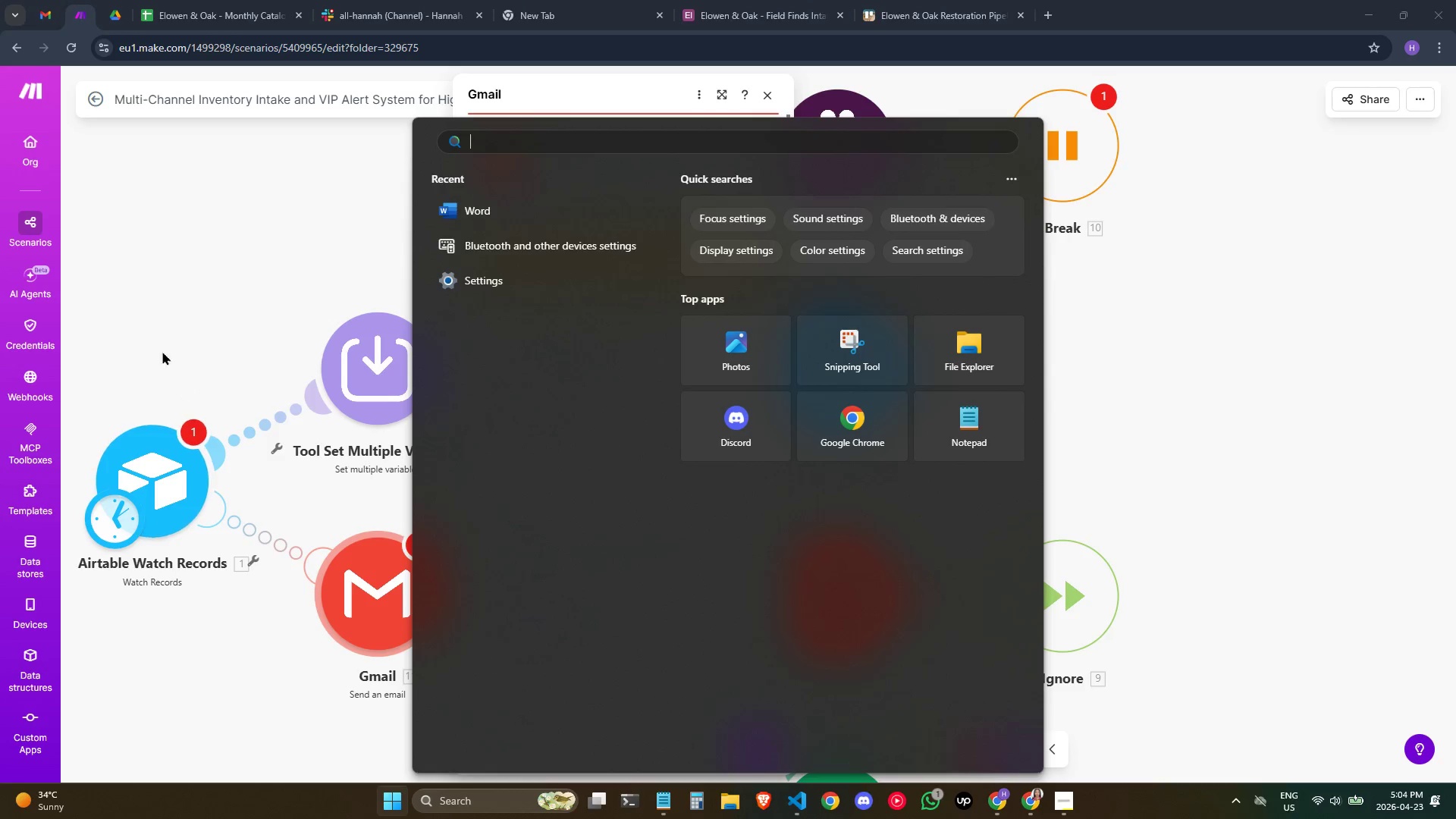 
left_click([190, 251])
 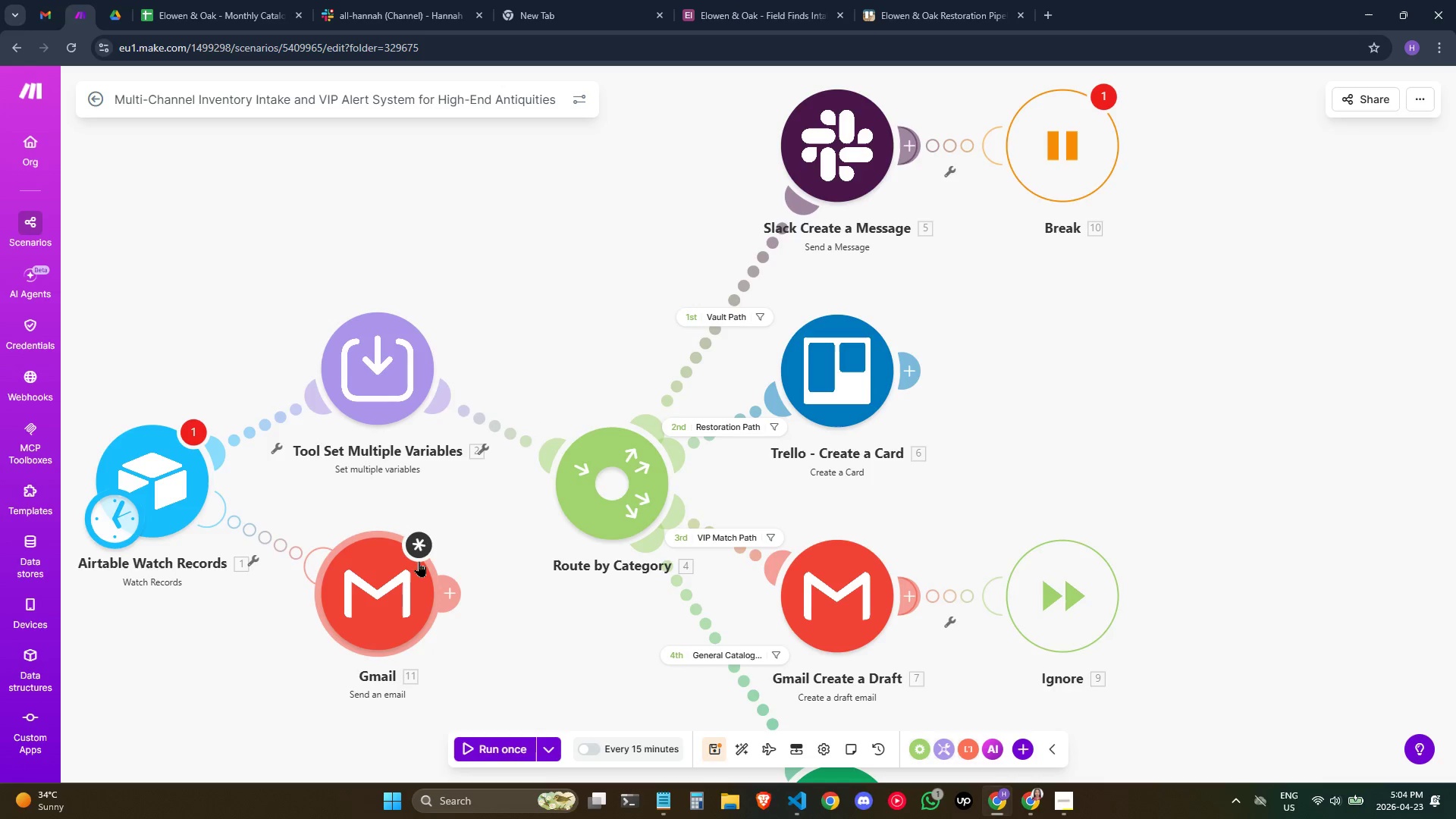 
left_click([390, 598])
 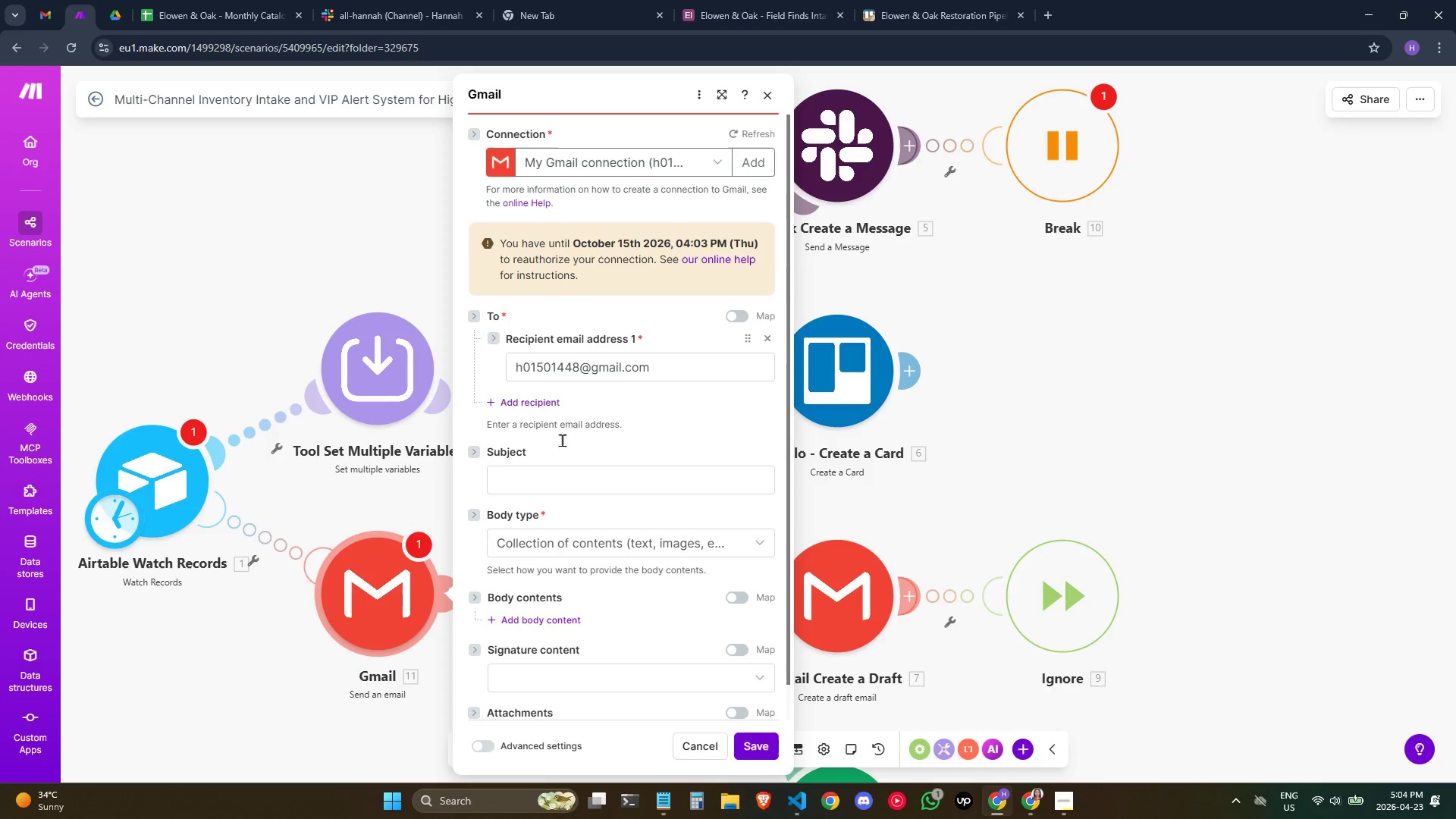 
left_click([563, 479])
 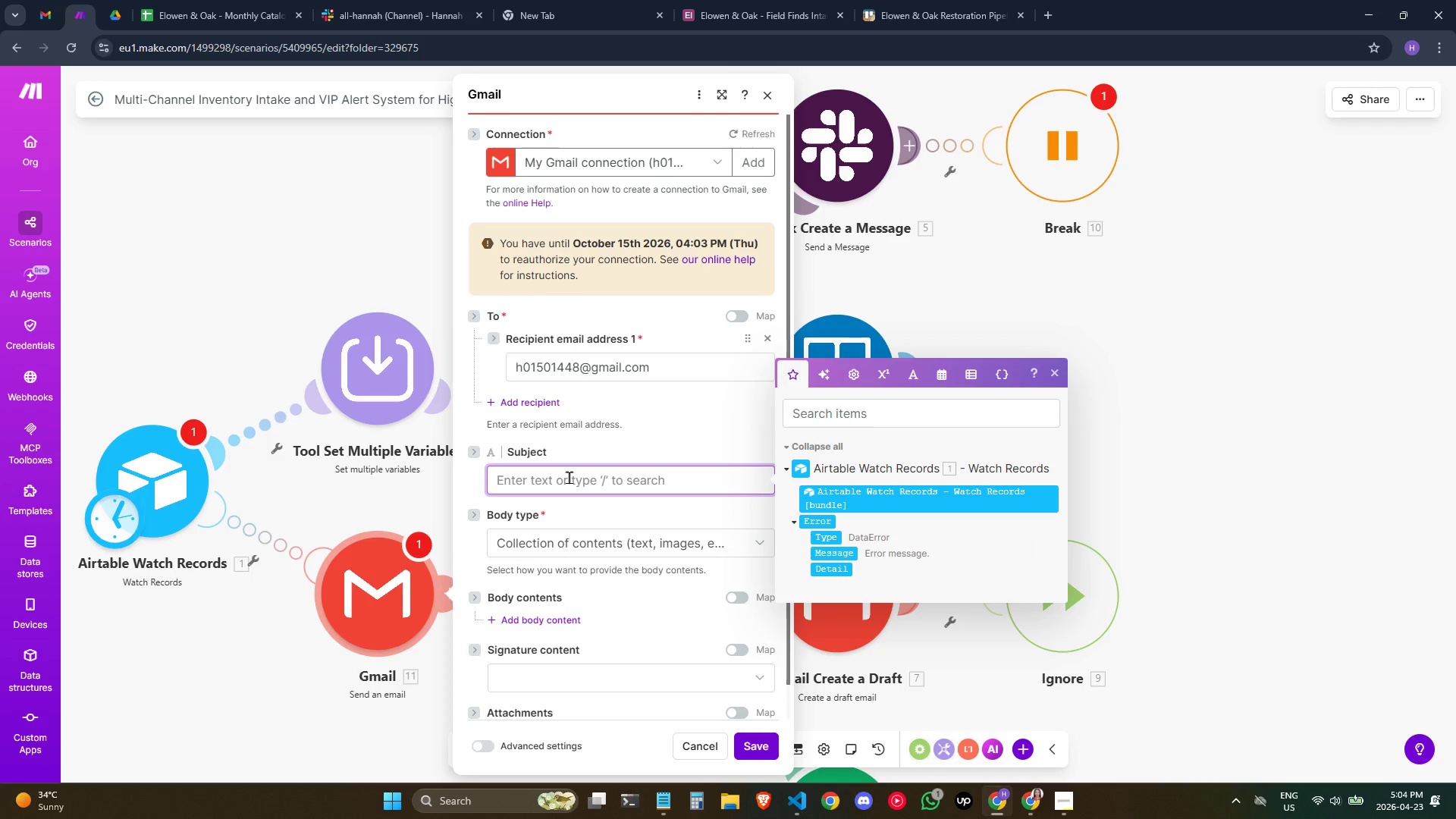 
key(Meta+Semicolon)
 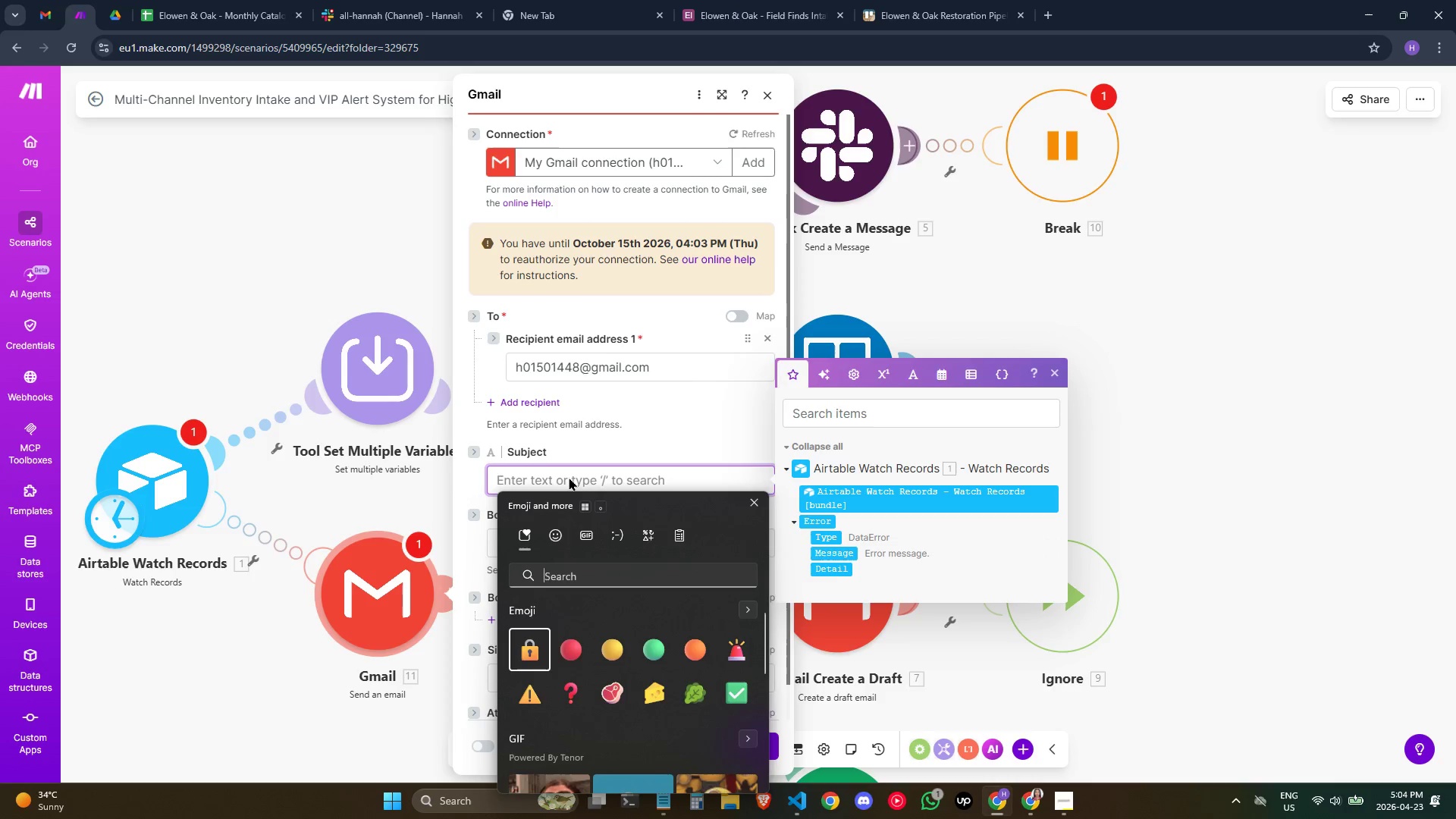 
key(ArrowRight)
 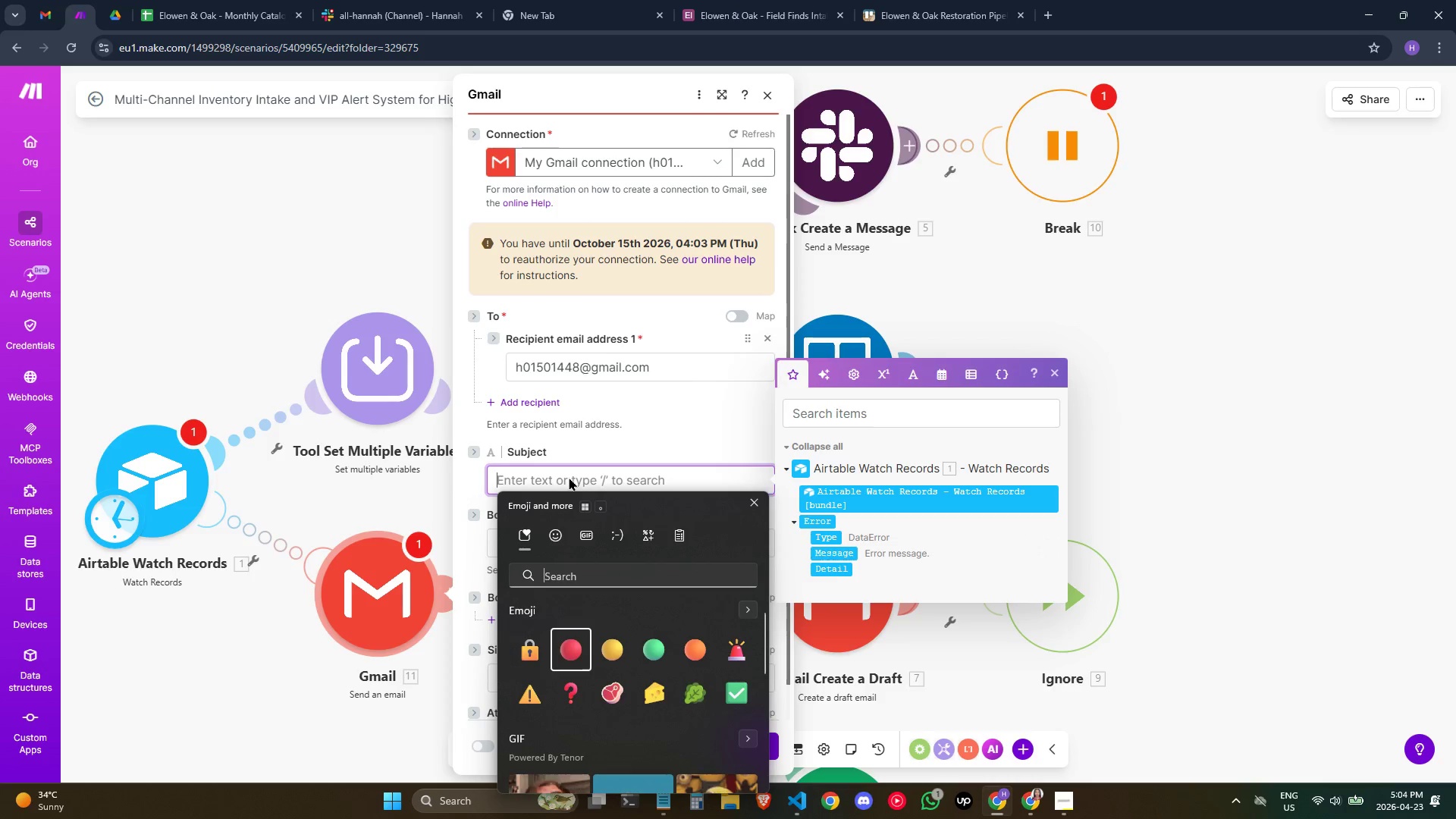 
key(ArrowRight)
 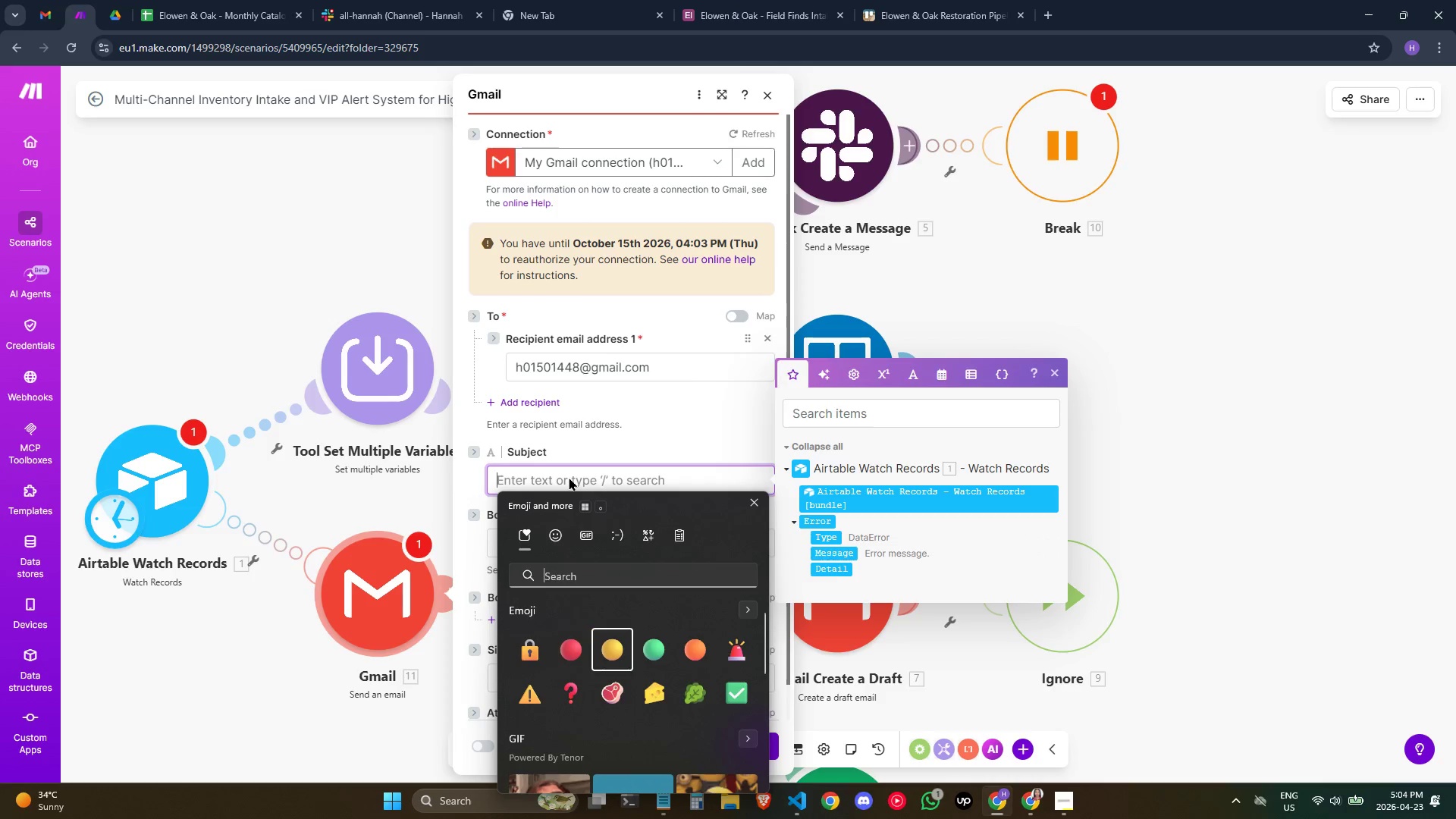 
key(ArrowRight)
 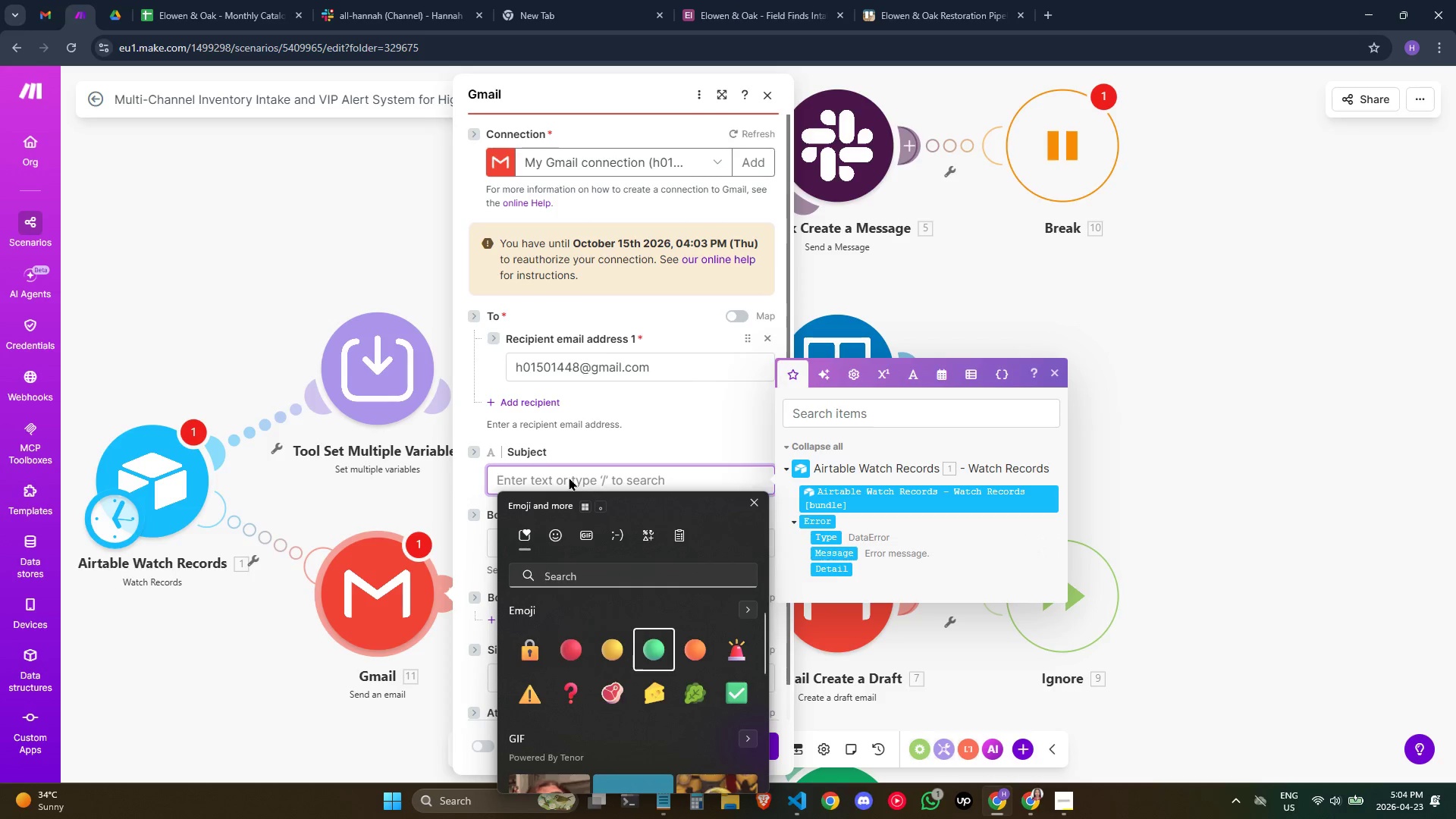 
key(ArrowRight)
 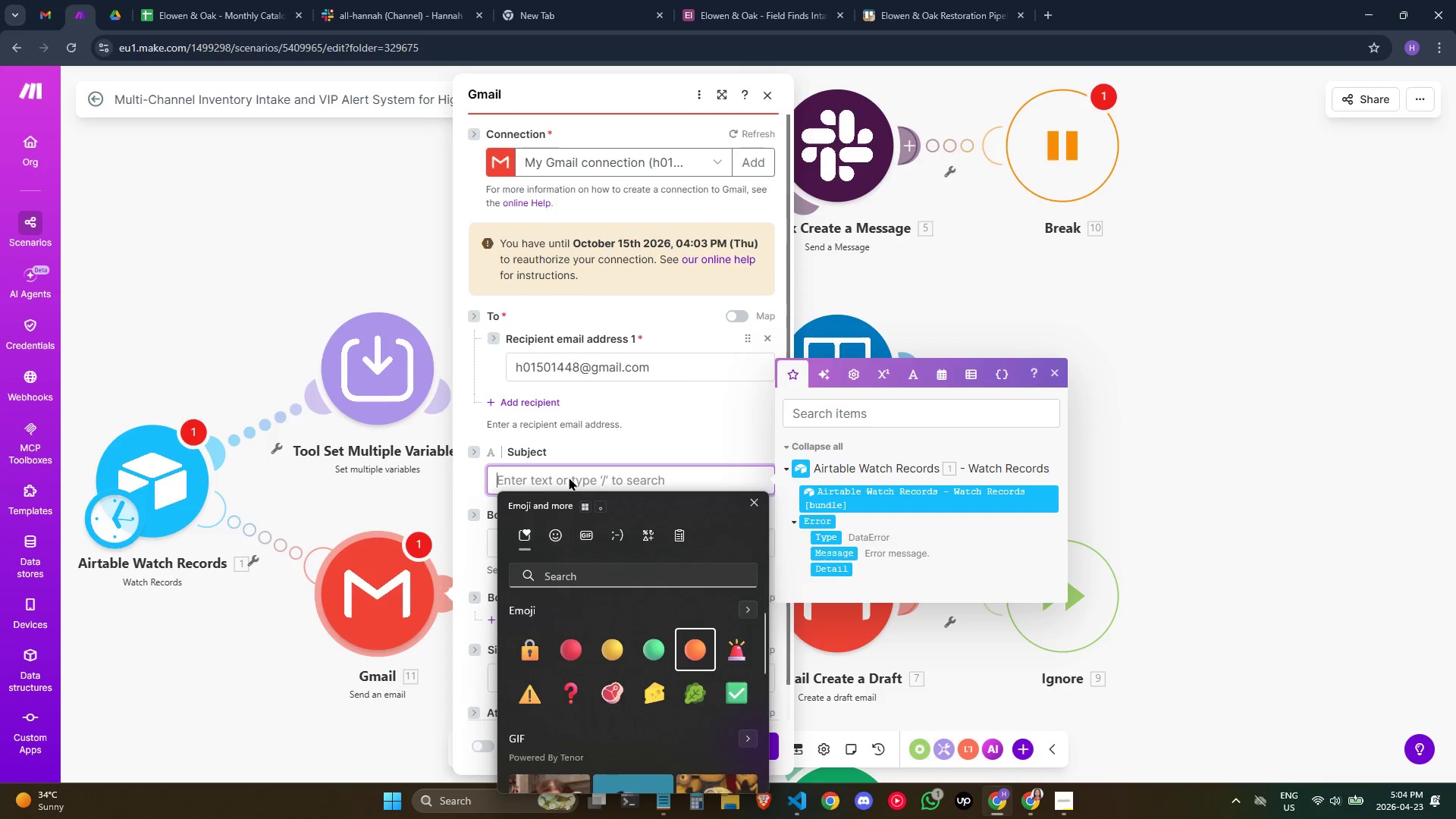 
key(ArrowRight)
 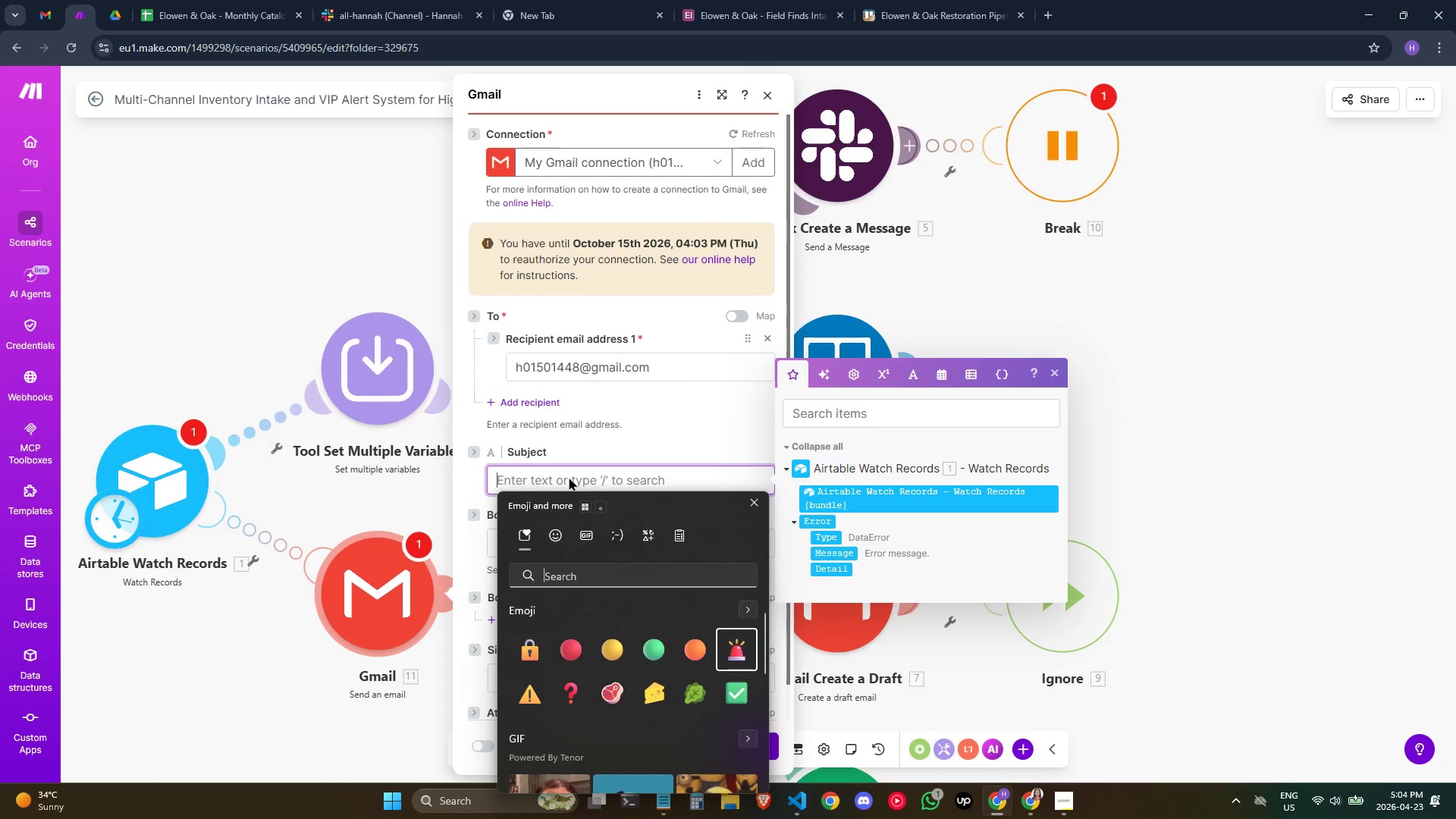 
key(Enter)
 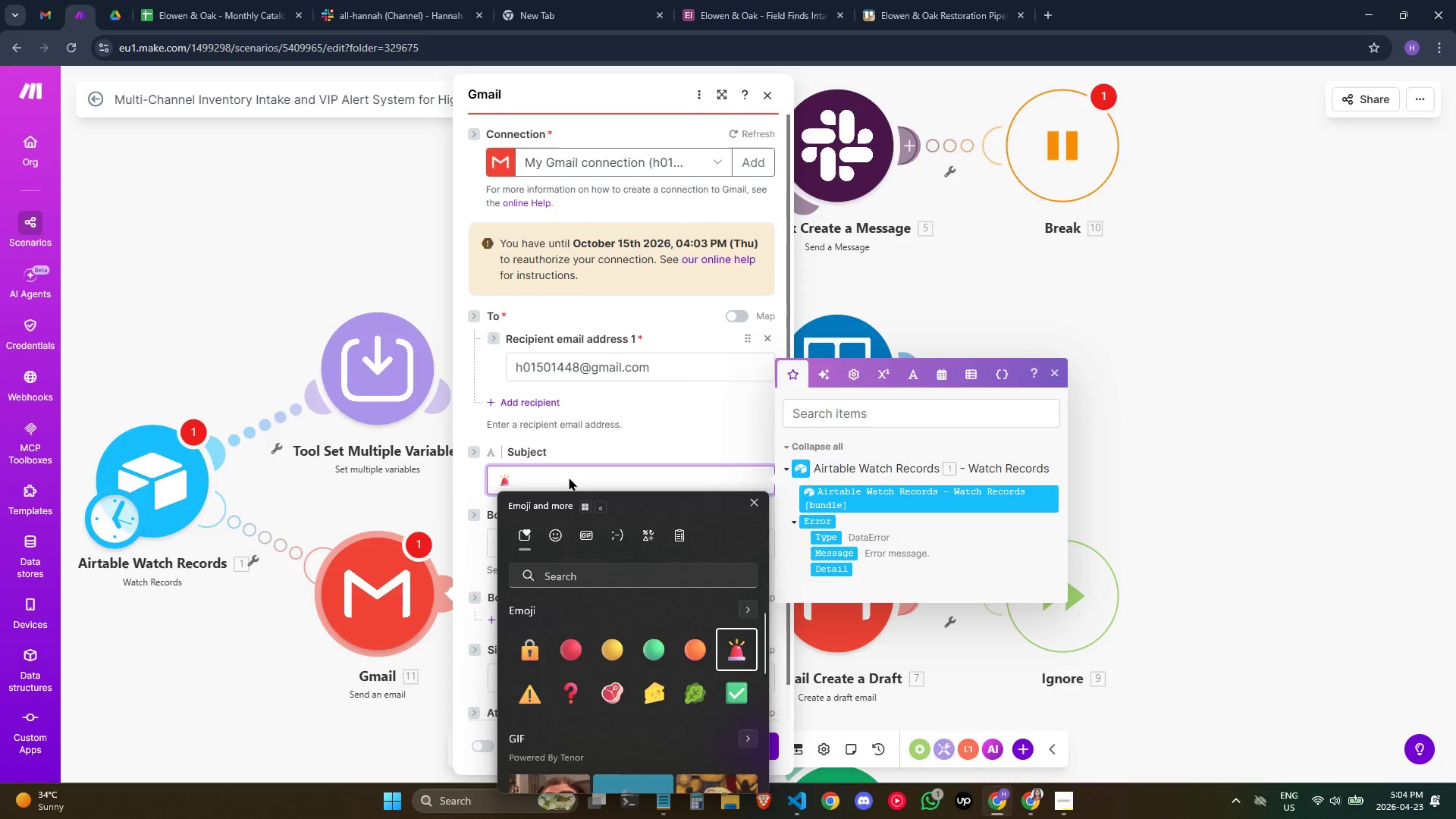 
left_click([570, 475])
 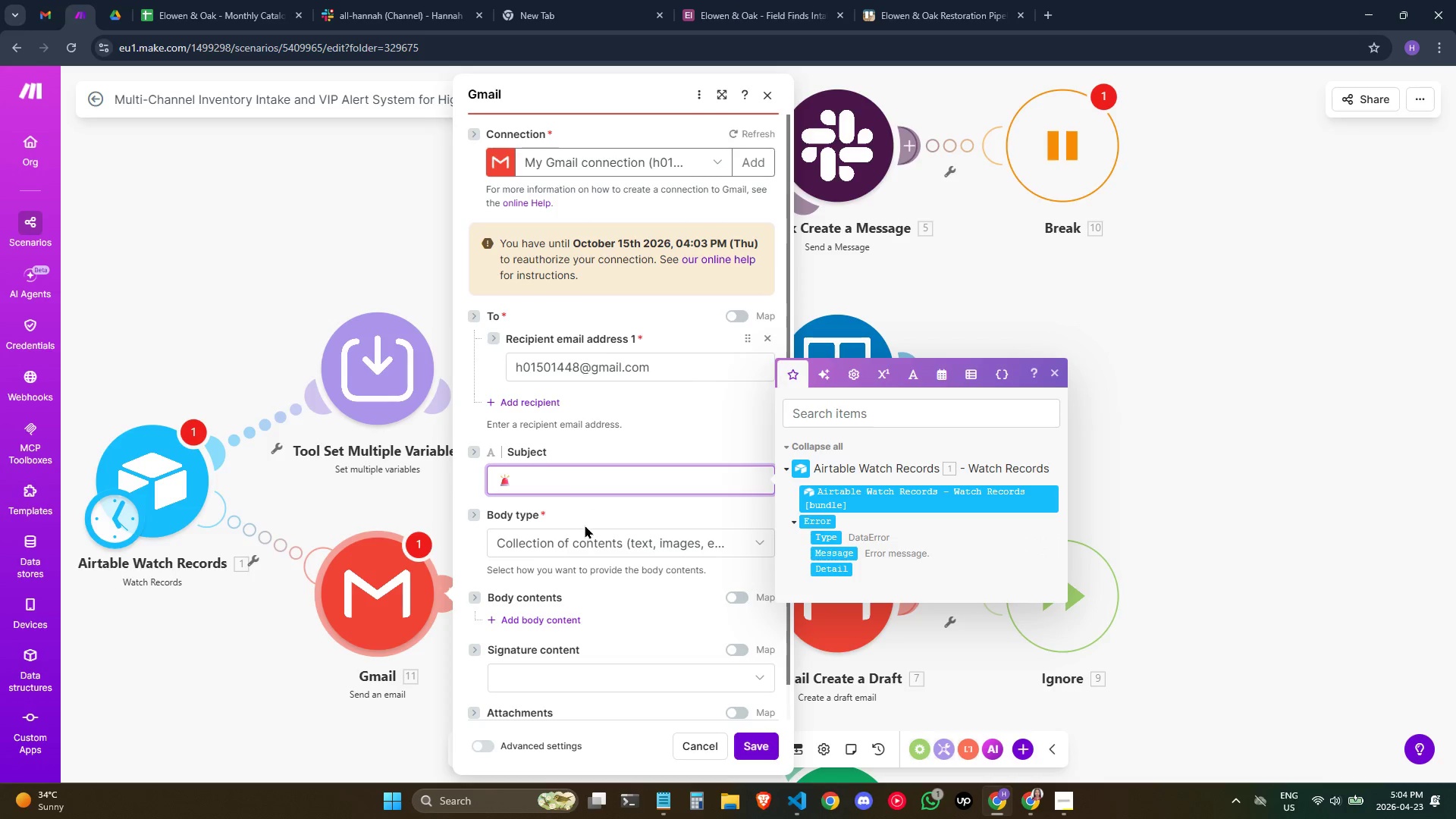 
mouse_move([575, 560])
 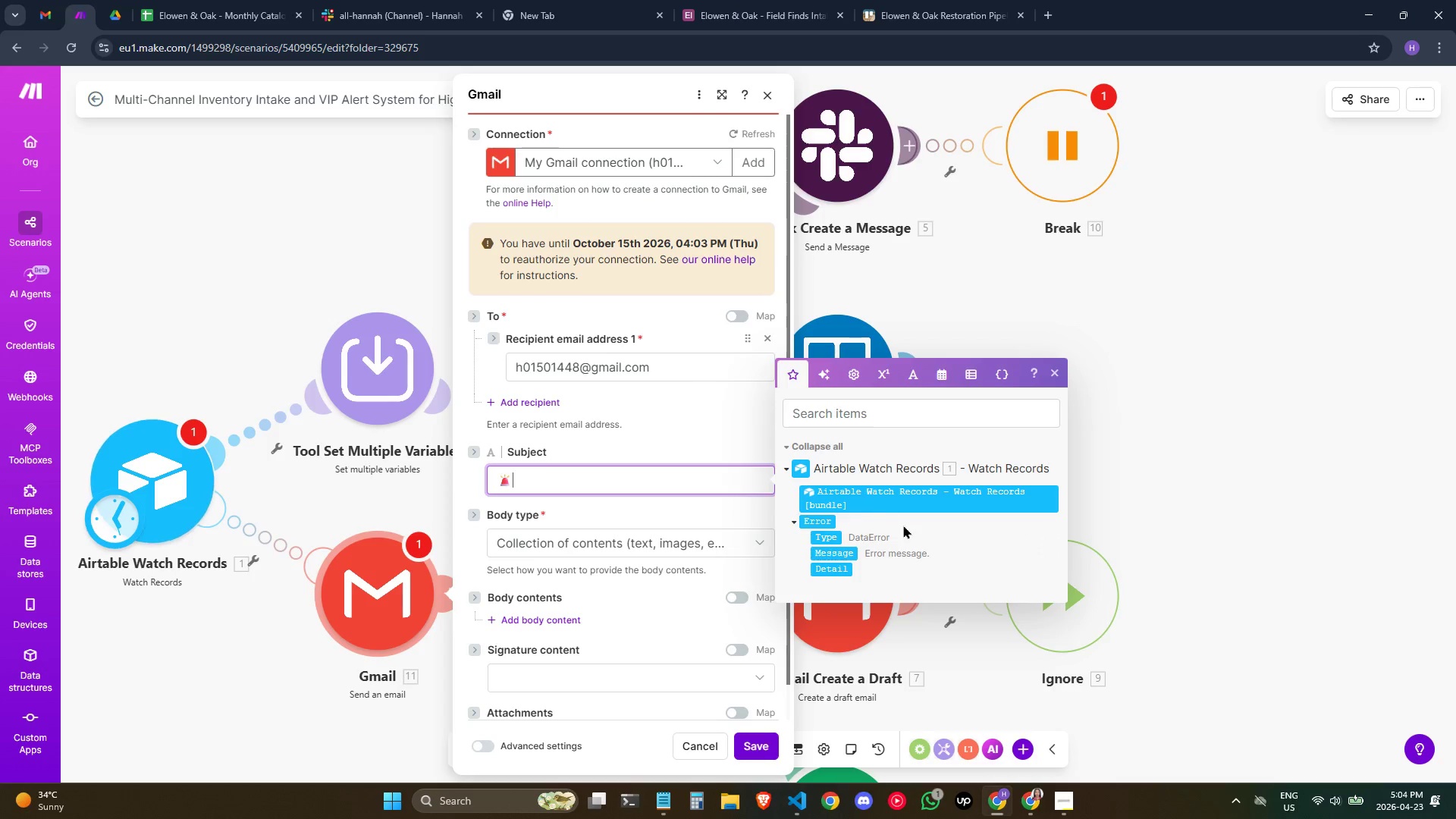 
left_click([1323, 318])
 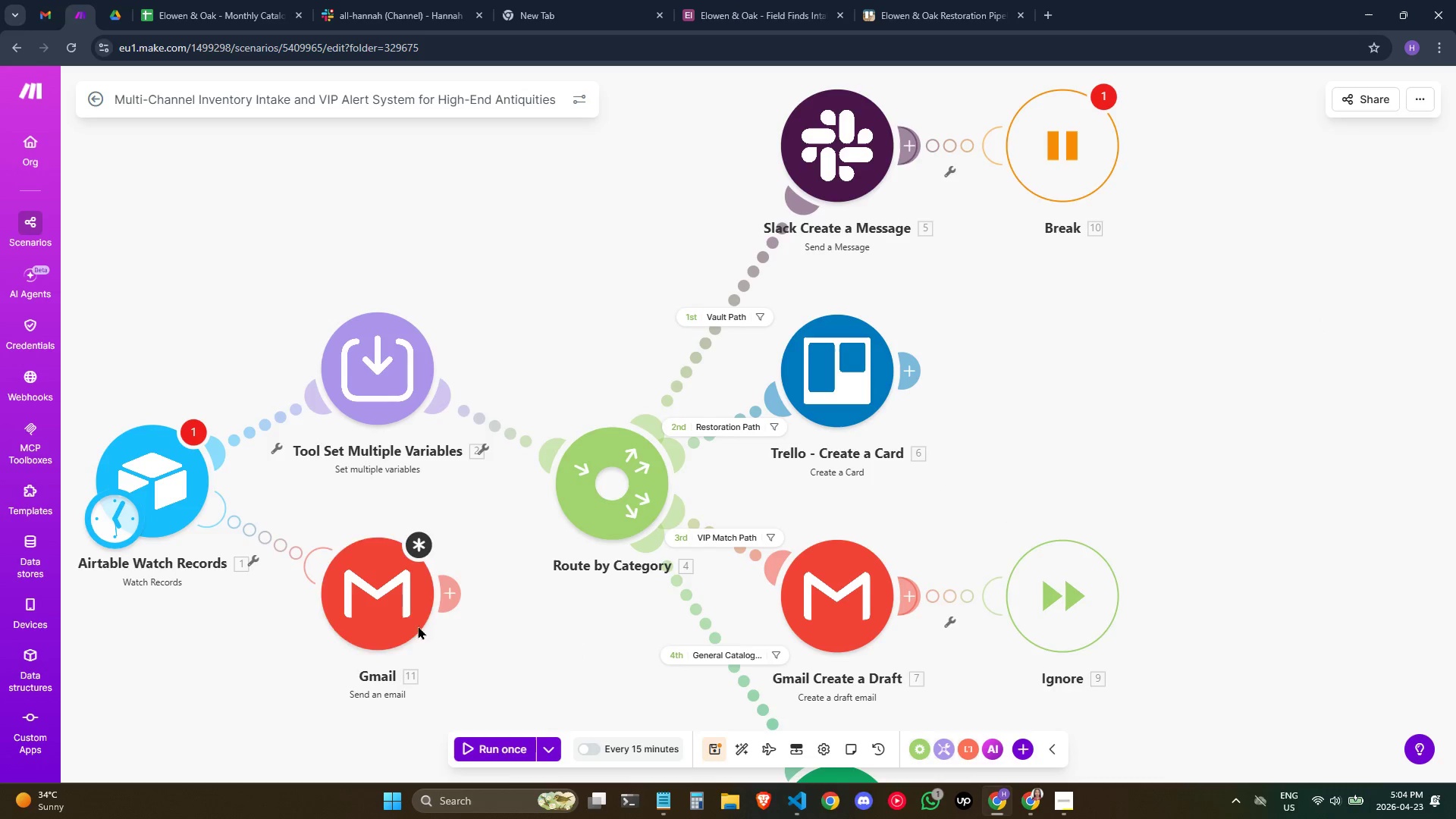 
left_click([404, 598])
 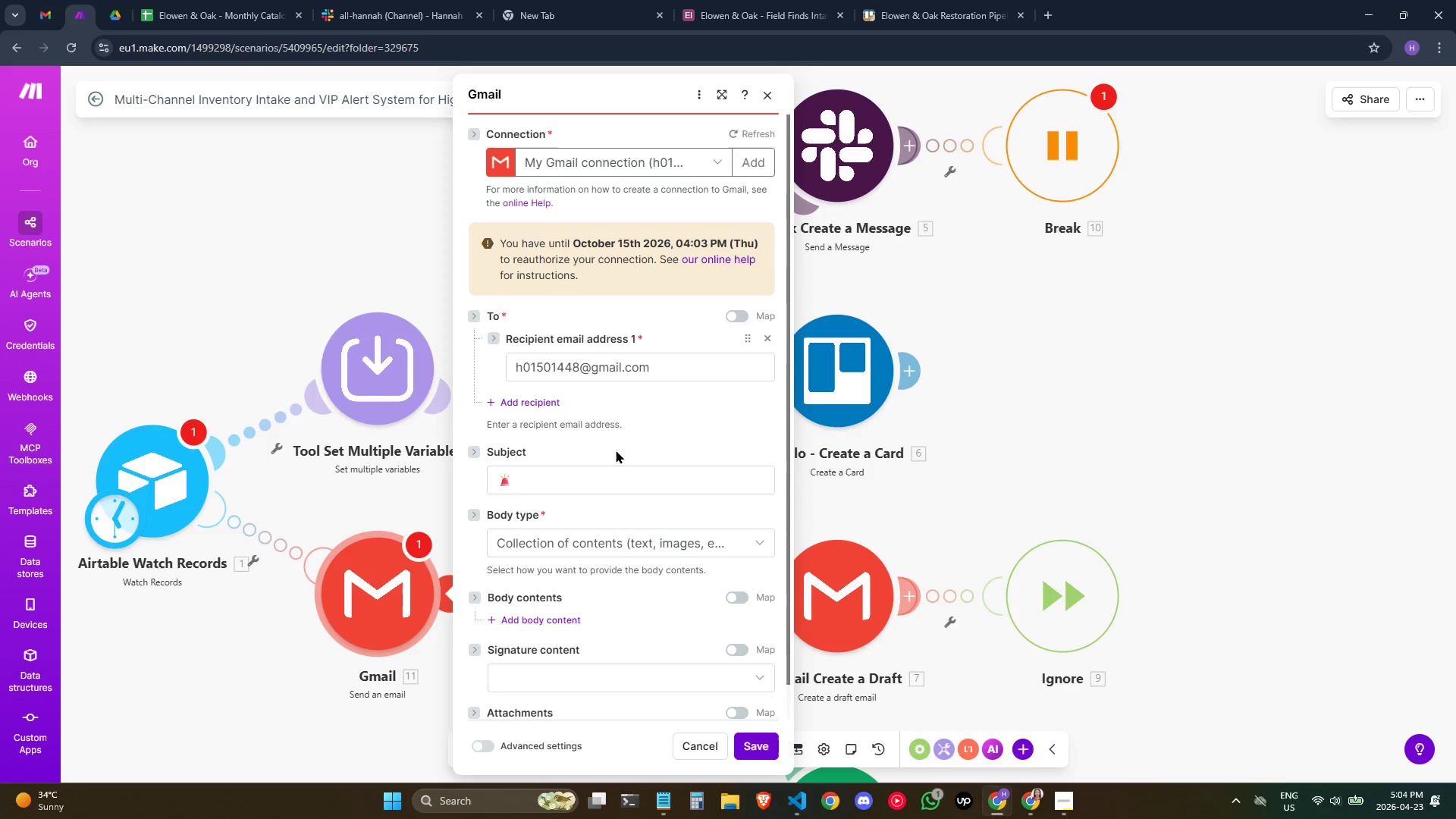 
left_click([610, 475])
 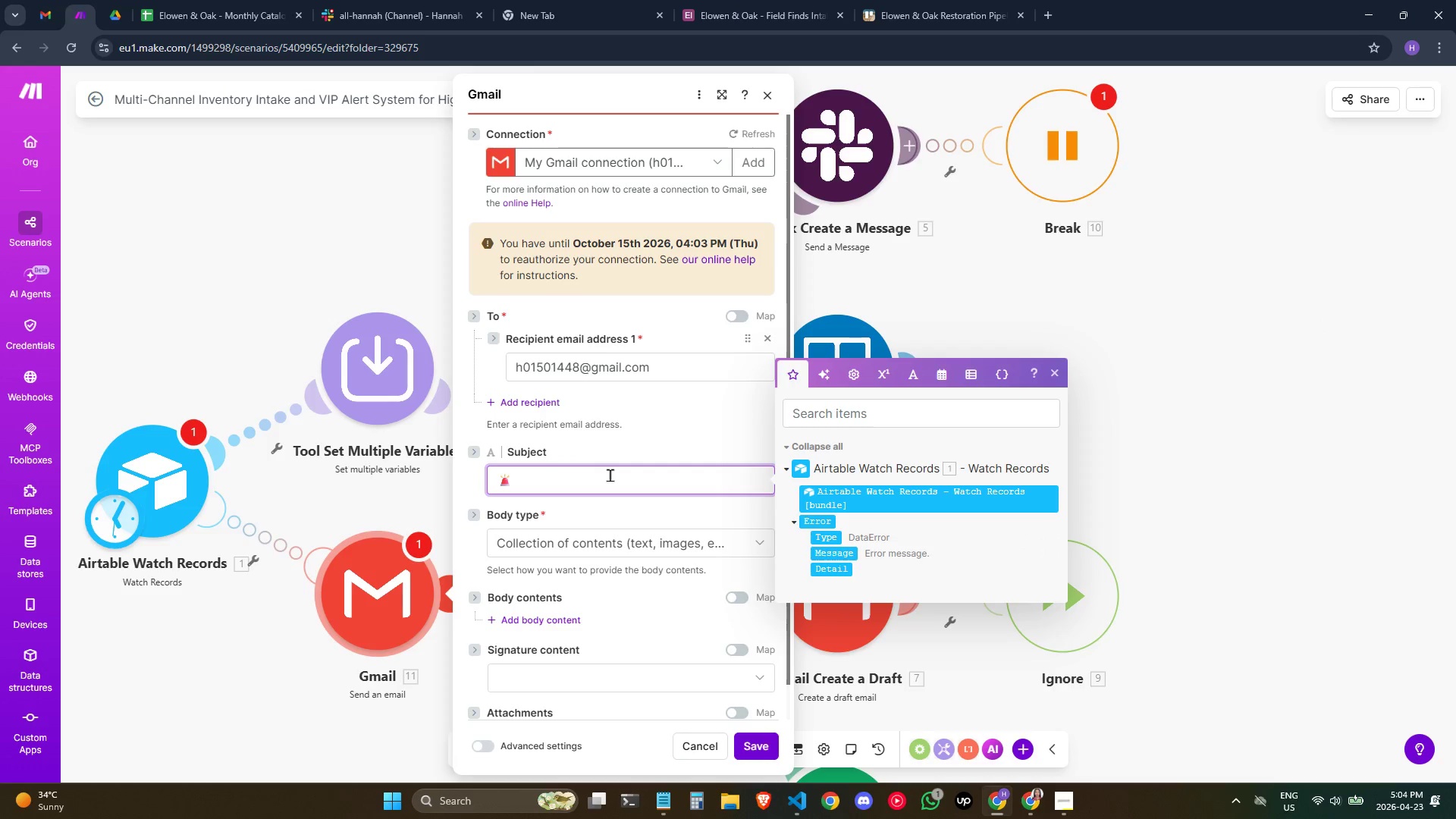 
type(Sce)
key(Backspace)
key(Backspace)
key(Backspace)
type(MAk)
key(Backspace)
key(Backspace)
type(ake.com Scer)
key(Backspace)
type(nario Error)
 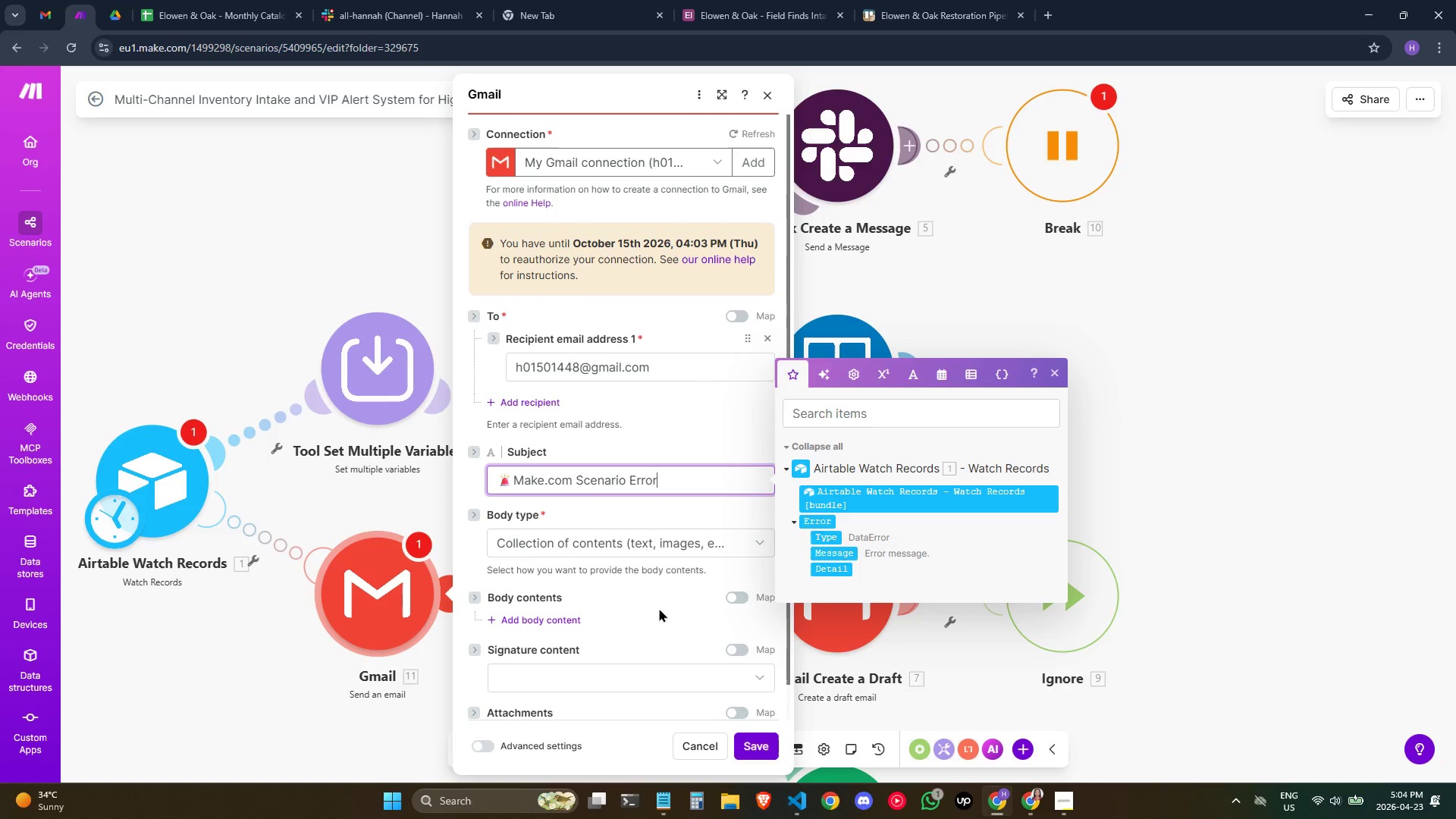 
left_click([696, 543])
 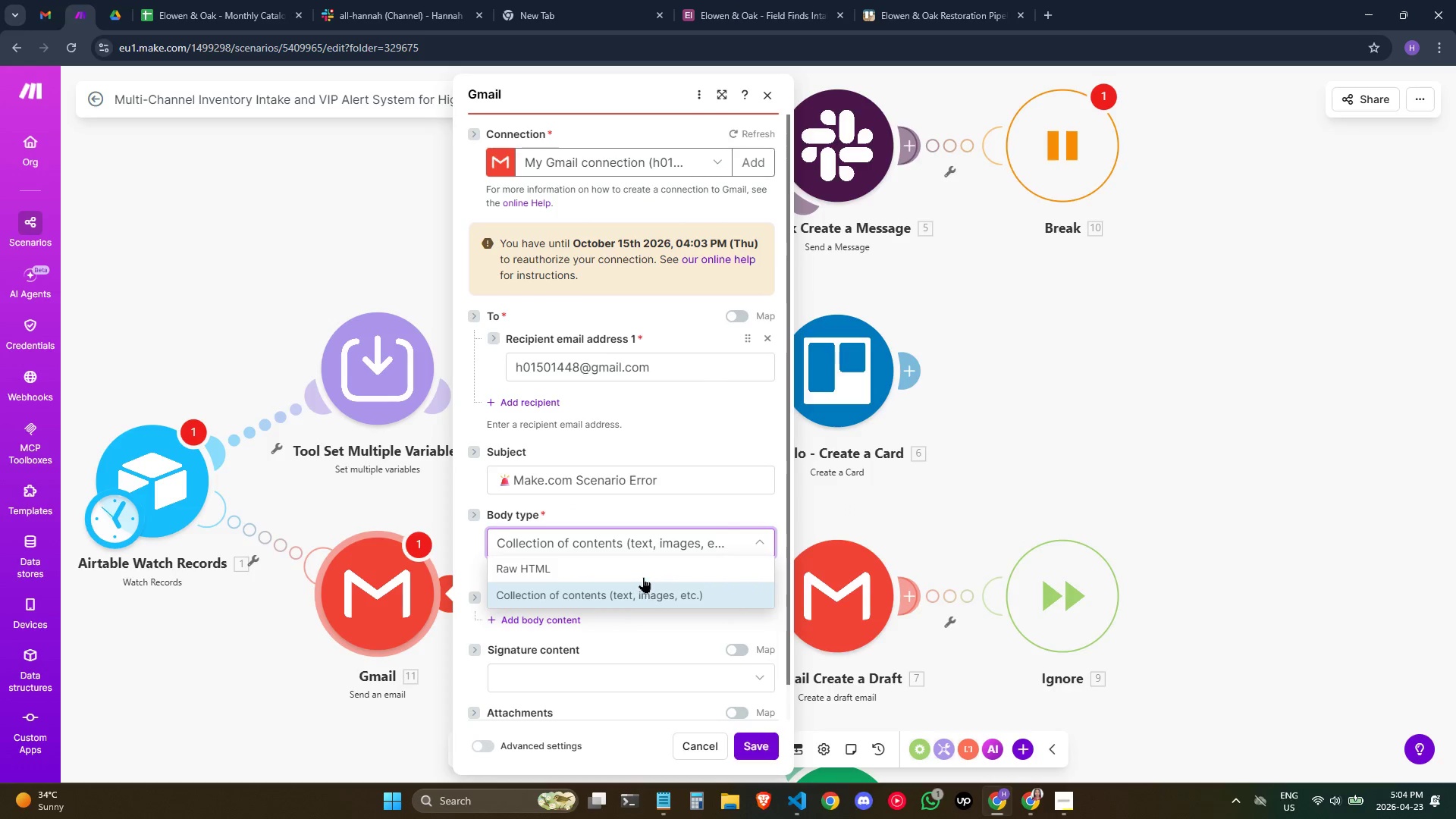 
left_click([647, 570])
 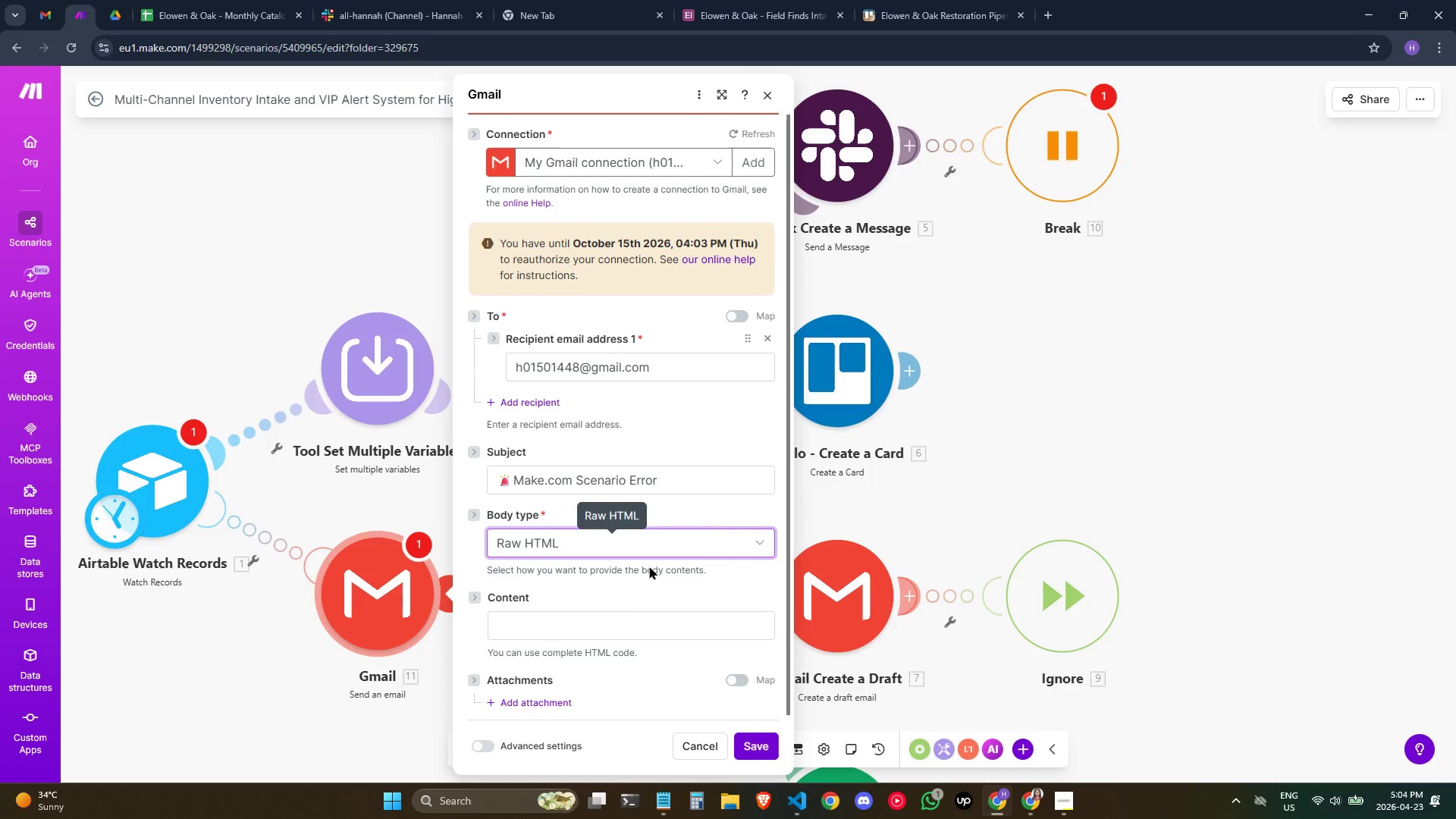 
left_click([610, 620])
 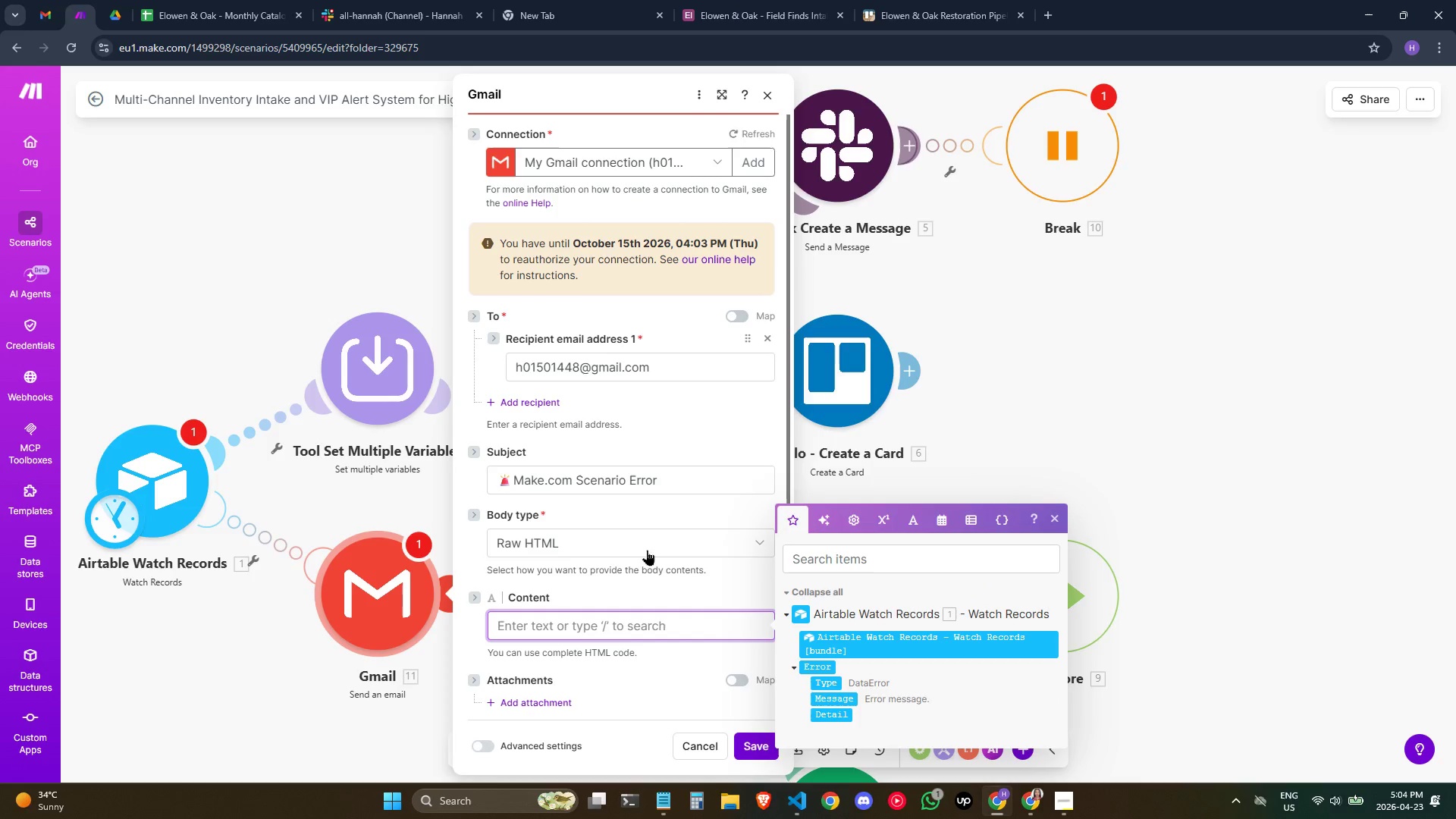 
scroll: coordinate [676, 426], scroll_direction: down, amount: 3.0
 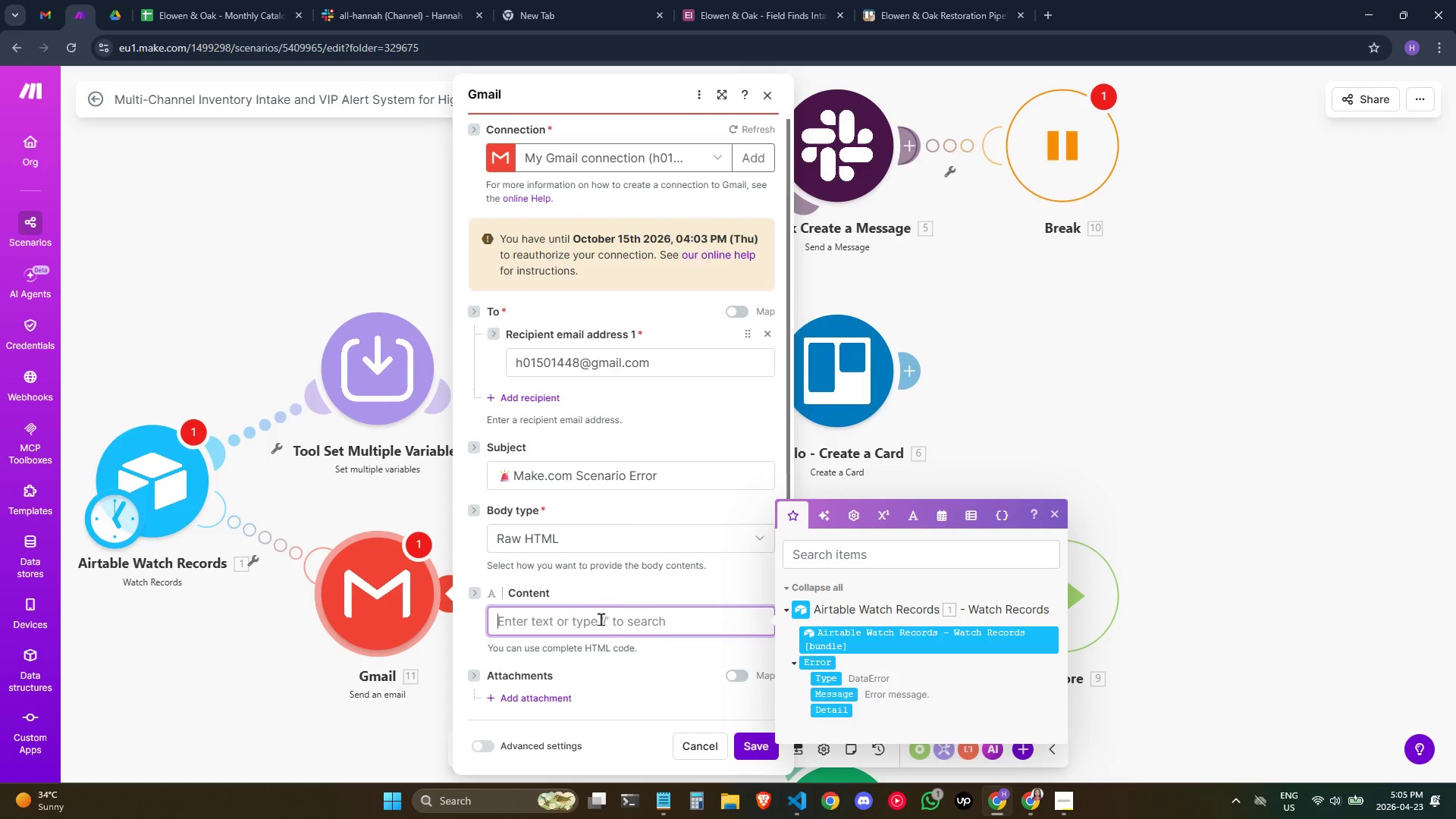 
left_click([601, 619])
 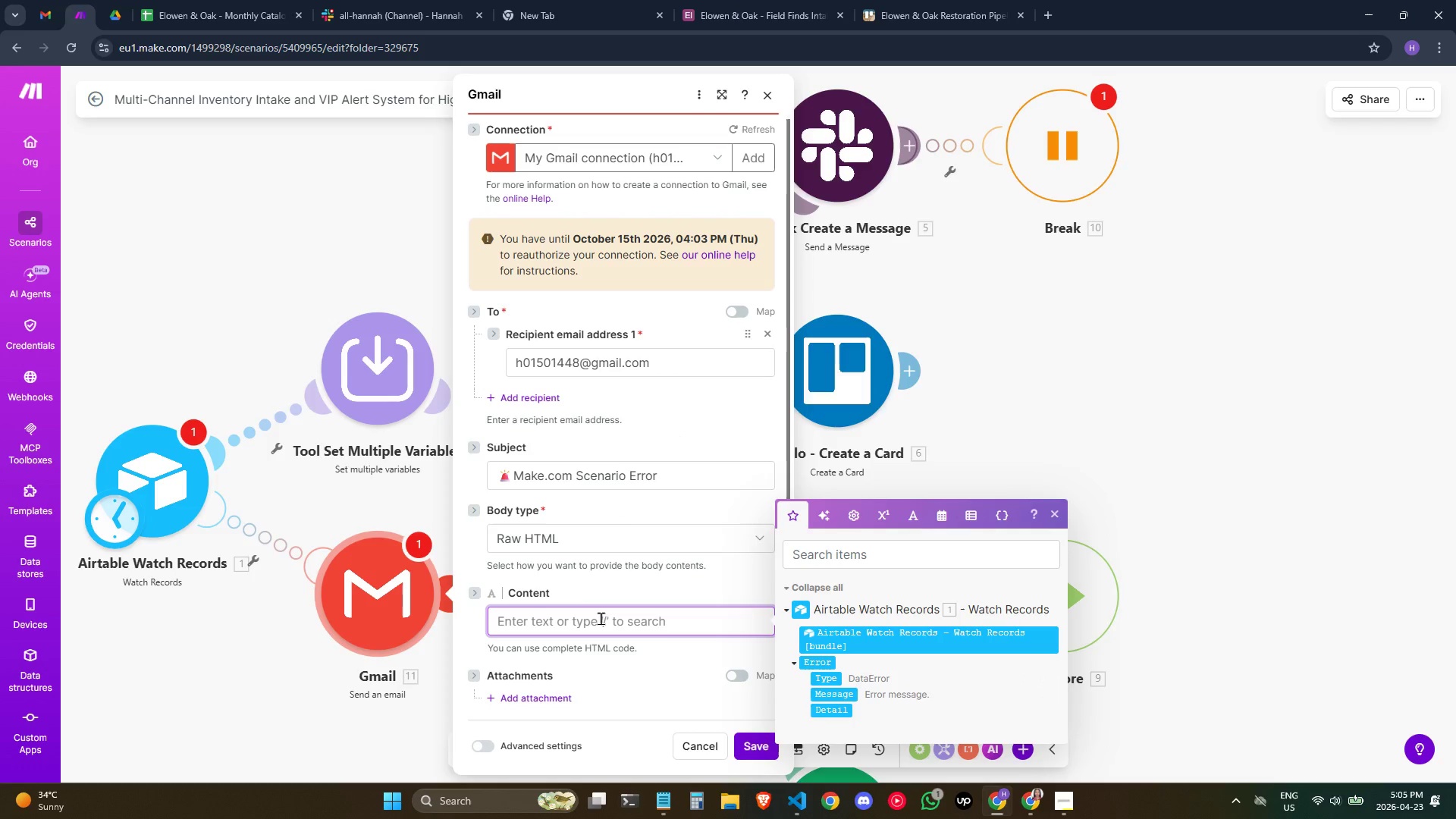 
wait(8.05)
 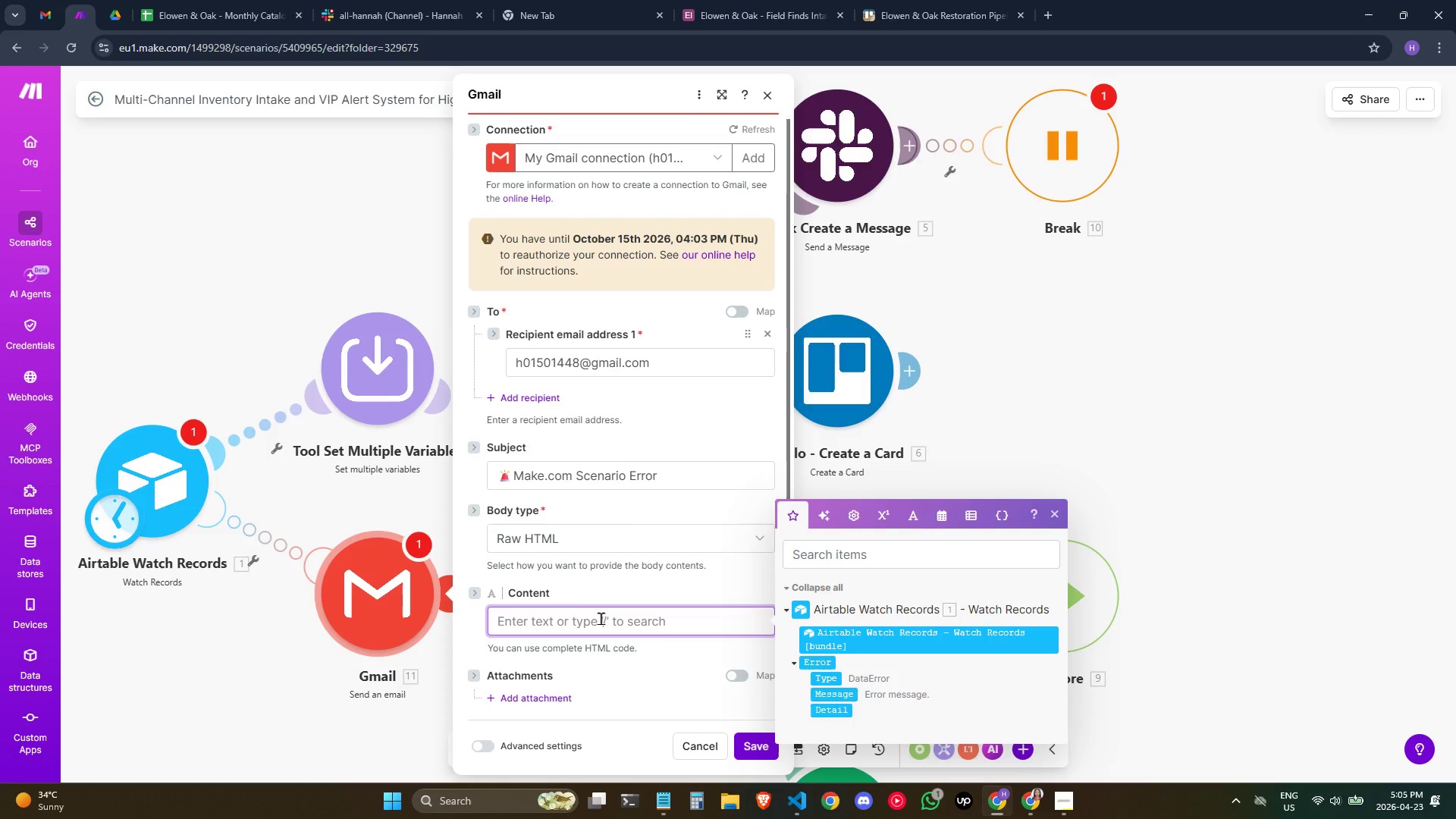 
left_click([542, 618])
 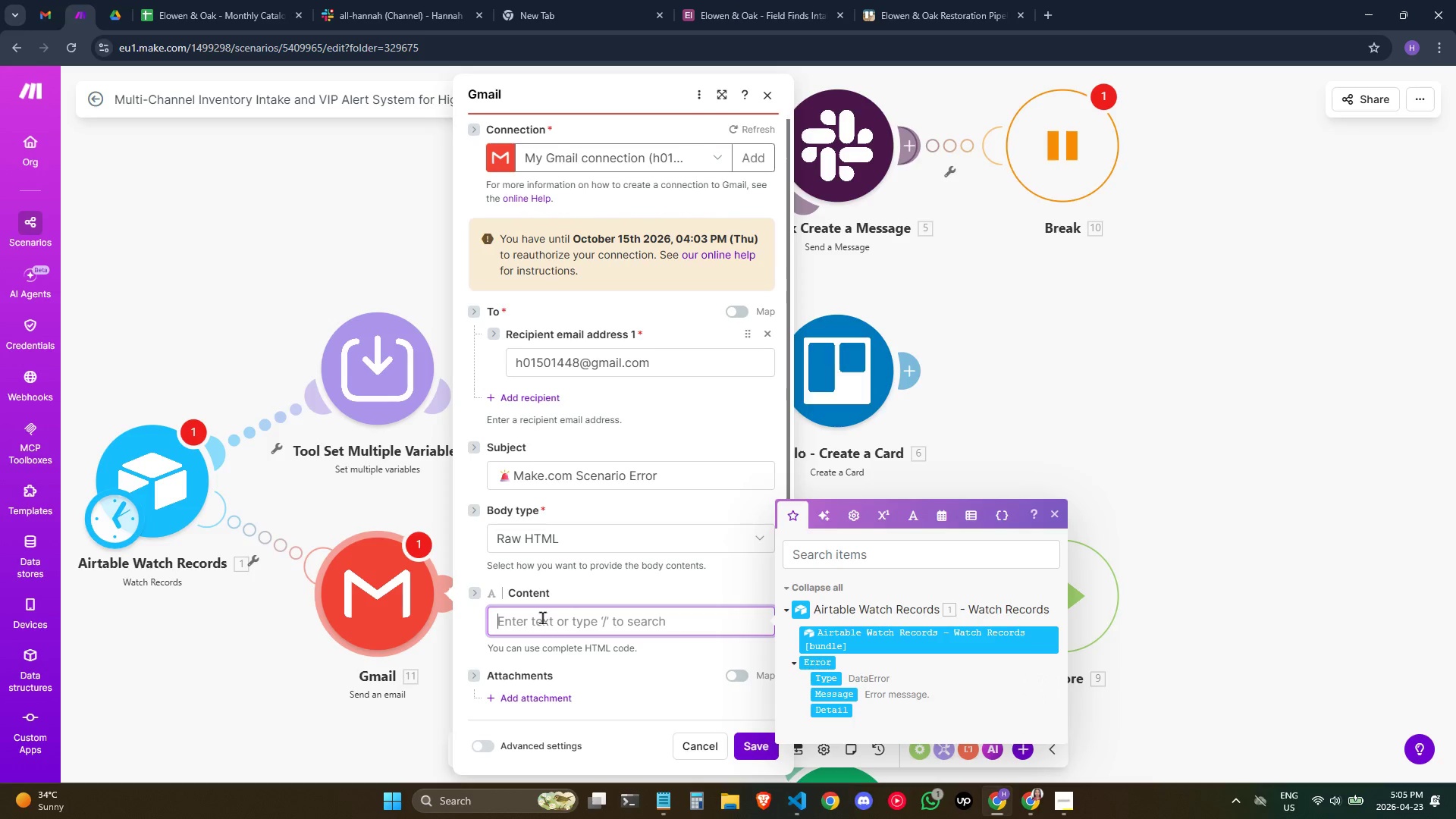 
type(There was an error )
 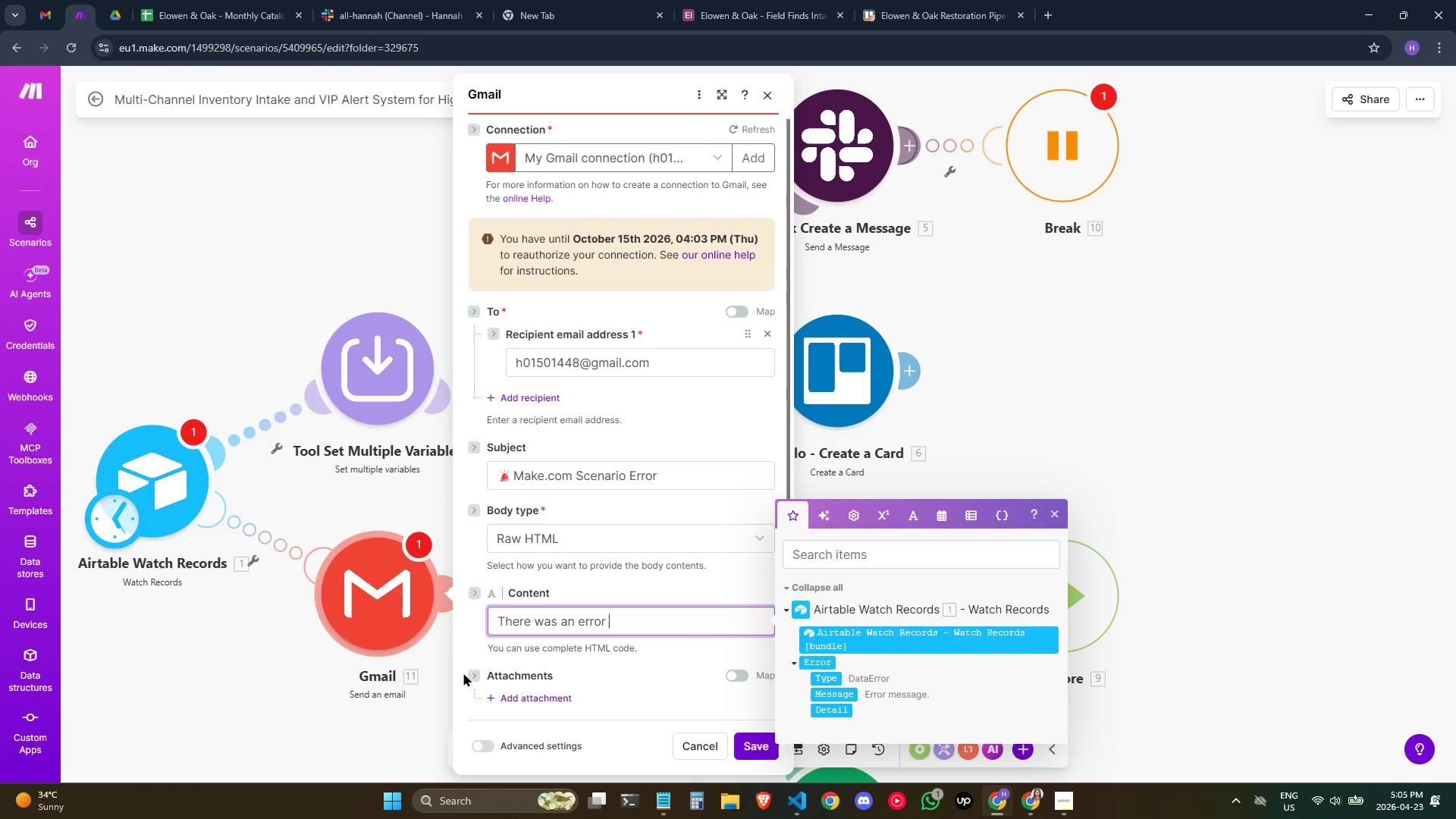 
wait(11.92)
 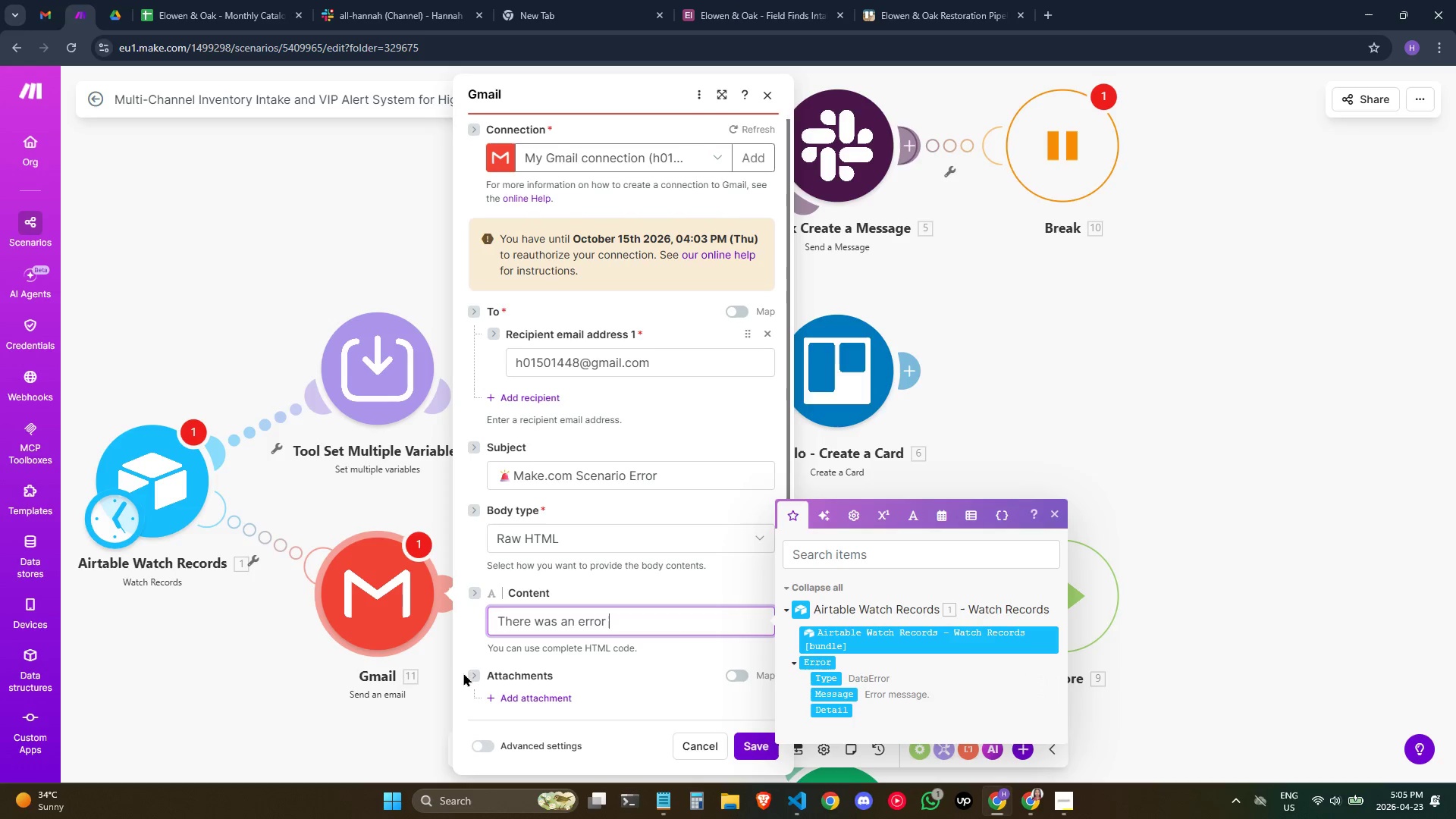 
left_click([759, 752])
 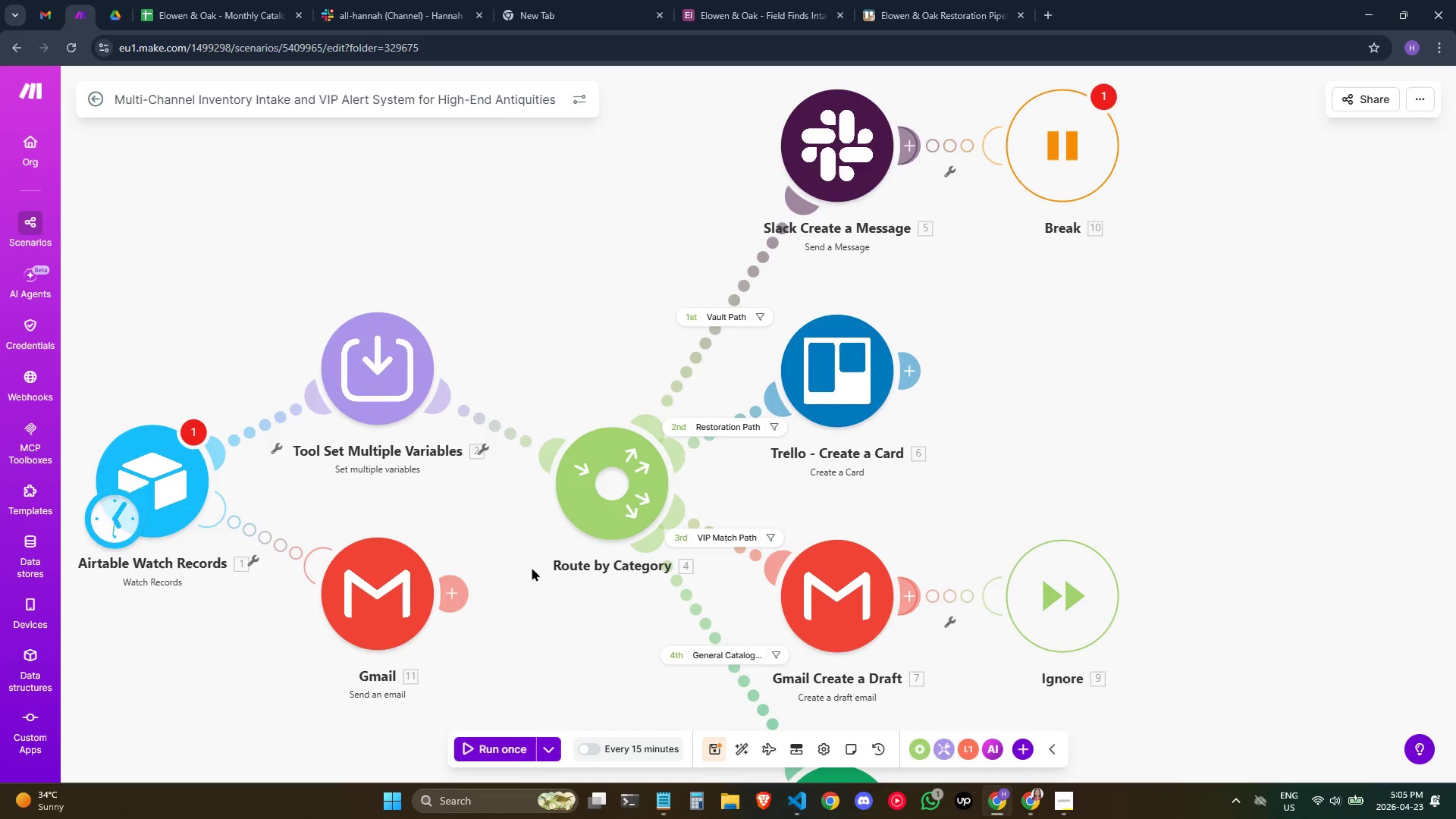 
left_click_drag(start_coordinate=[516, 609], to_coordinate=[632, 538])
 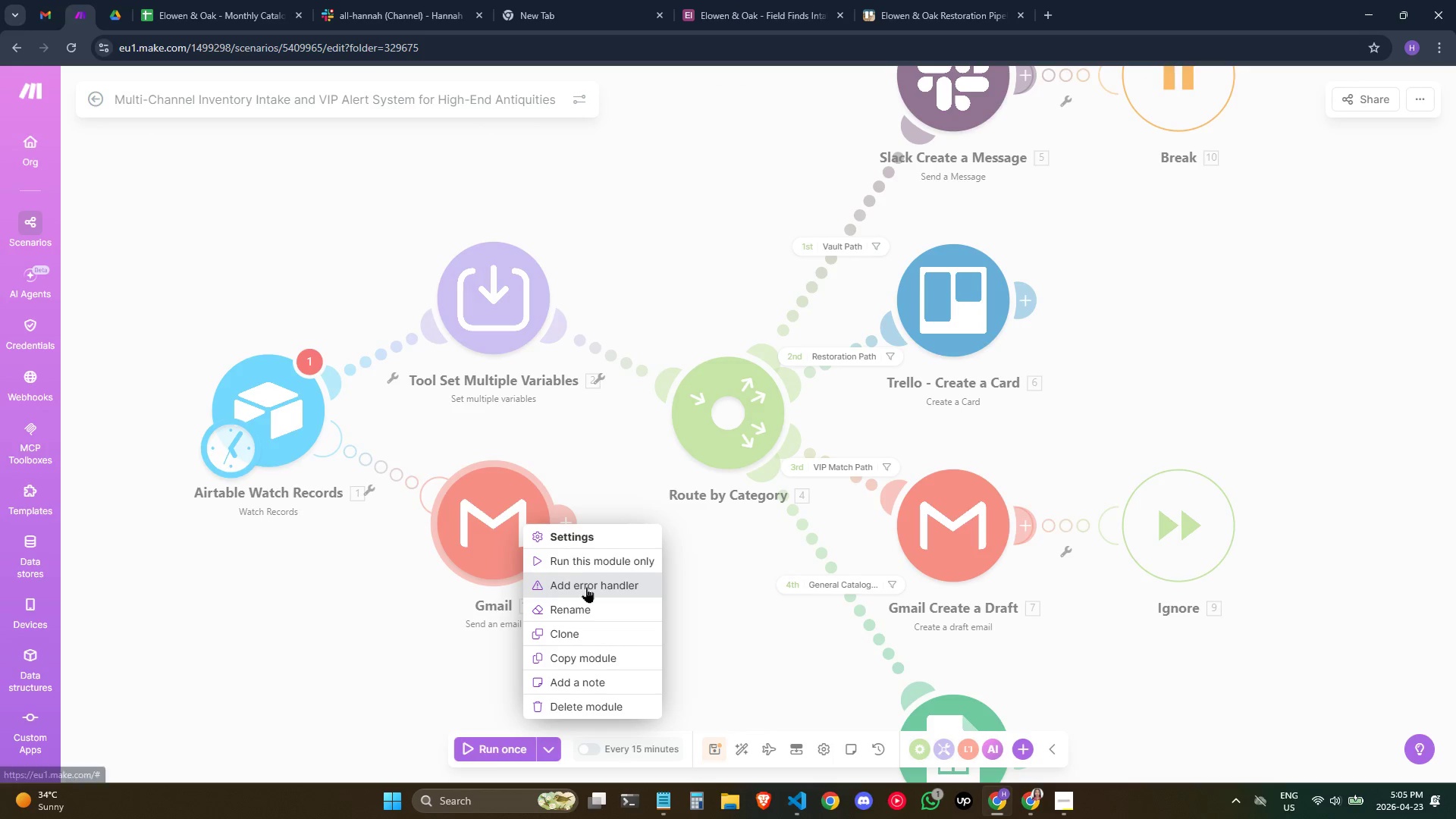 
left_click([582, 601])
 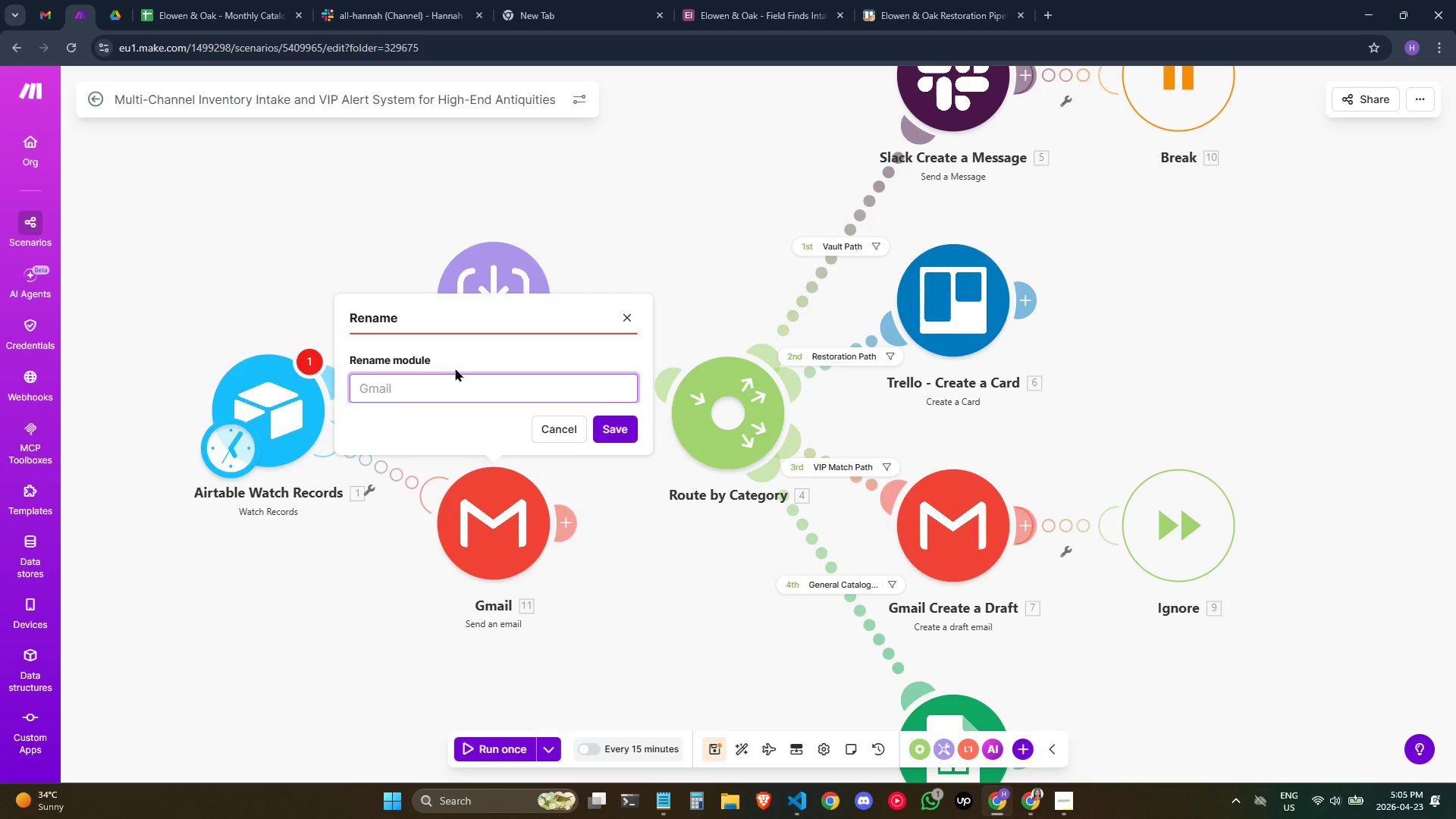 
left_click([455, 398])
 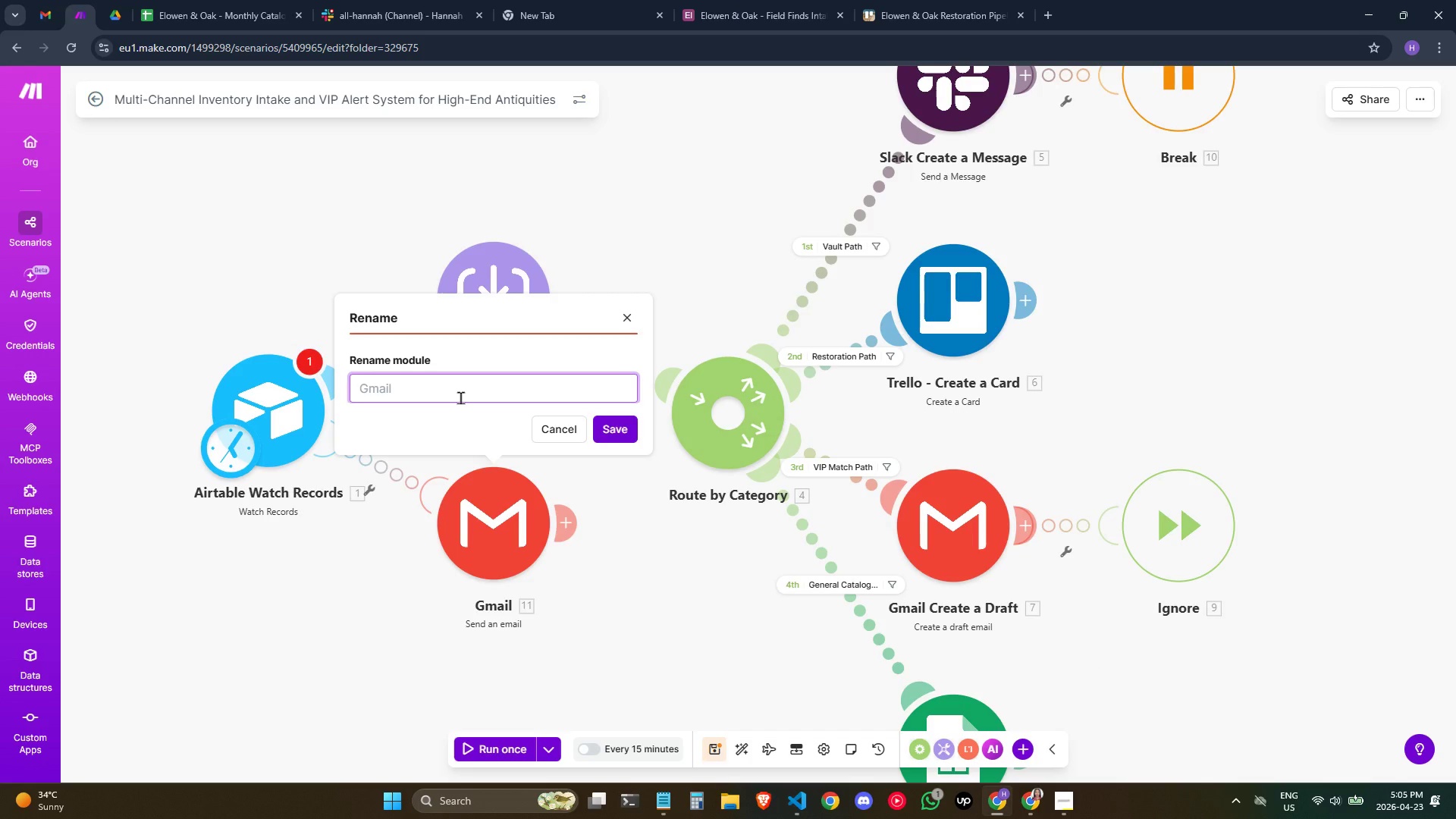 
type(Airtable)
 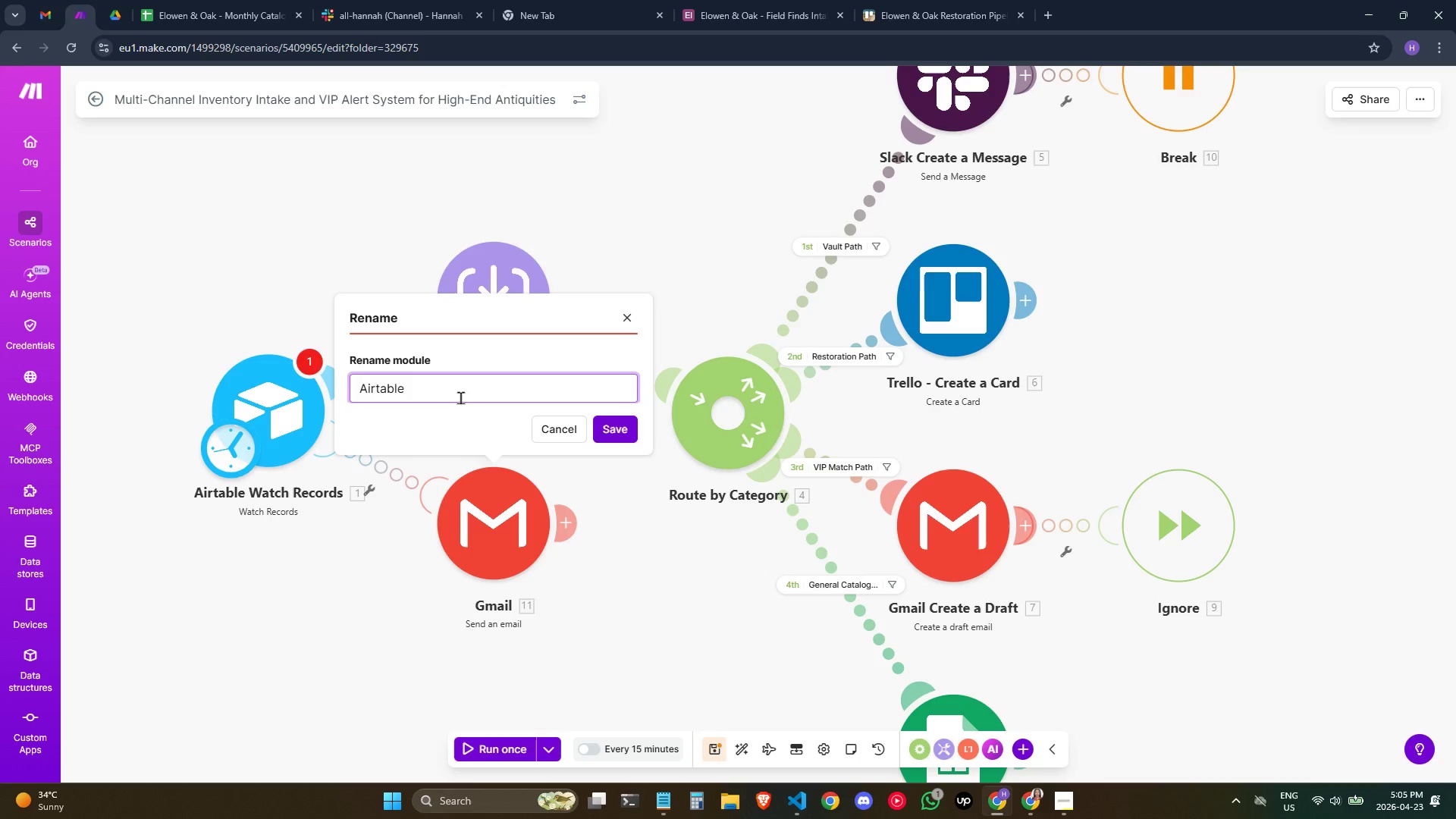 
key(Control+A)
 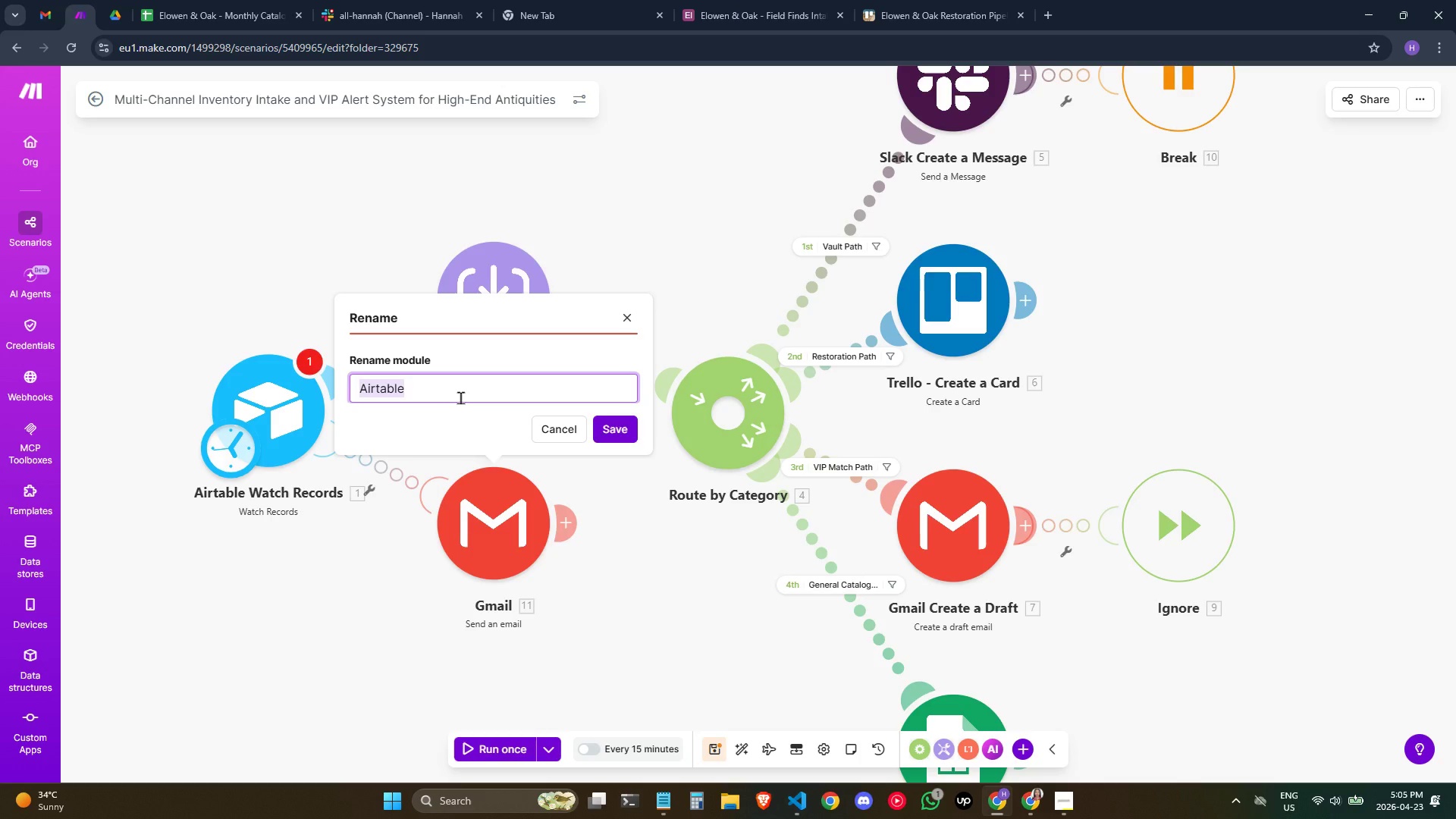 
key(Control+C)
 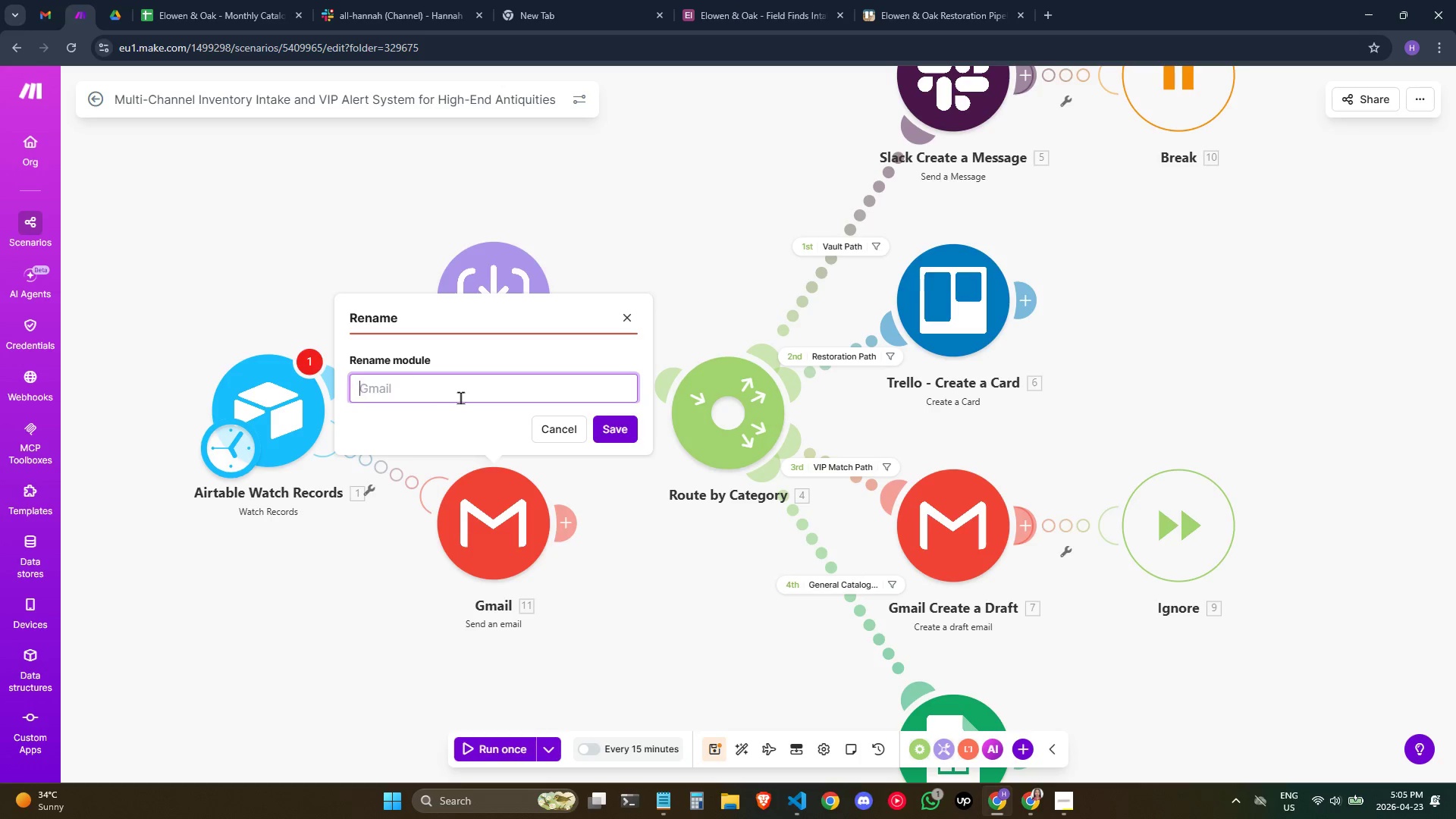 
key(Backspace)
type(Alert a)
key(Backspace)
type(a)
key(Backspace)
type(Admin on )
 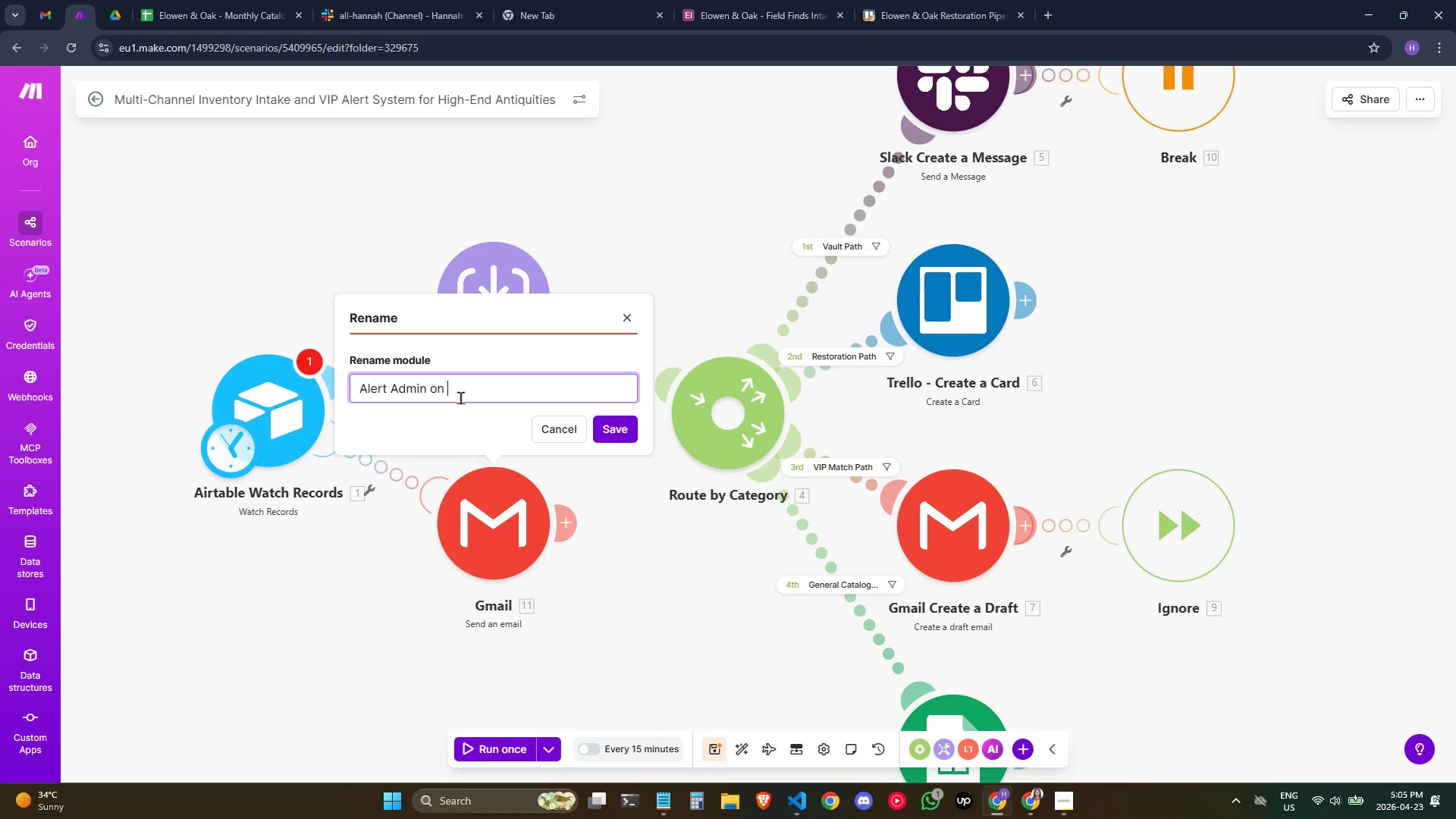 
key(Control+V)
 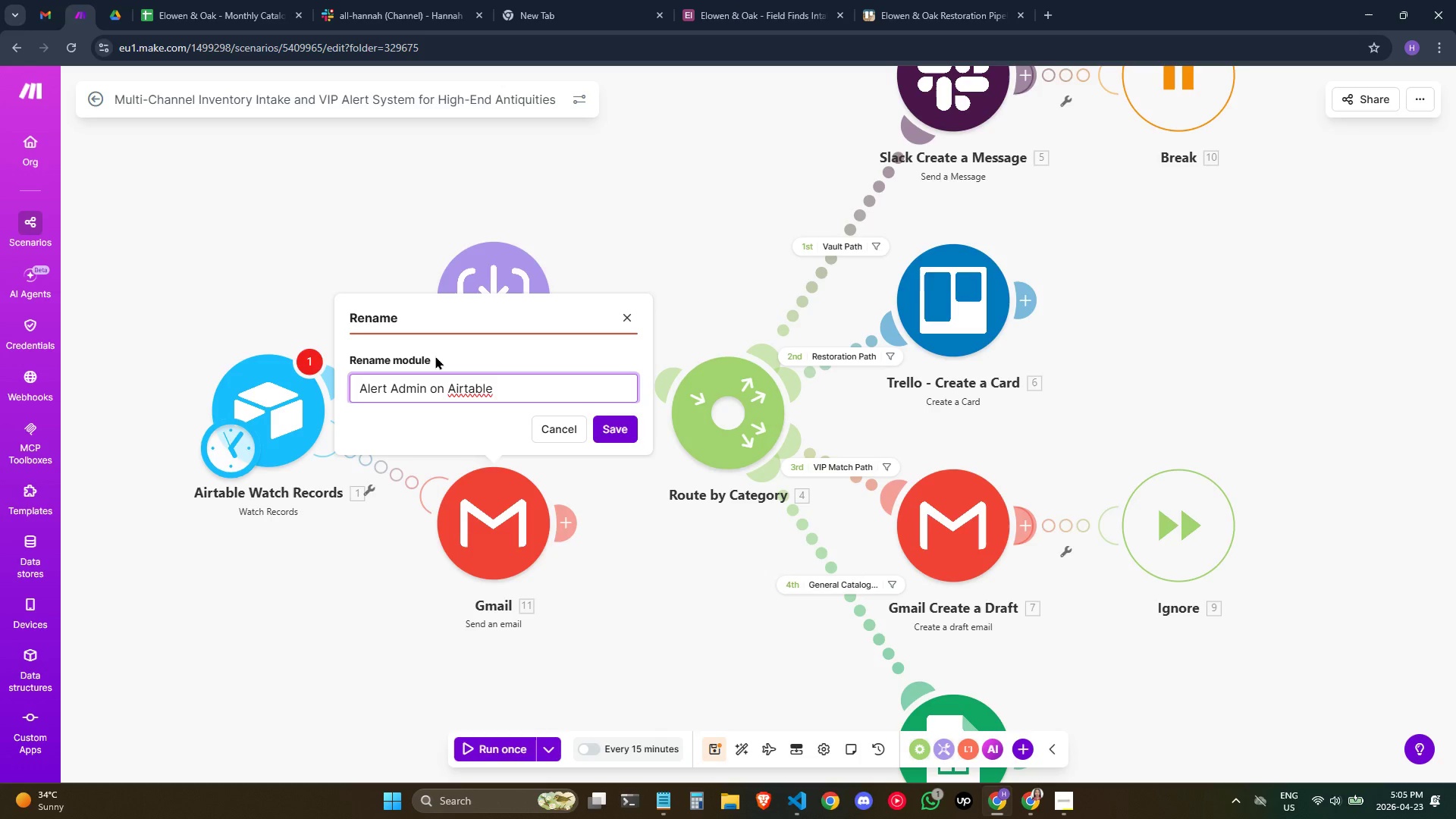 
type( Error)
 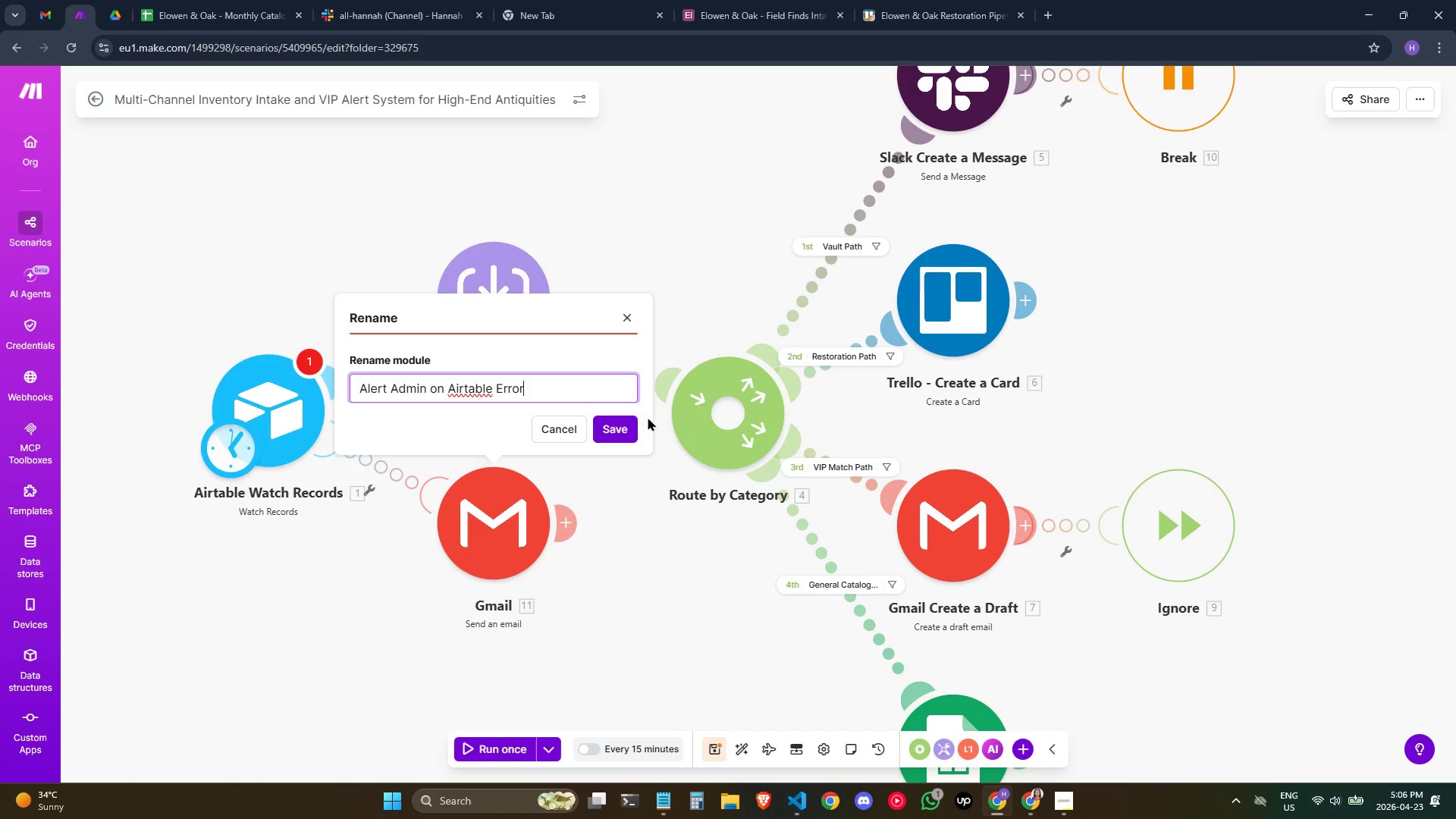 
left_click([628, 430])
 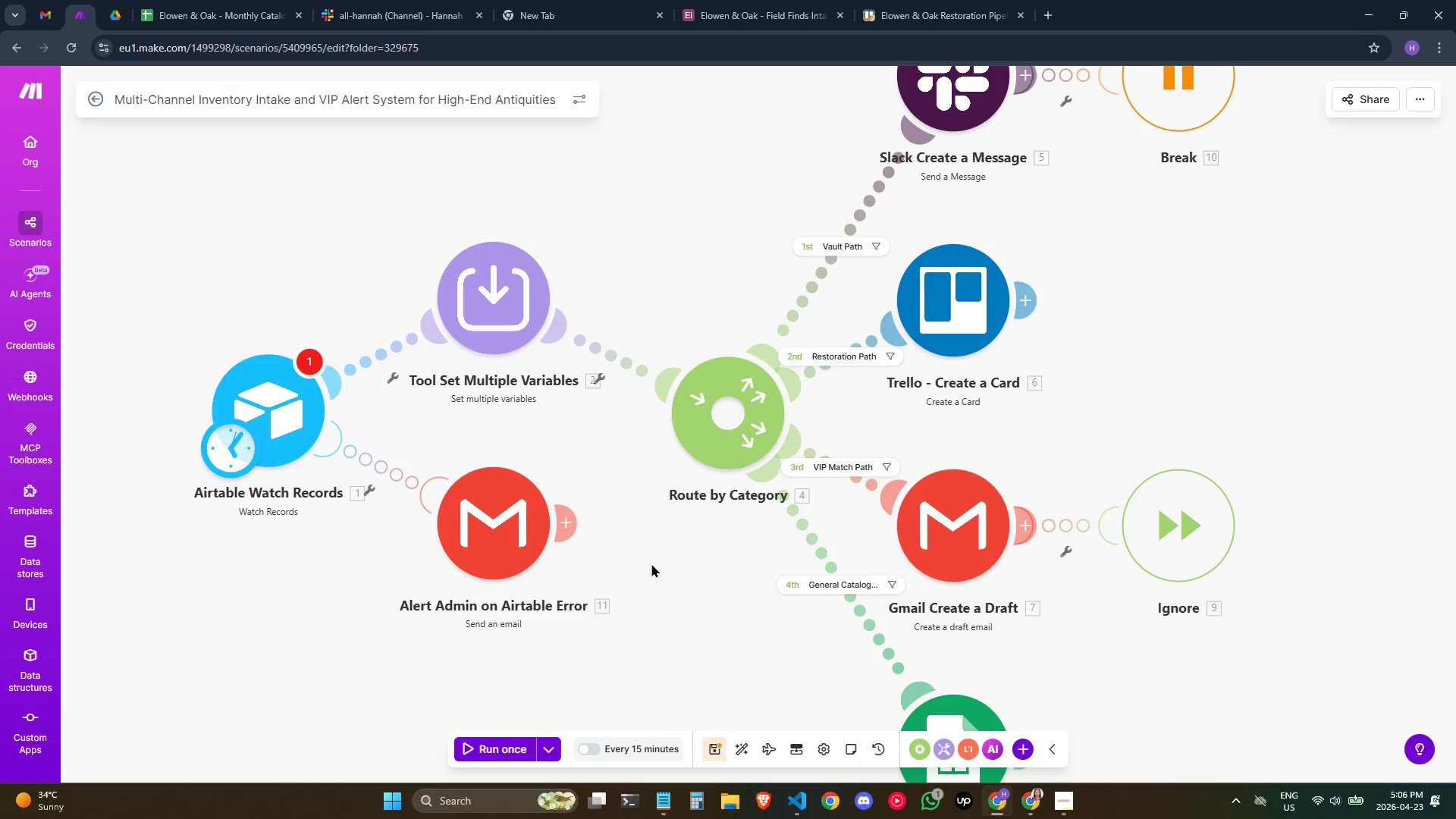 
left_click_drag(start_coordinate=[467, 306], to_coordinate=[475, 425])
 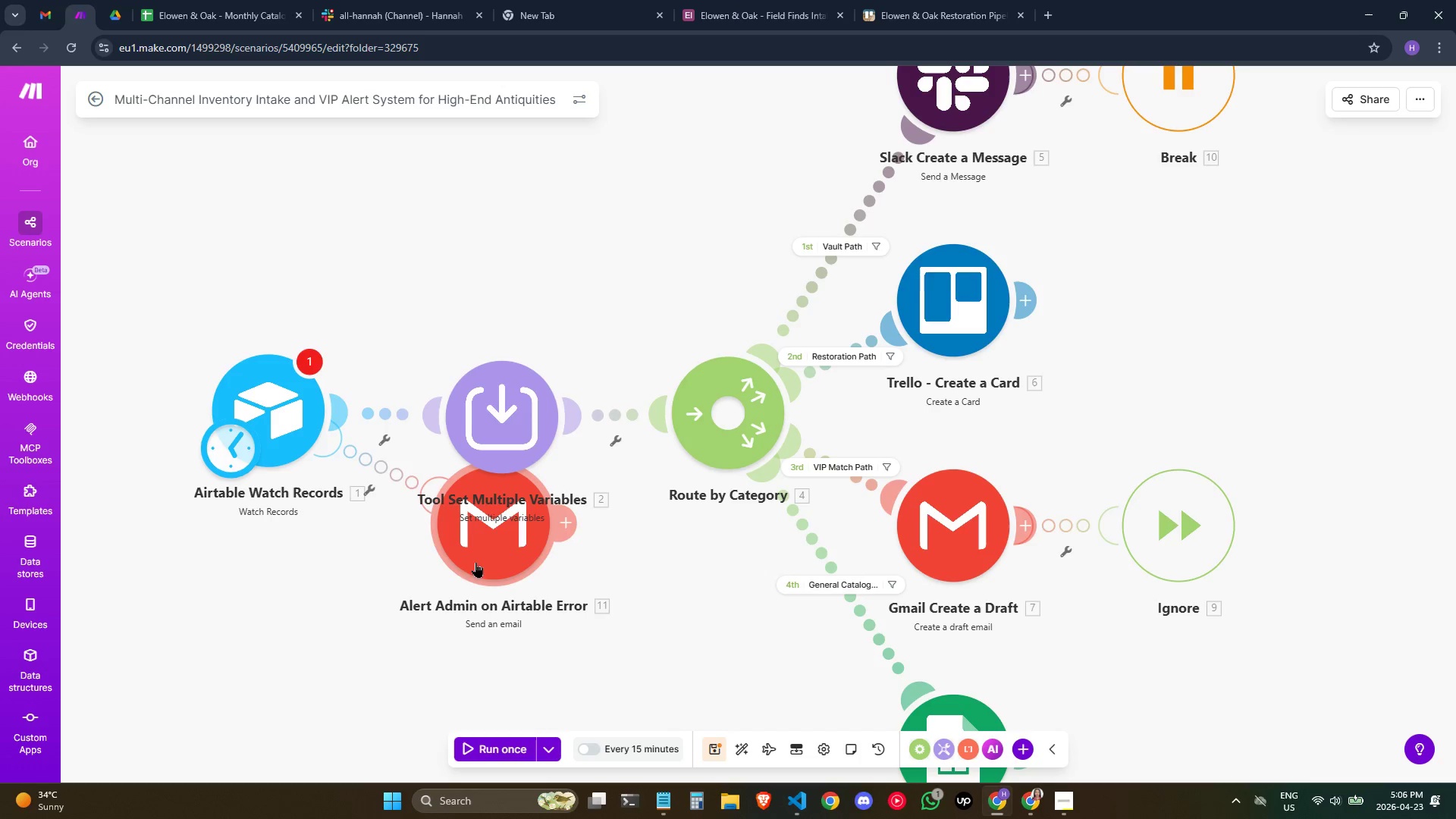 
left_click_drag(start_coordinate=[479, 560], to_coordinate=[425, 676])
 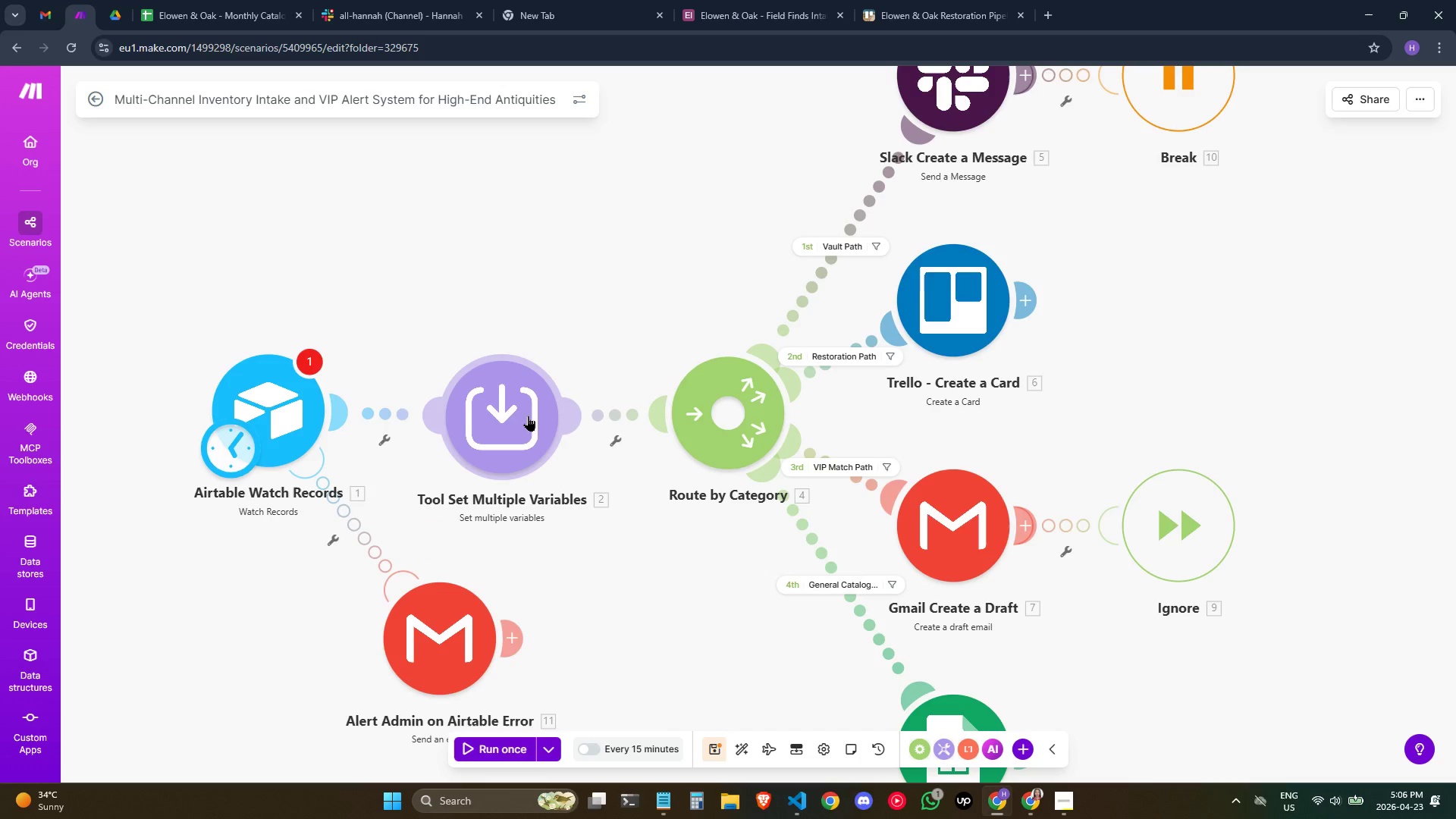 
left_click_drag(start_coordinate=[524, 417], to_coordinate=[513, 419])
 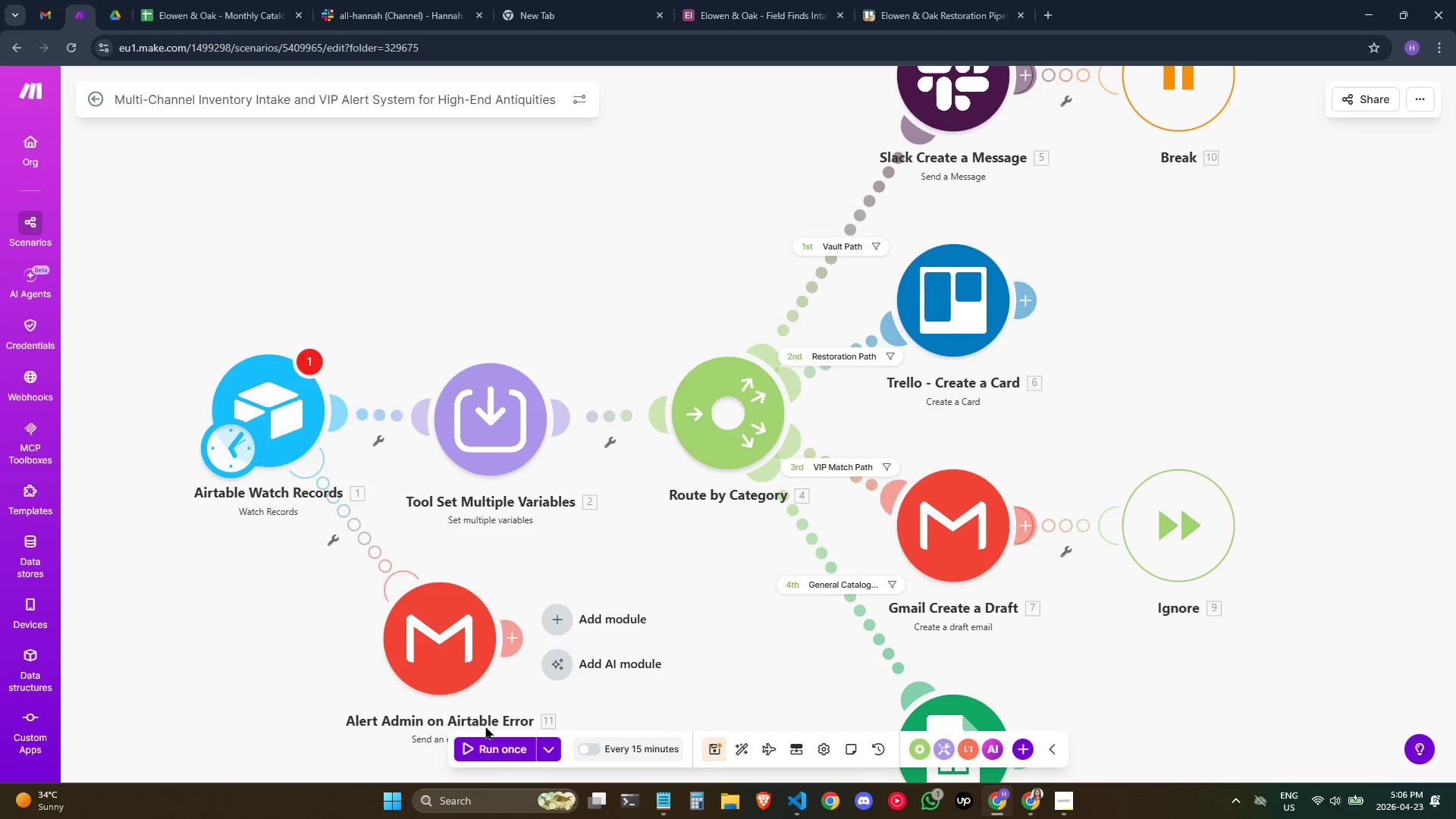 
left_click([485, 741])
 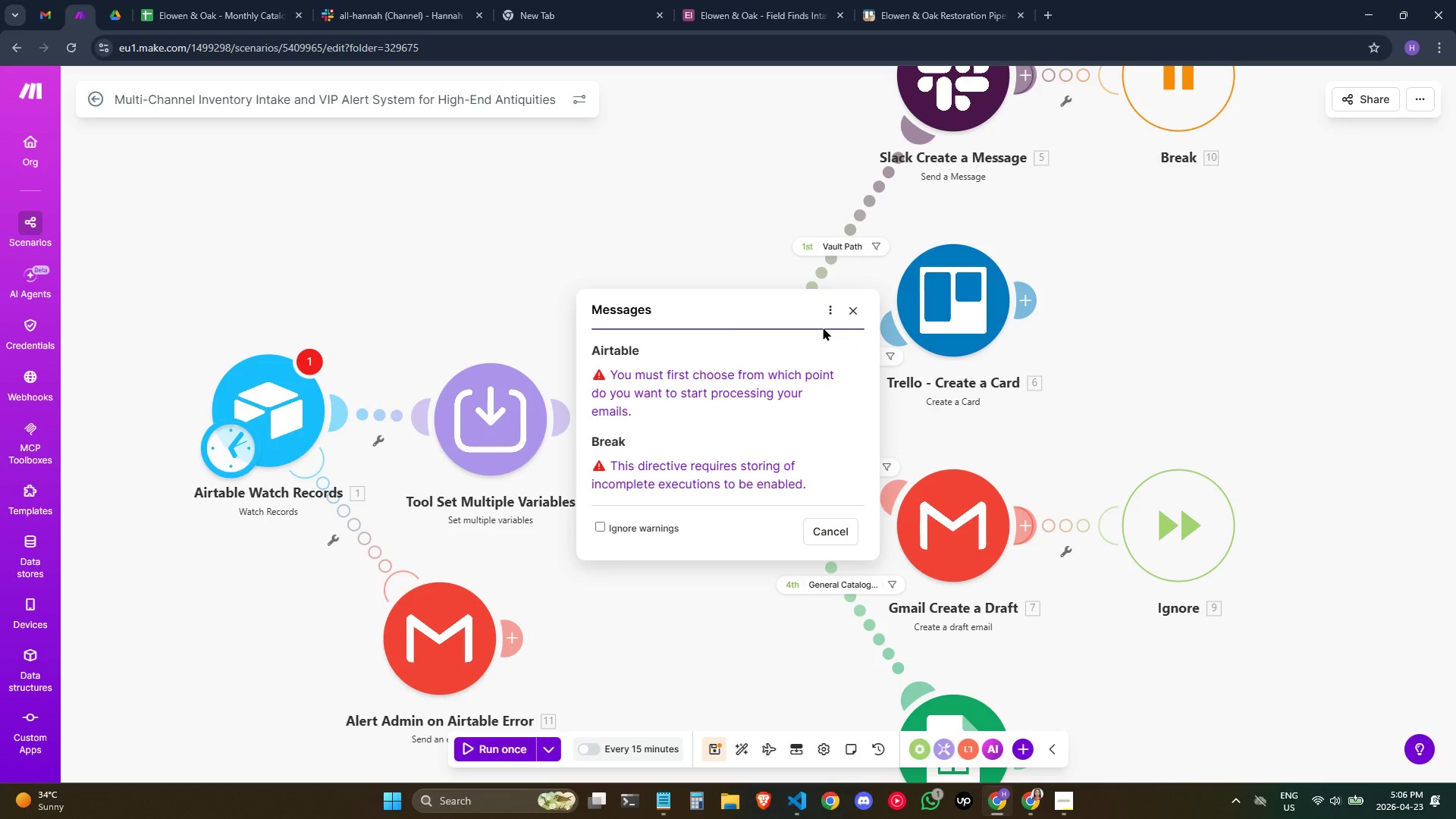 
left_click([851, 314])
 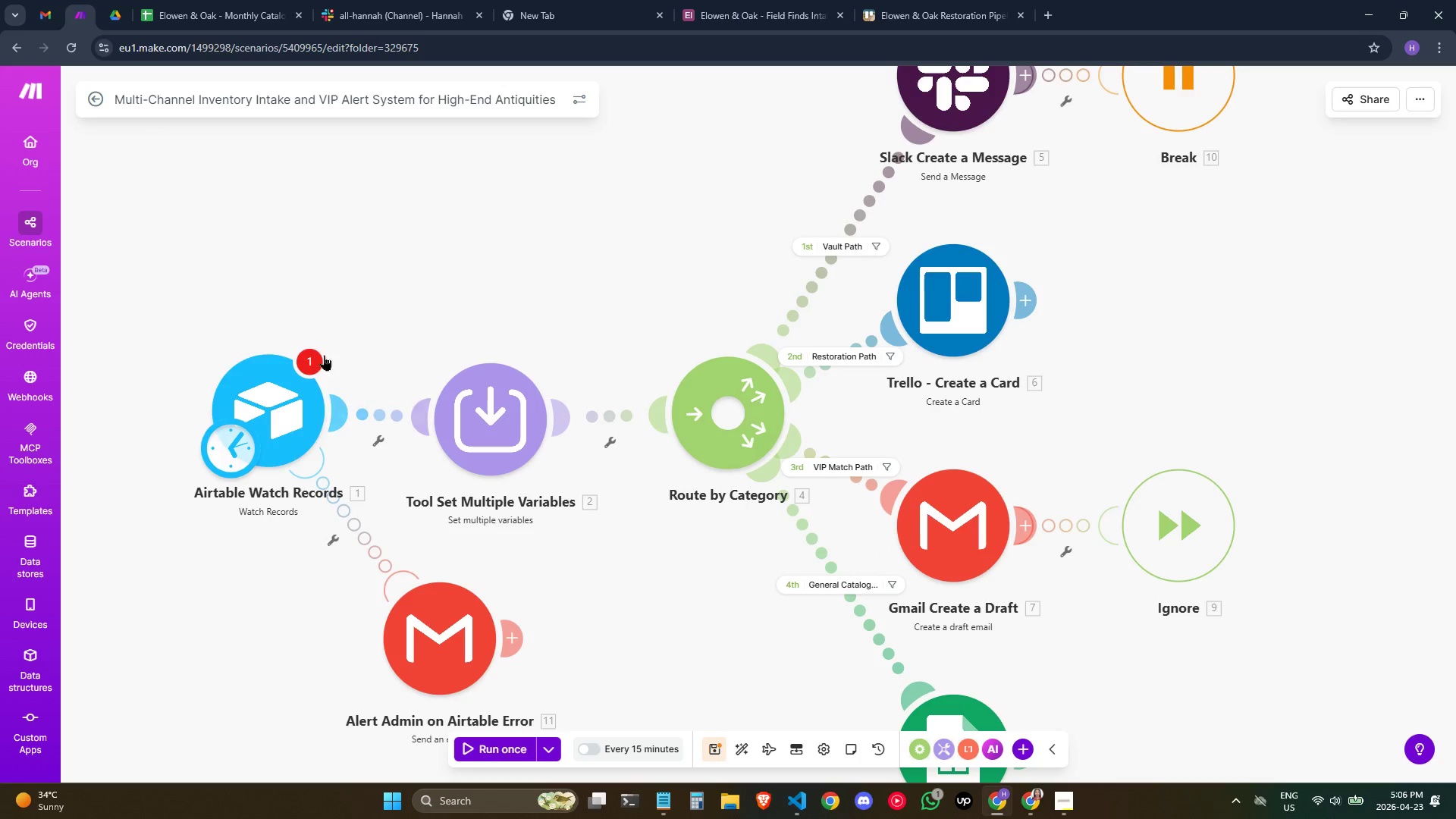 
left_click([318, 352])
 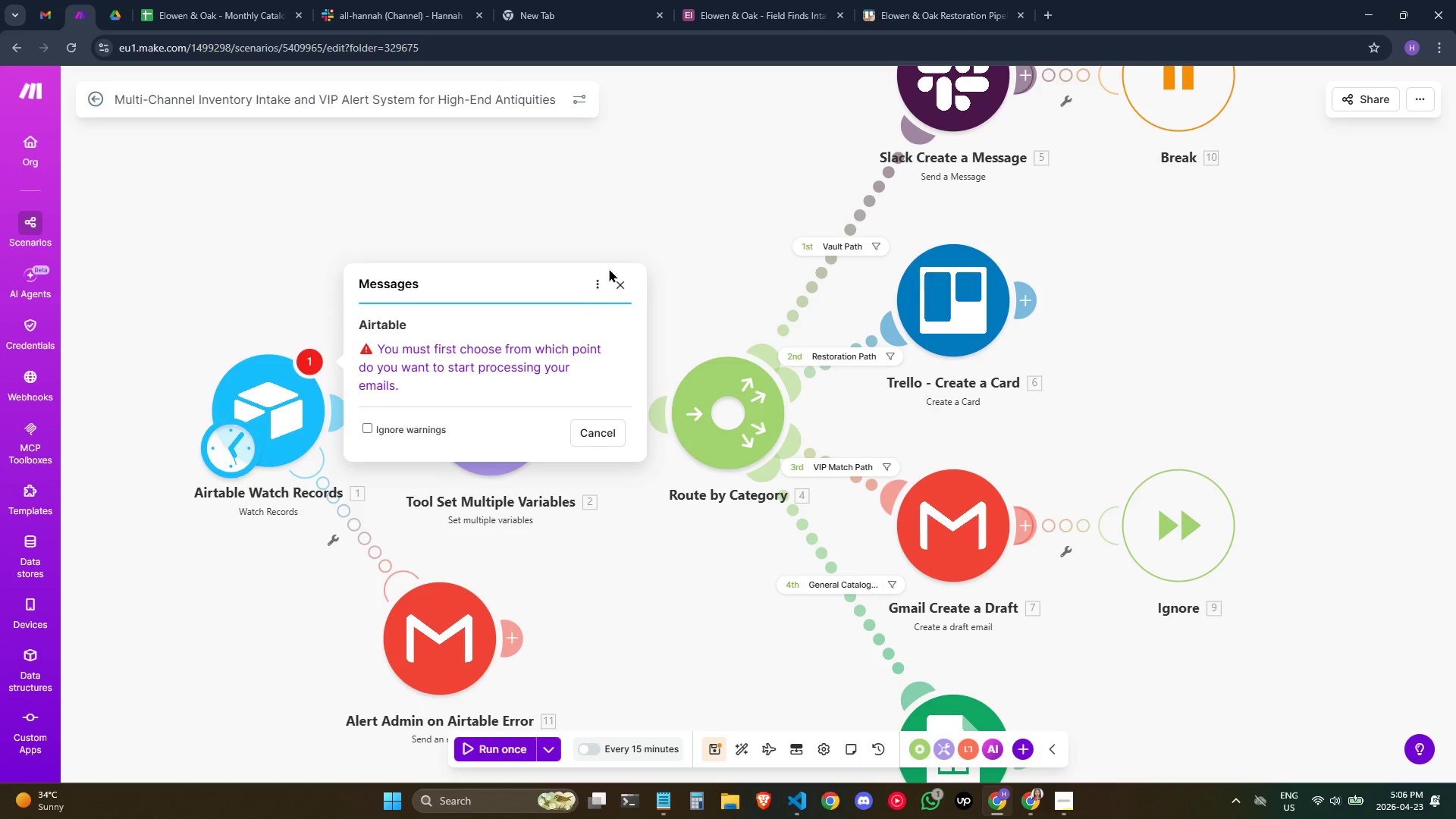 
wait(18.95)
 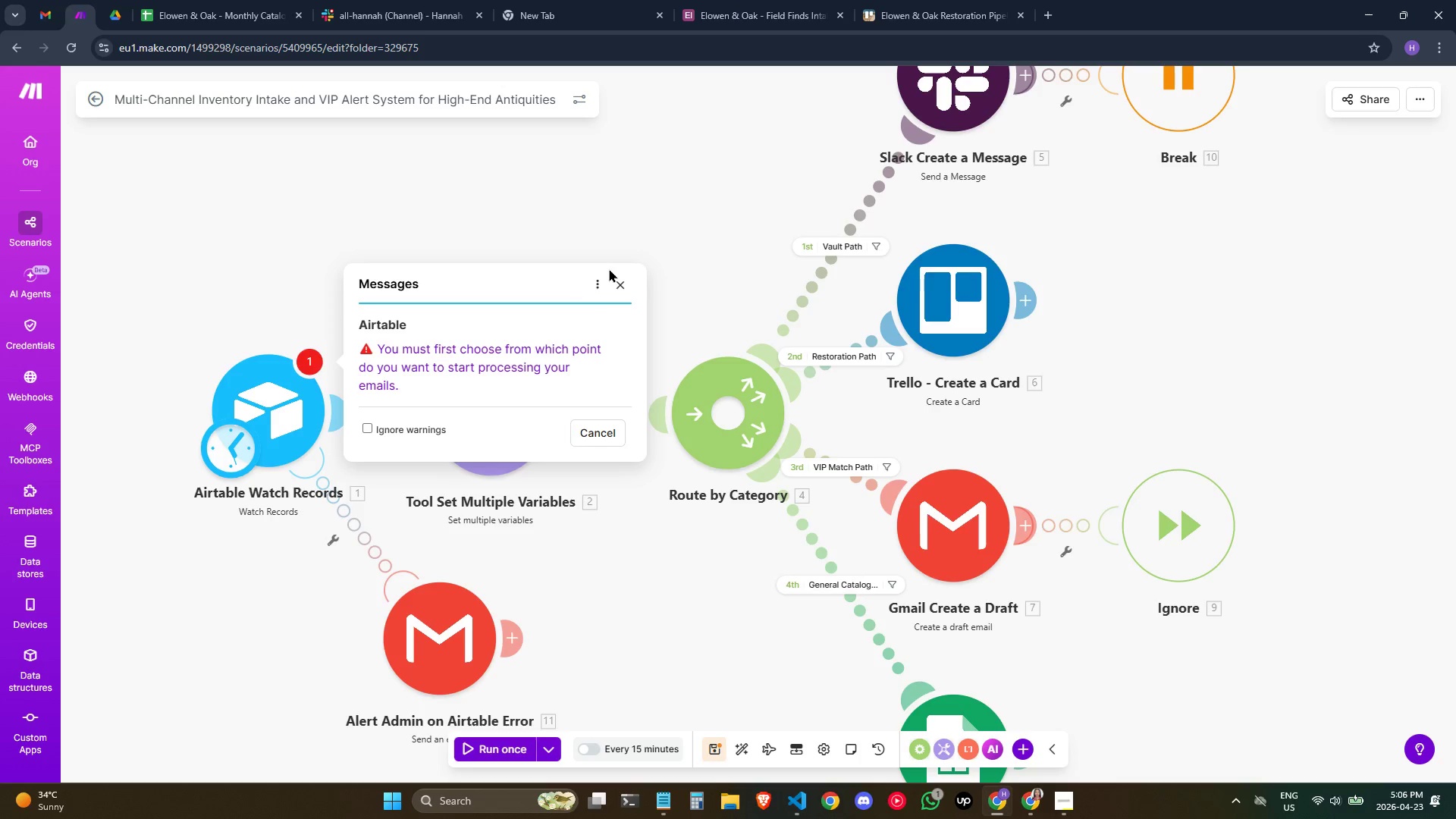 
left_click_drag(start_coordinate=[642, 637], to_coordinate=[642, 633])
 